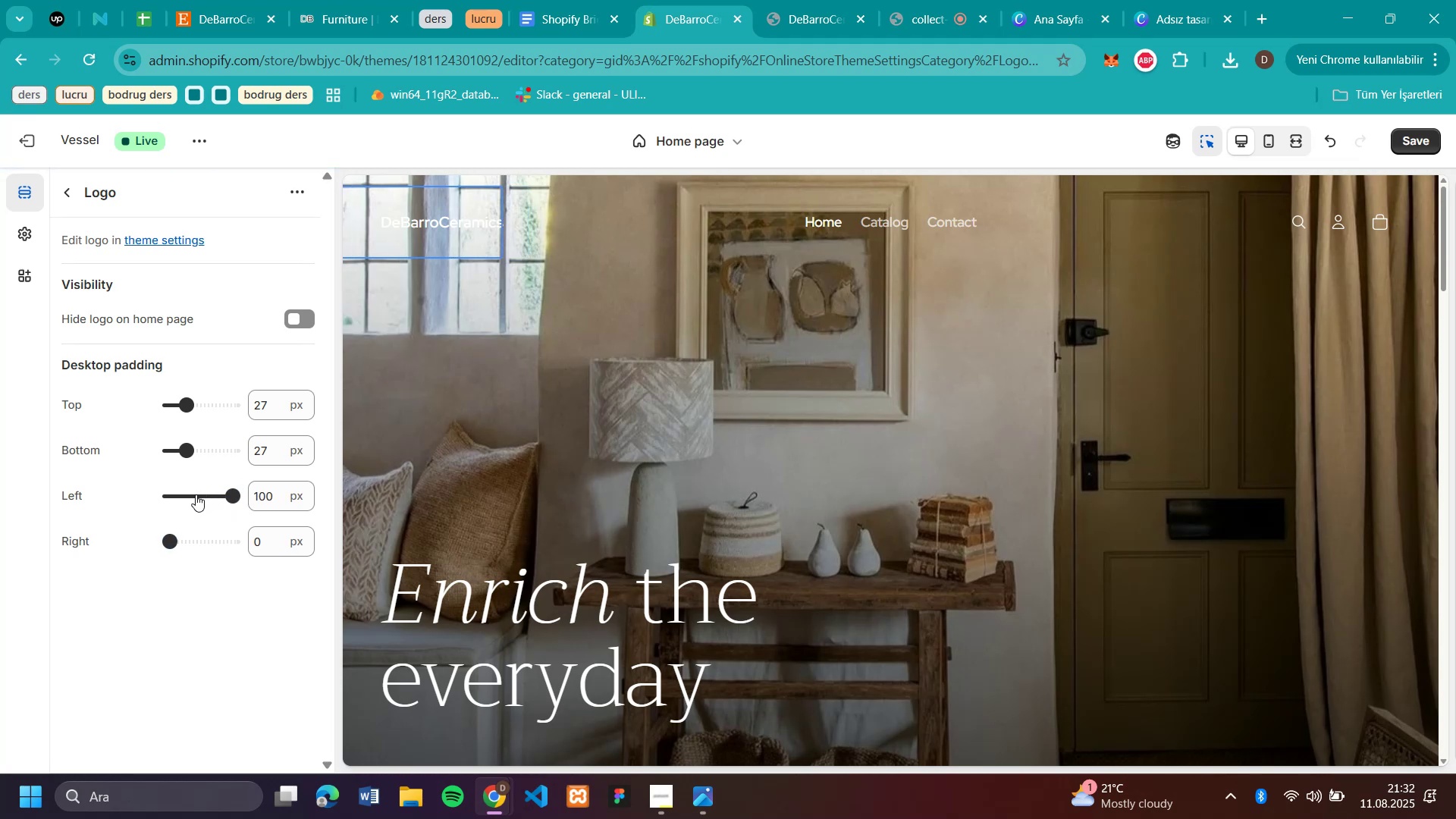 
left_click([193, 494])
 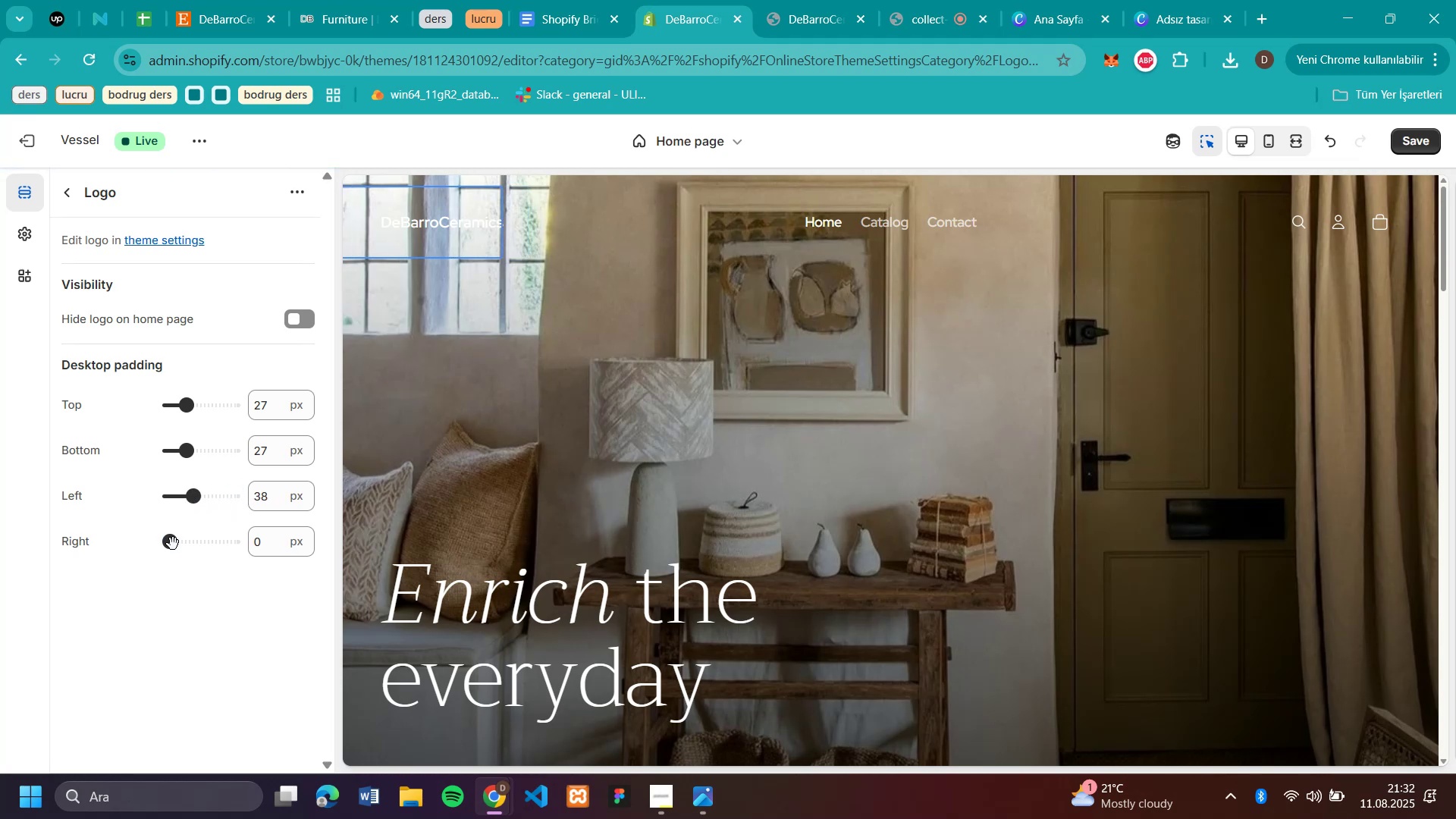 
left_click_drag(start_coordinate=[171, 544], to_coordinate=[253, 538])
 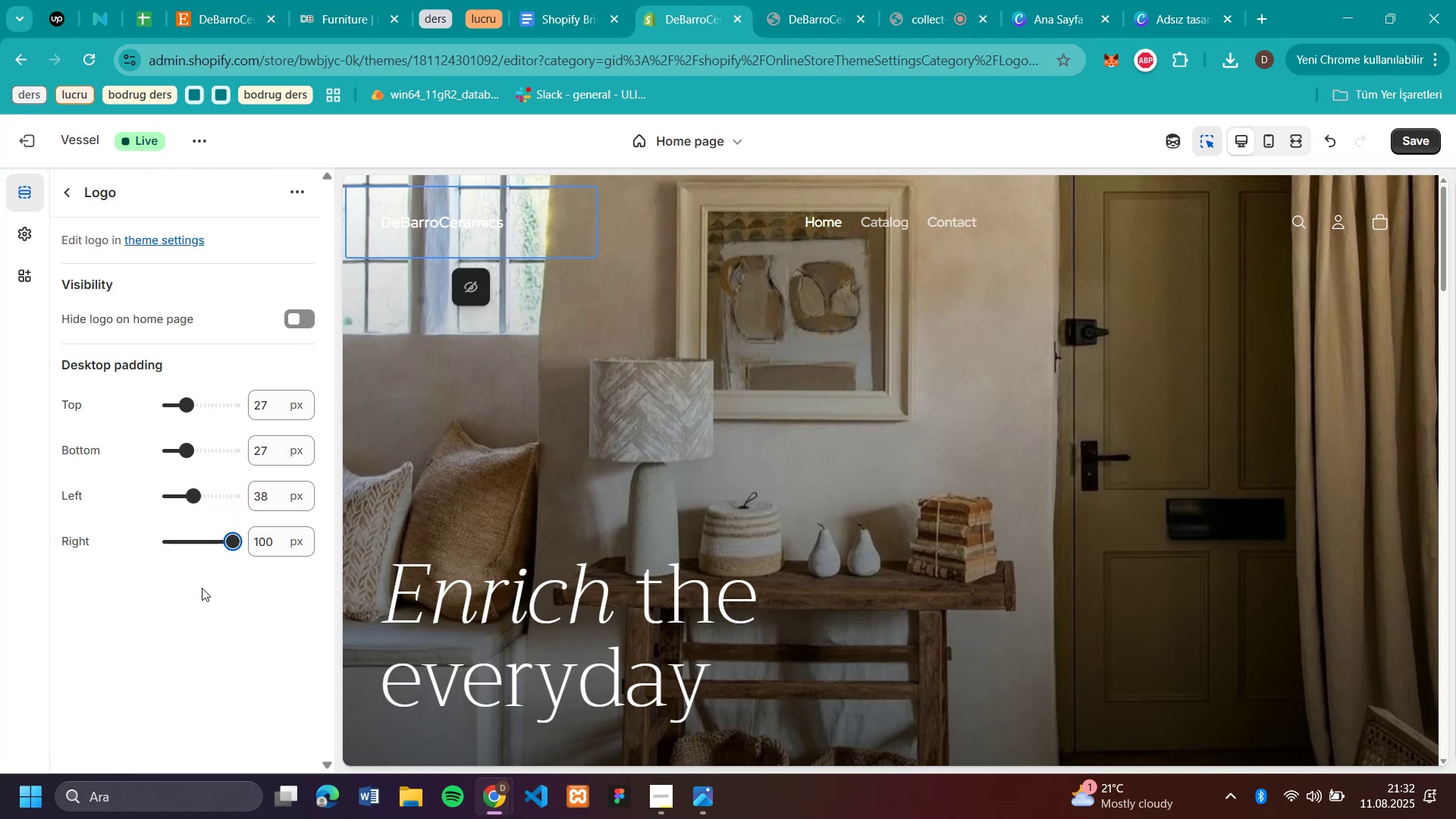 
left_click([185, 629])
 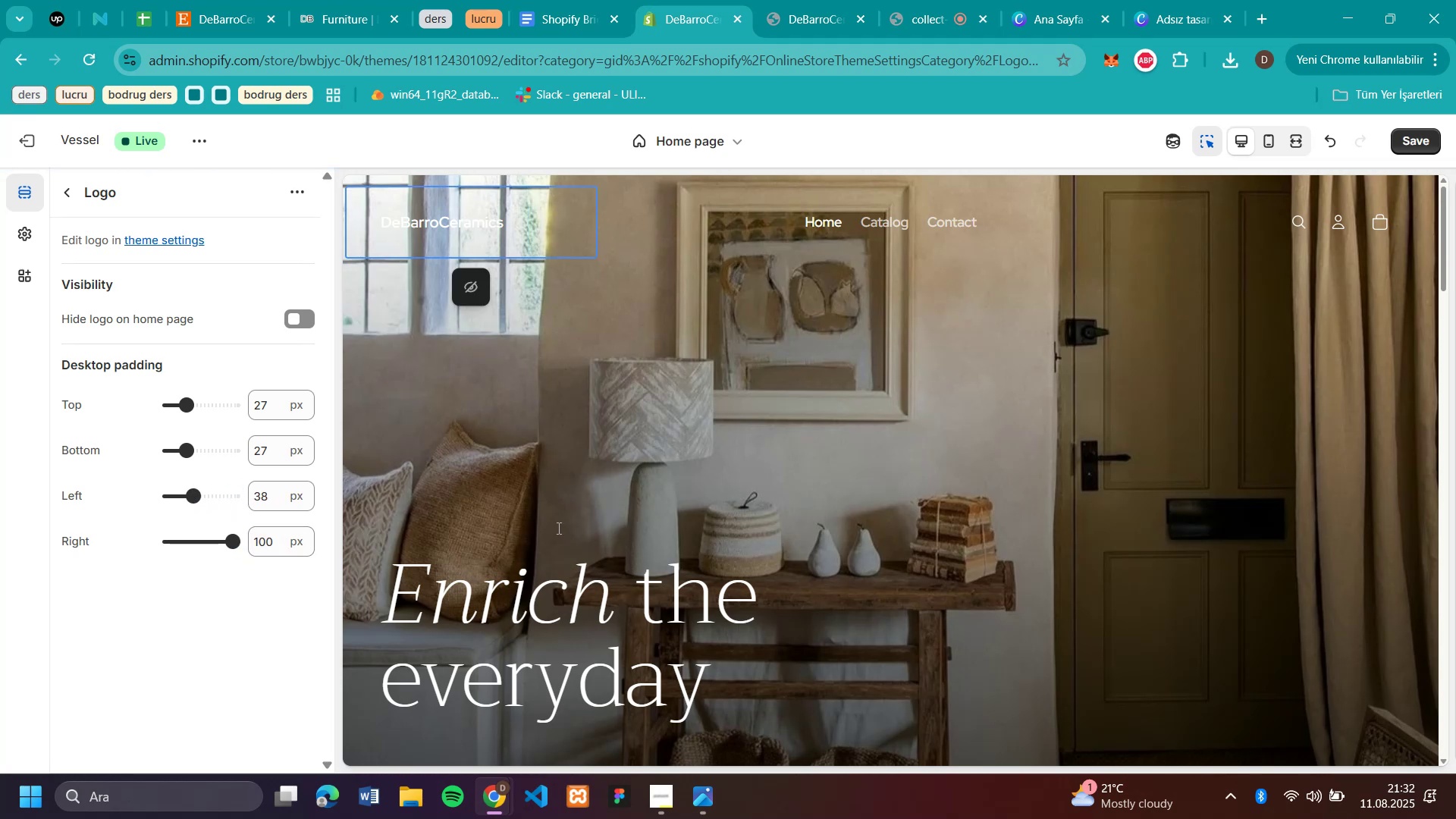 
scroll: coordinate [610, 459], scroll_direction: up, amount: 7.0
 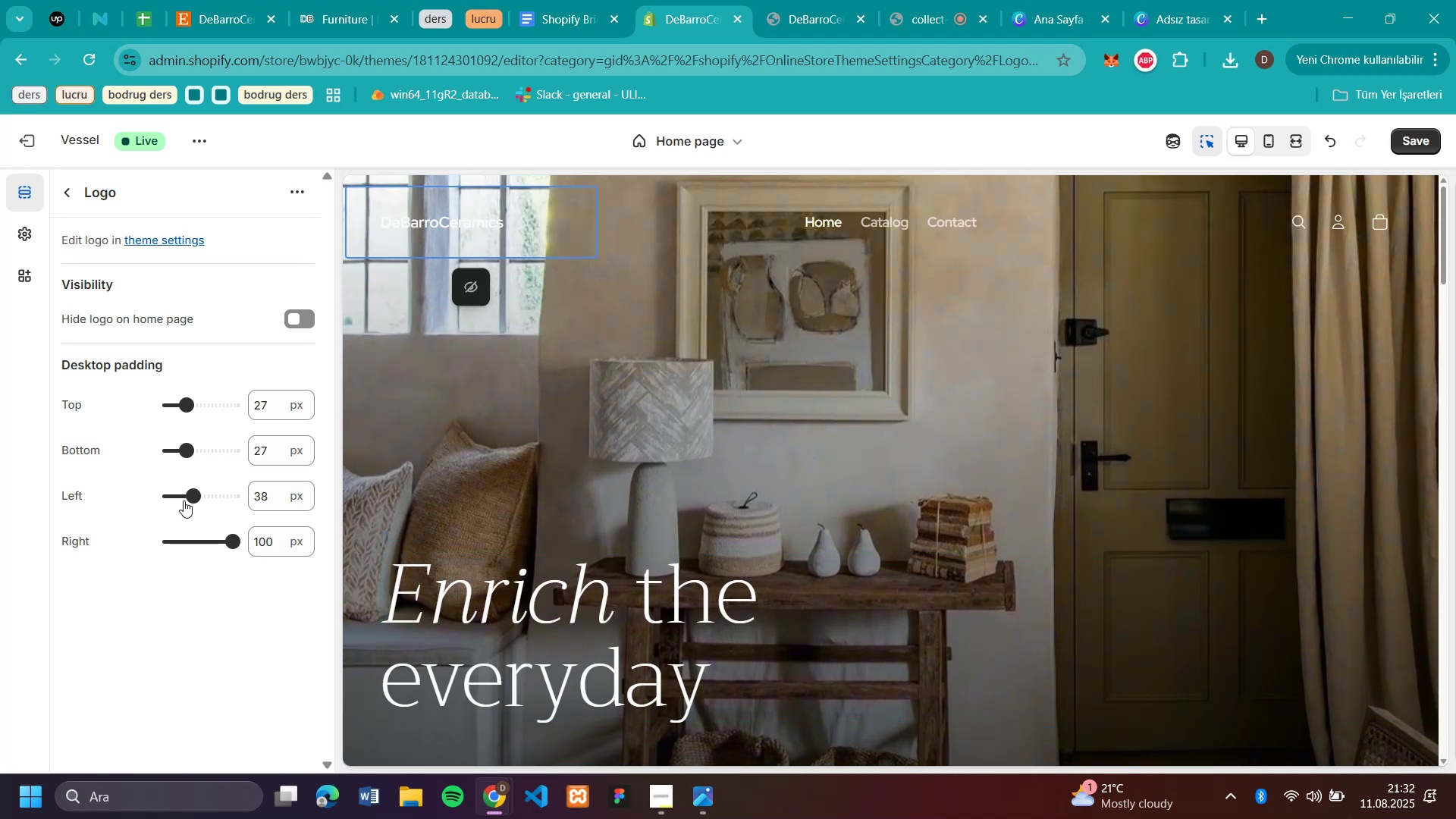 
left_click_drag(start_coordinate=[191, 497], to_coordinate=[61, 505])
 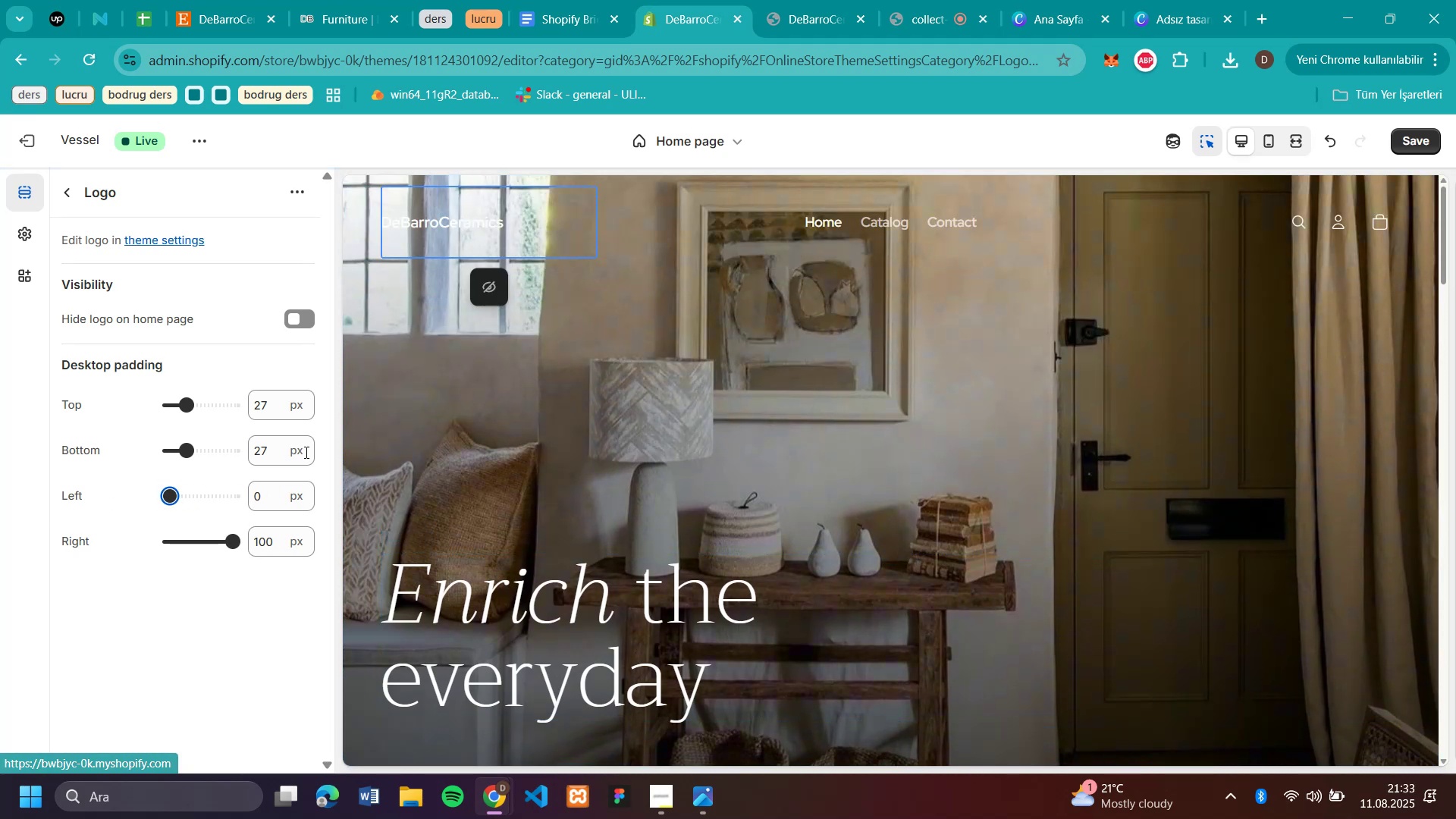 
wait(7.98)
 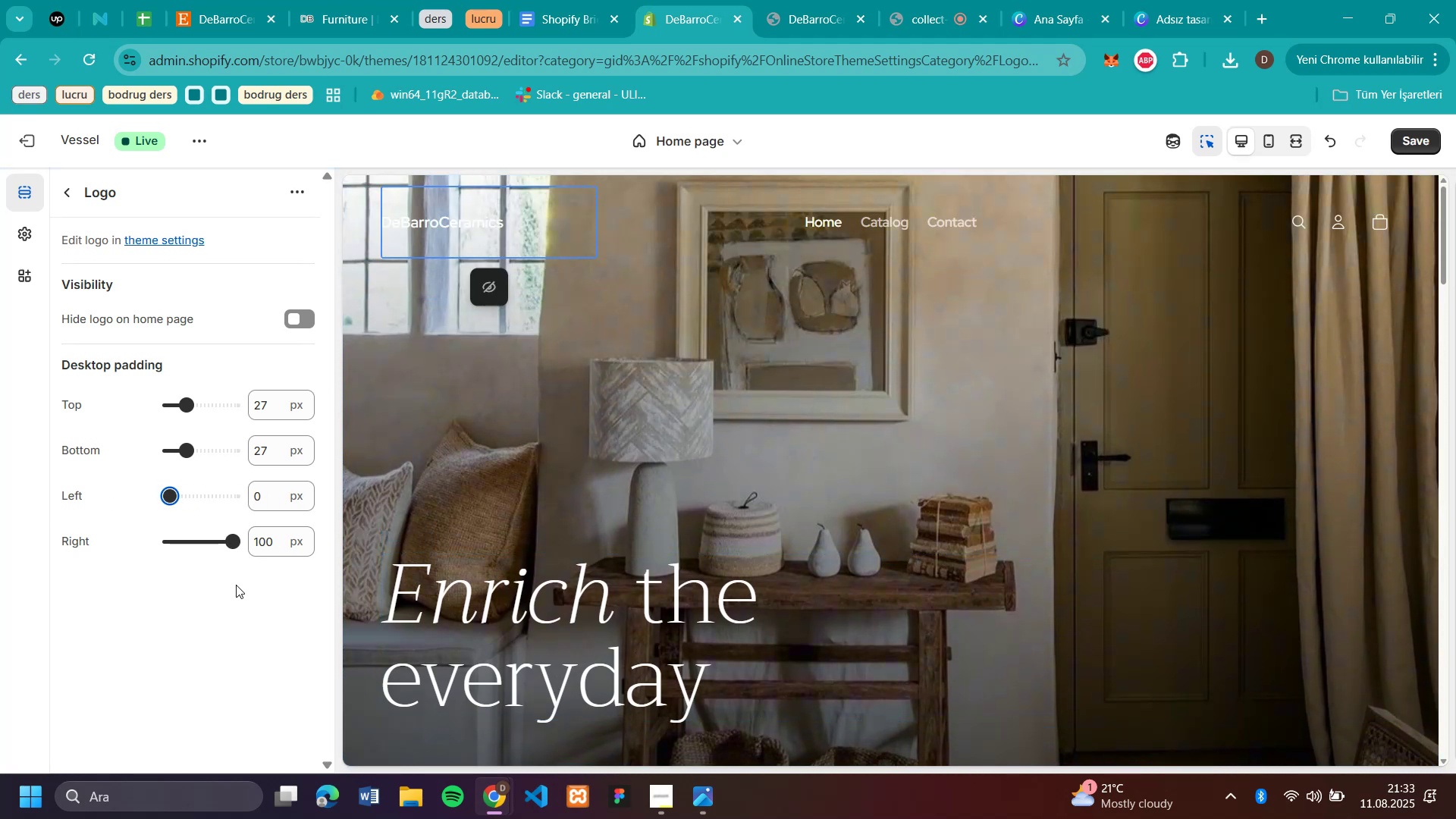 
left_click([214, 543])
 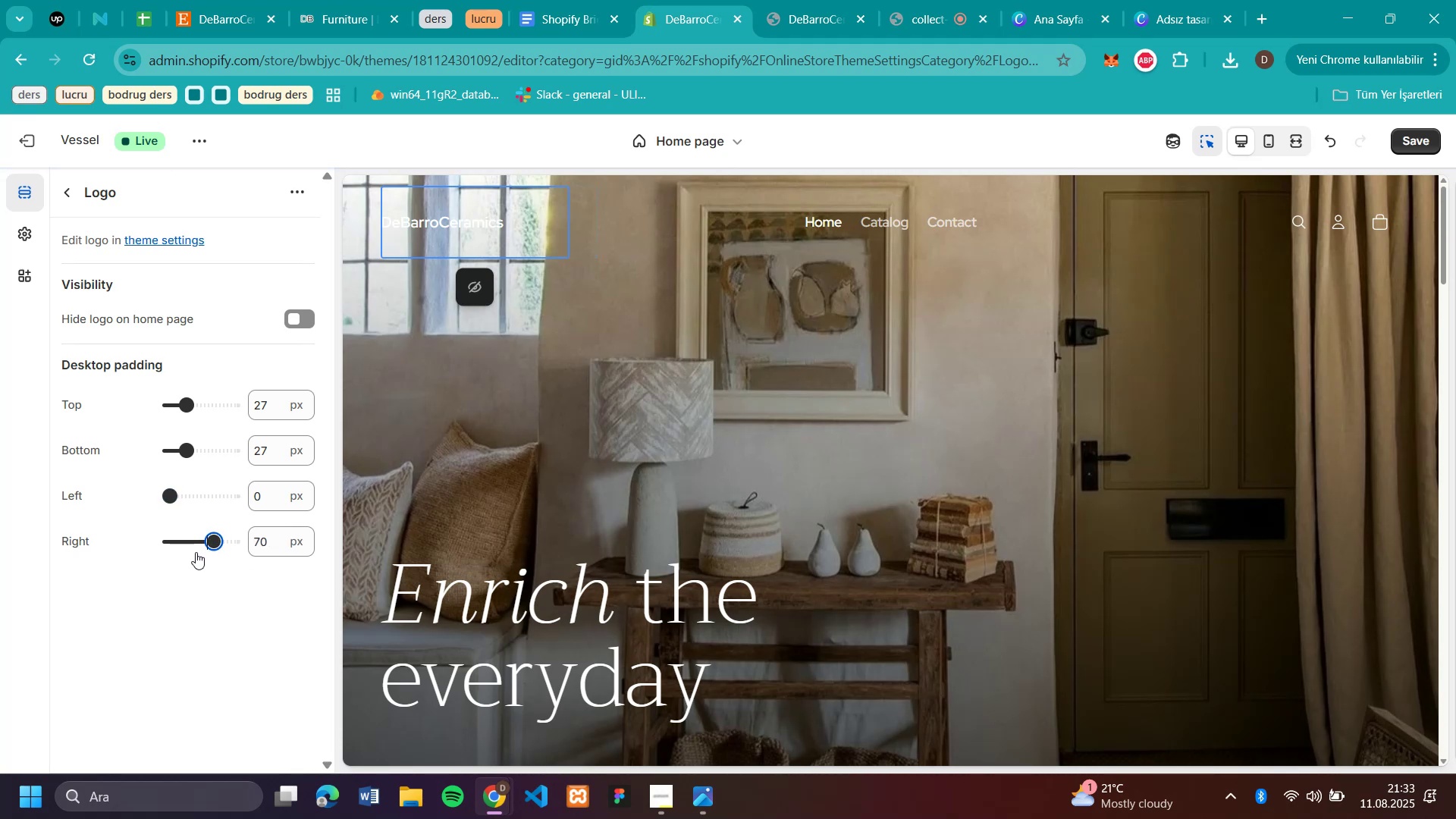 
left_click([200, 541])
 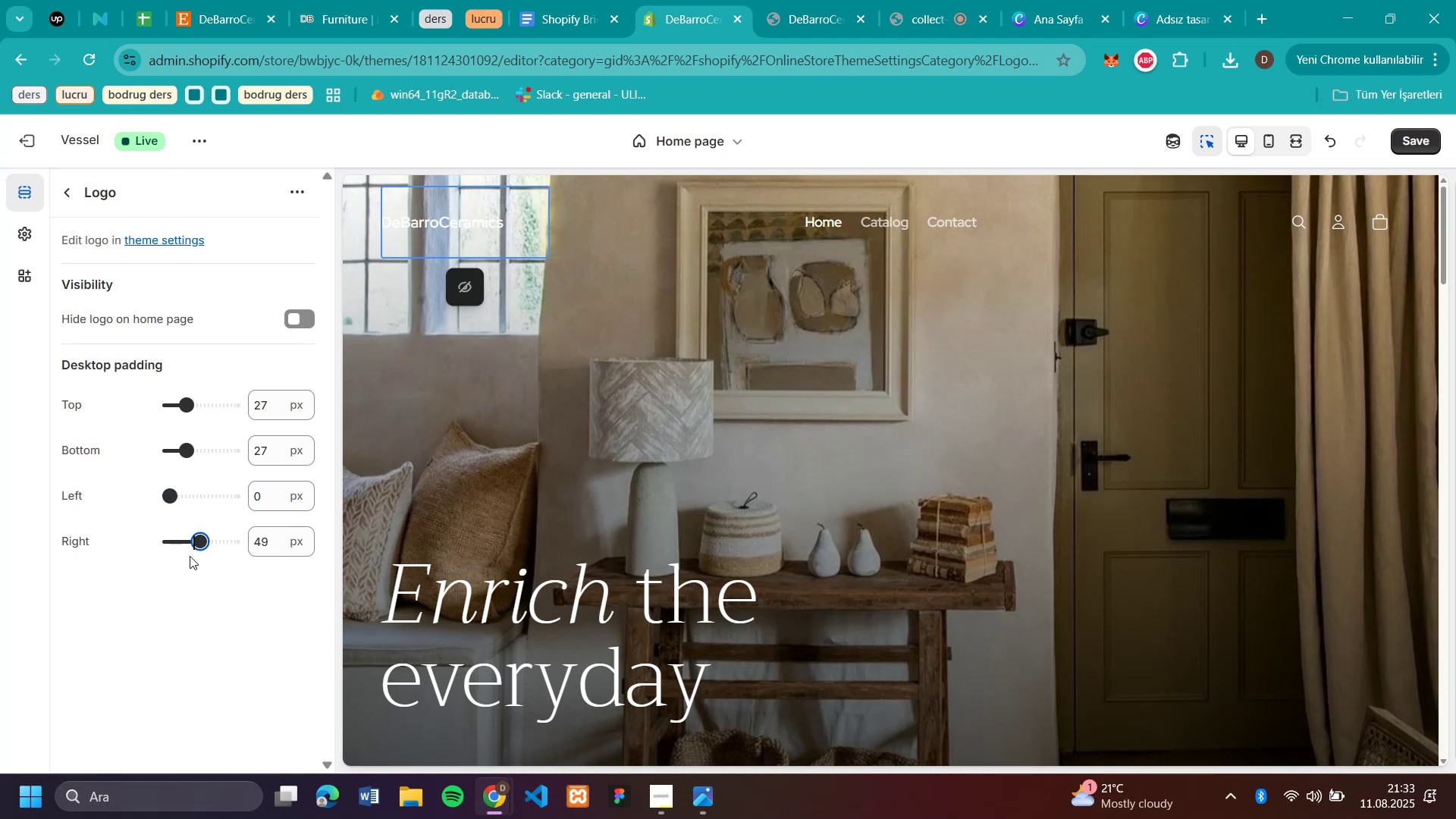 
left_click([189, 542])
 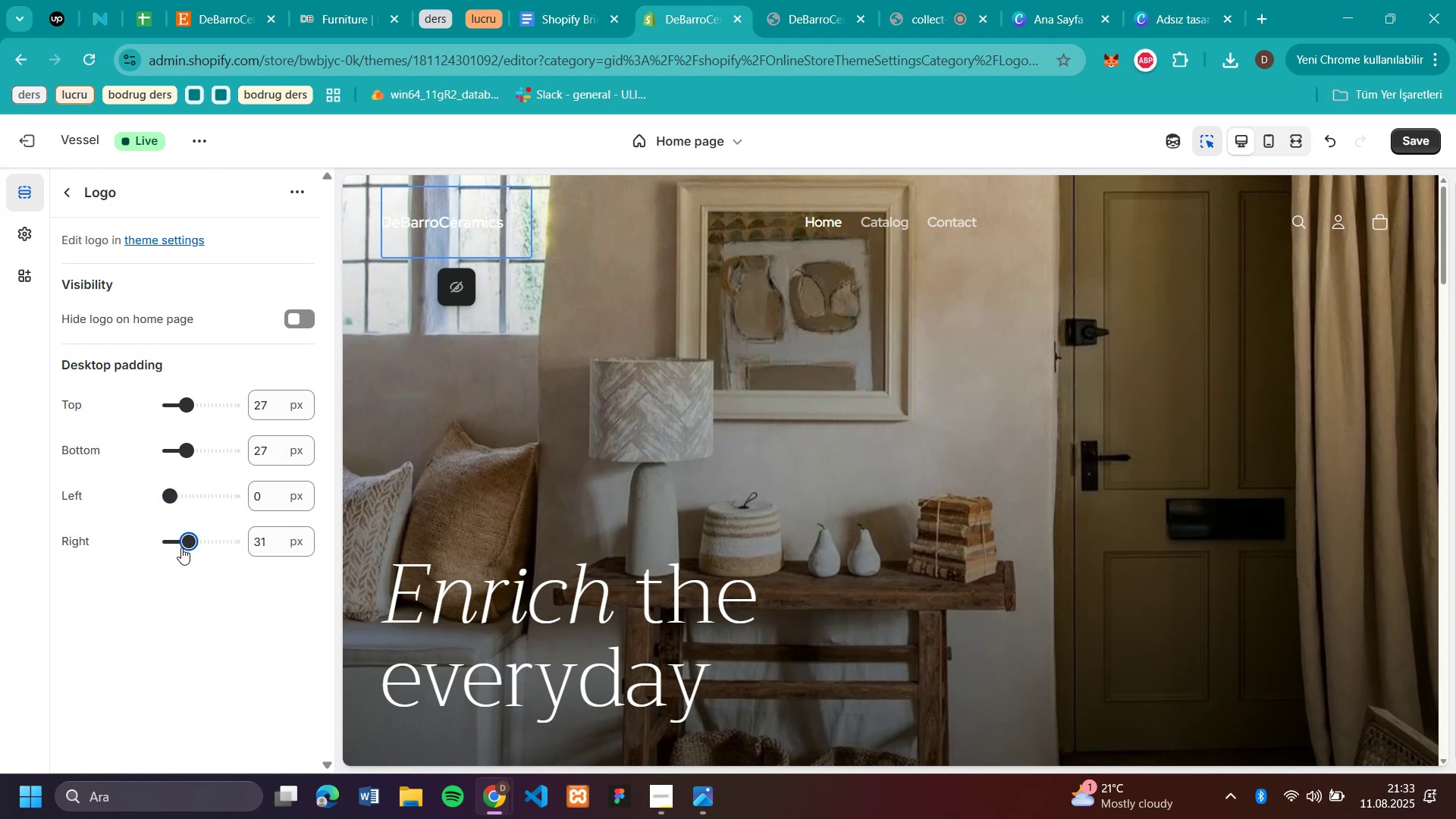 
left_click([172, 543])
 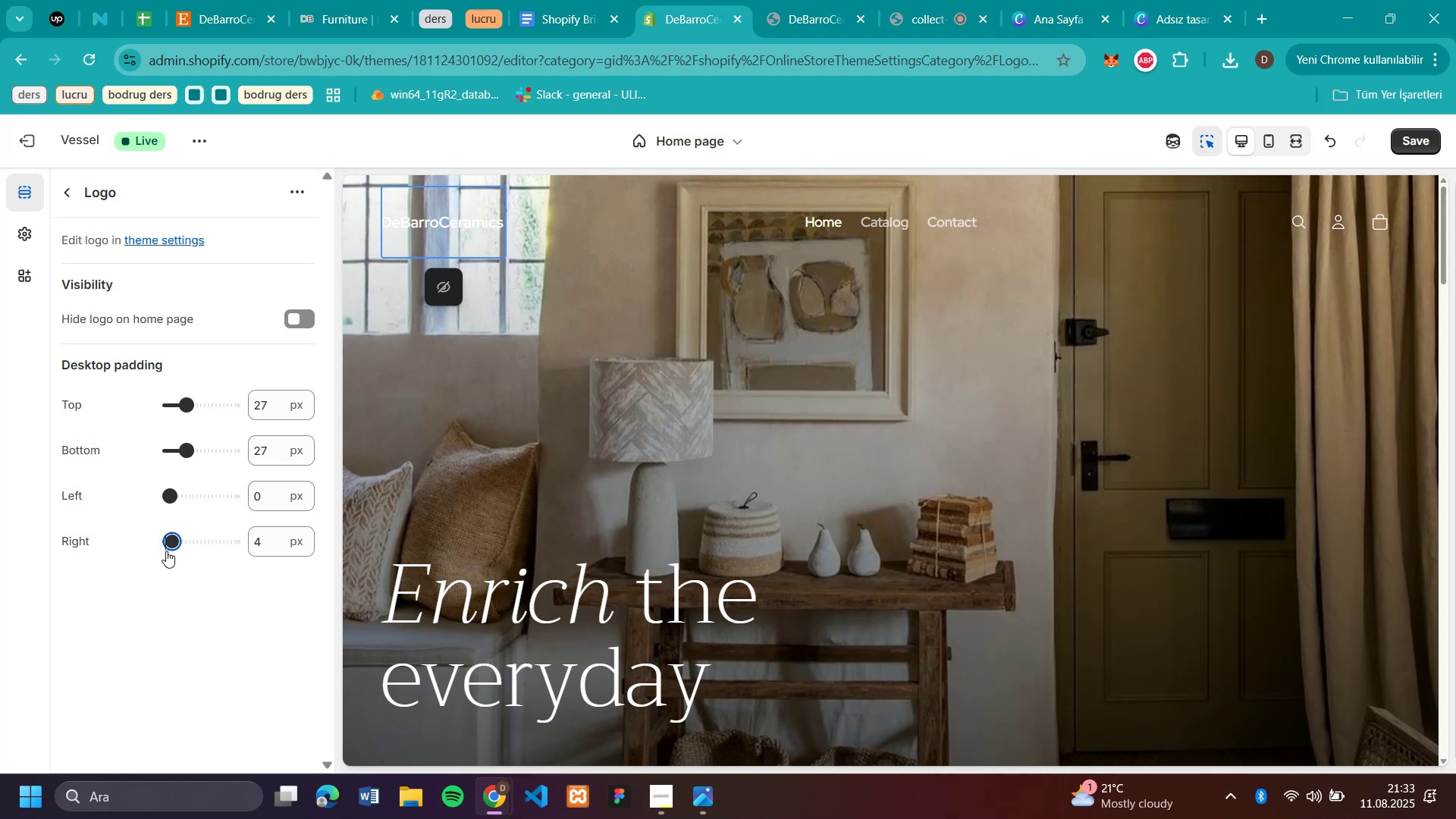 
left_click_drag(start_coordinate=[170, 547], to_coordinate=[134, 556])
 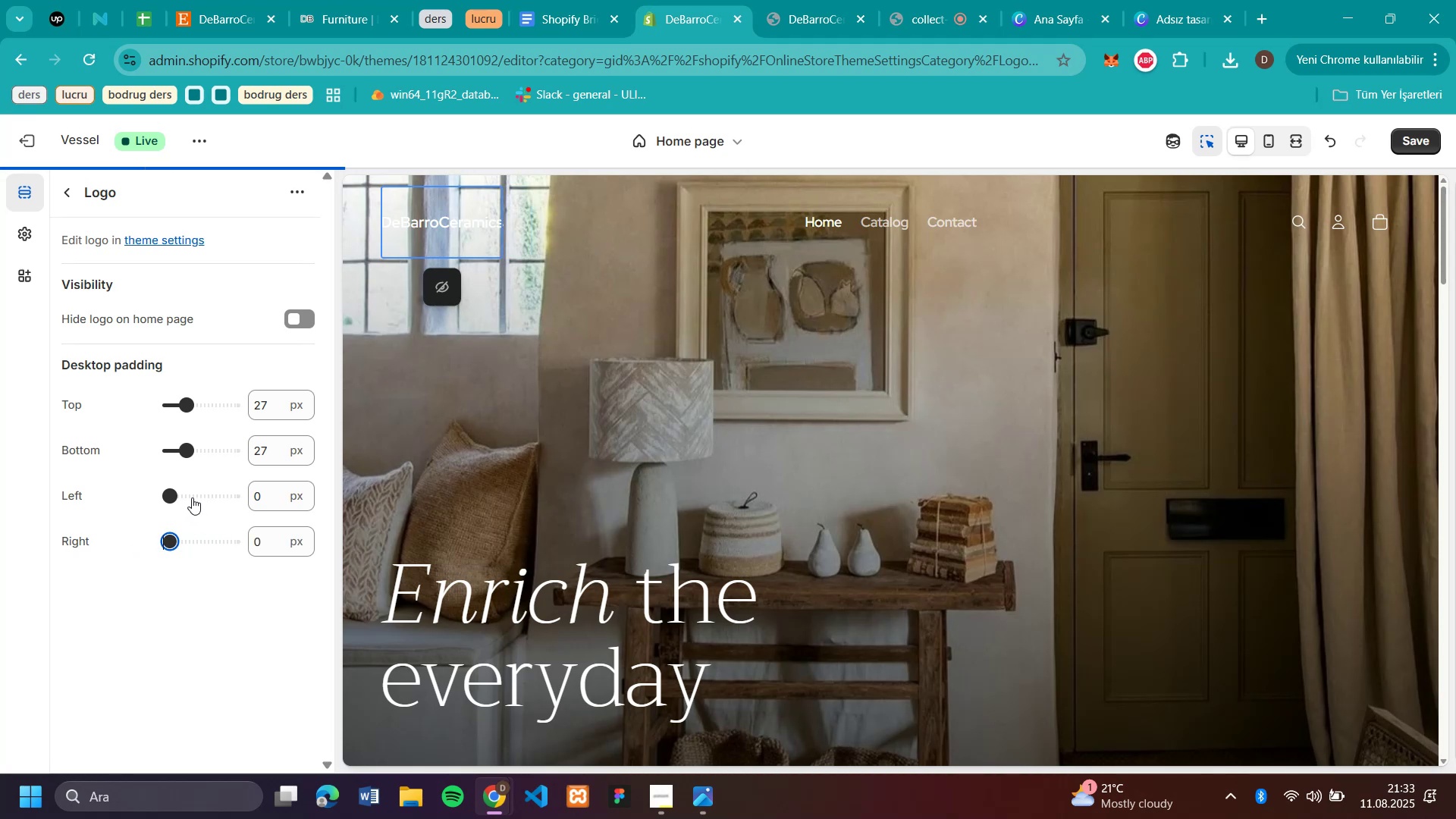 
left_click([187, 496])
 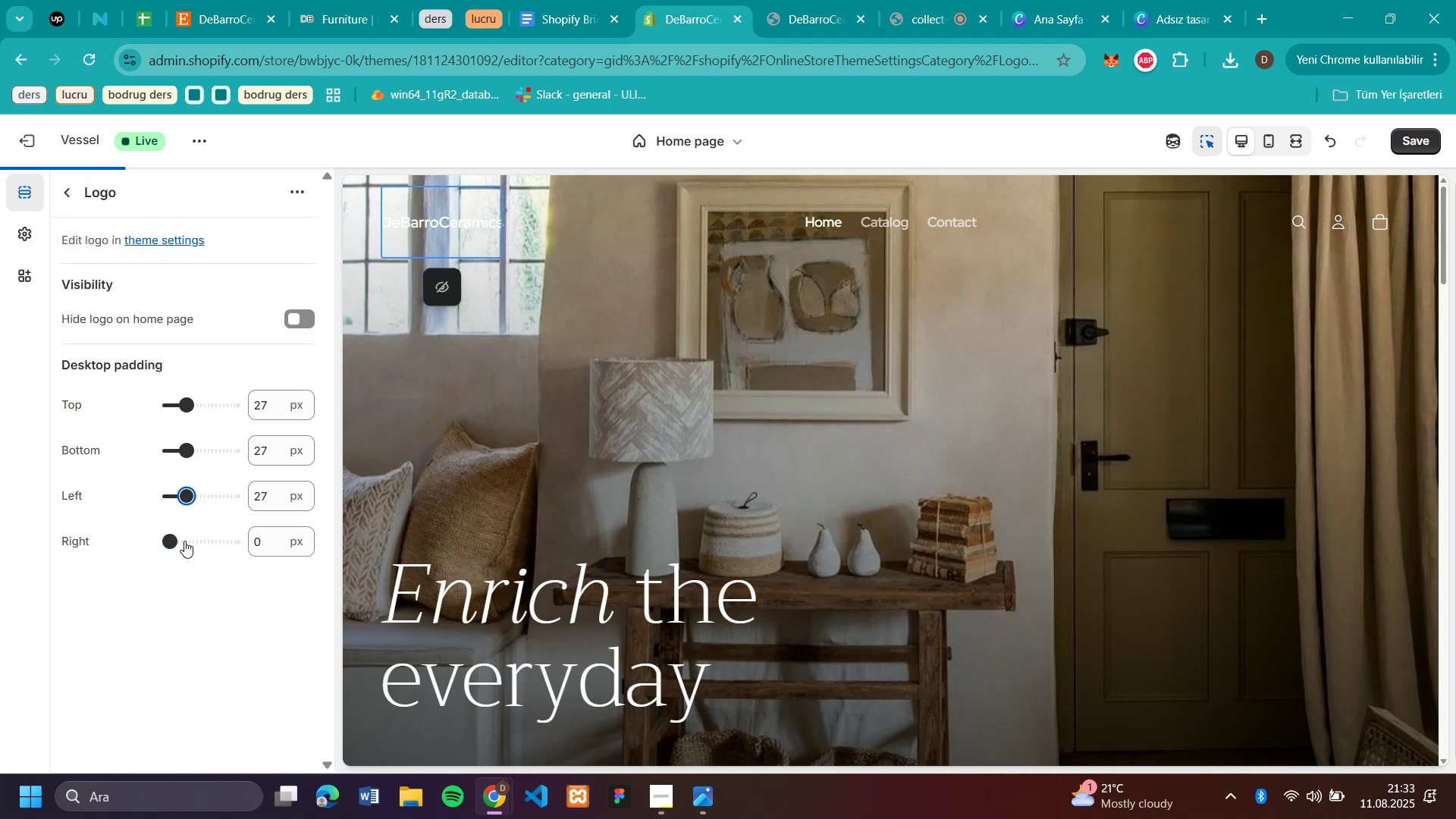 
left_click([184, 541])
 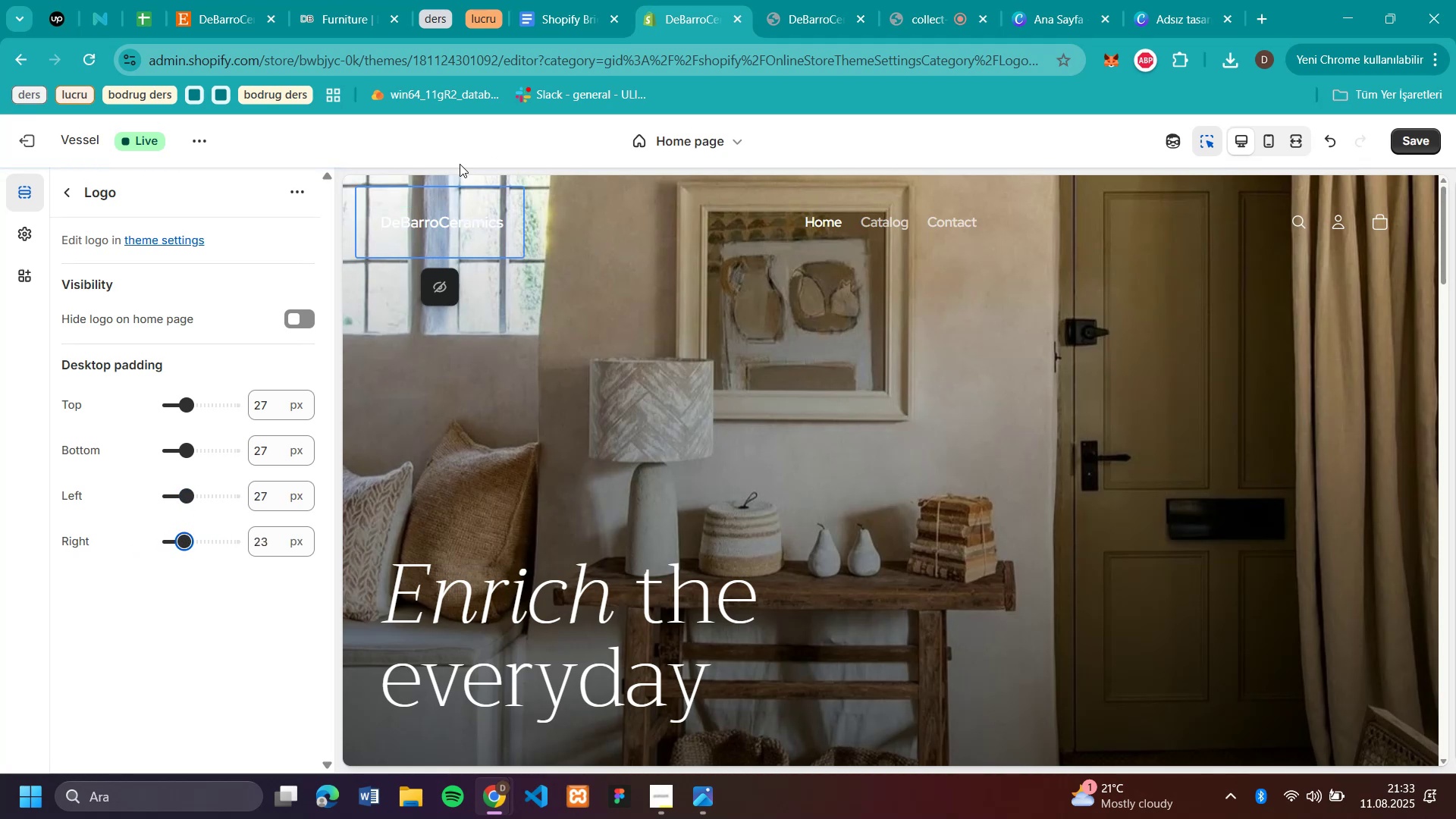 
wait(8.85)
 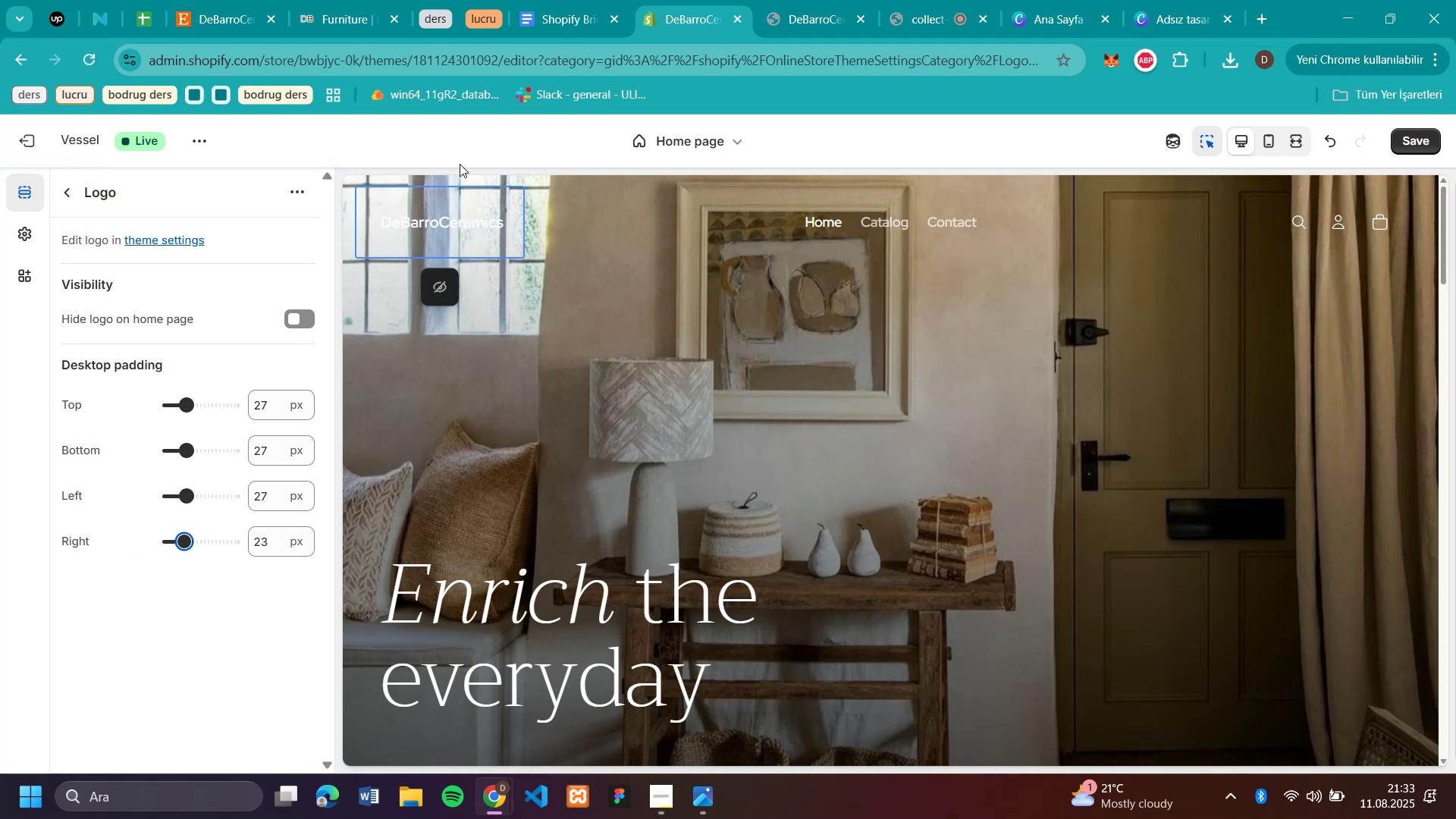 
left_click_drag(start_coordinate=[187, 407], to_coordinate=[130, 406])
 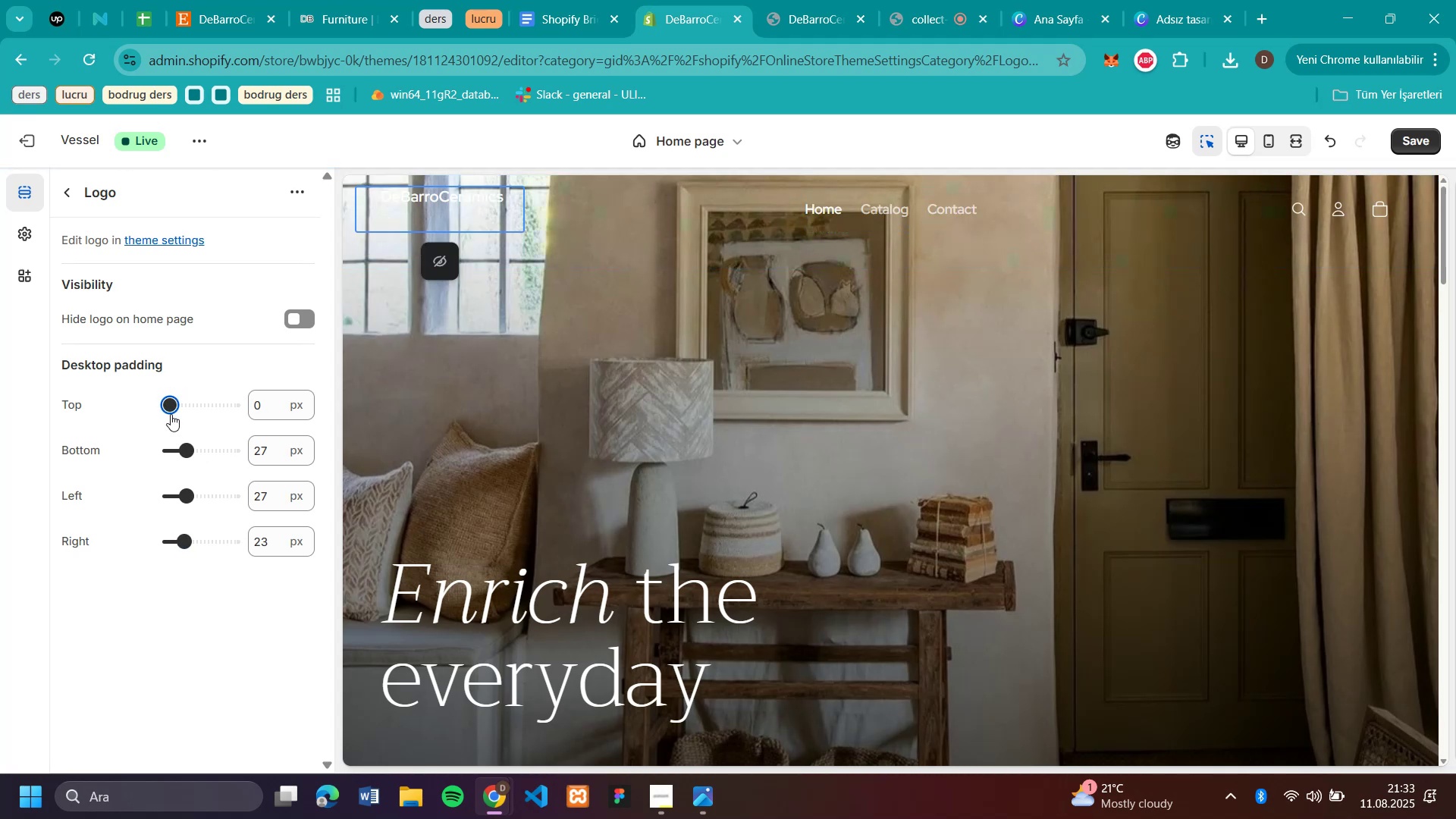 
left_click_drag(start_coordinate=[183, 447], to_coordinate=[134, 449])
 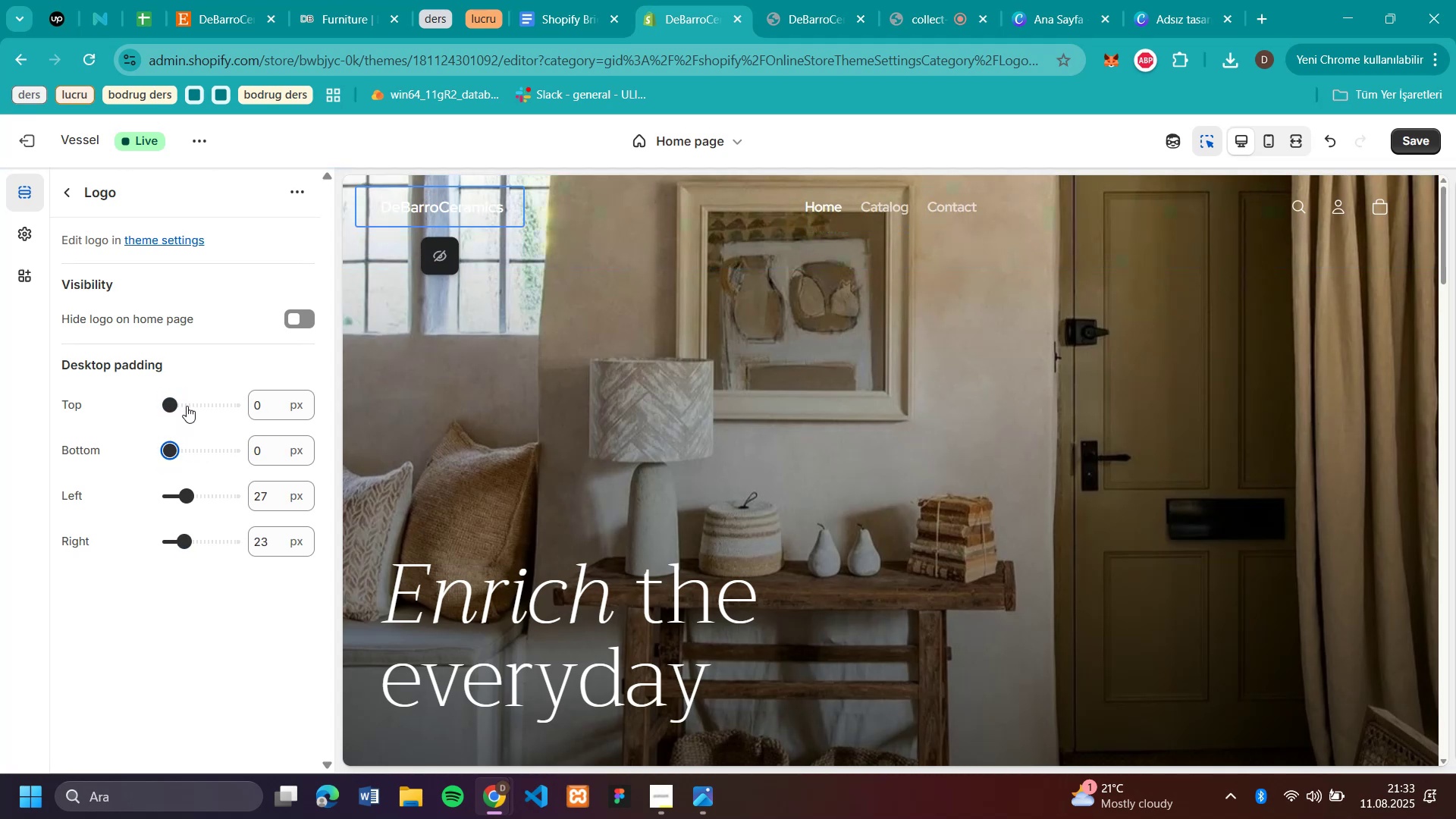 
left_click([197, 406])
 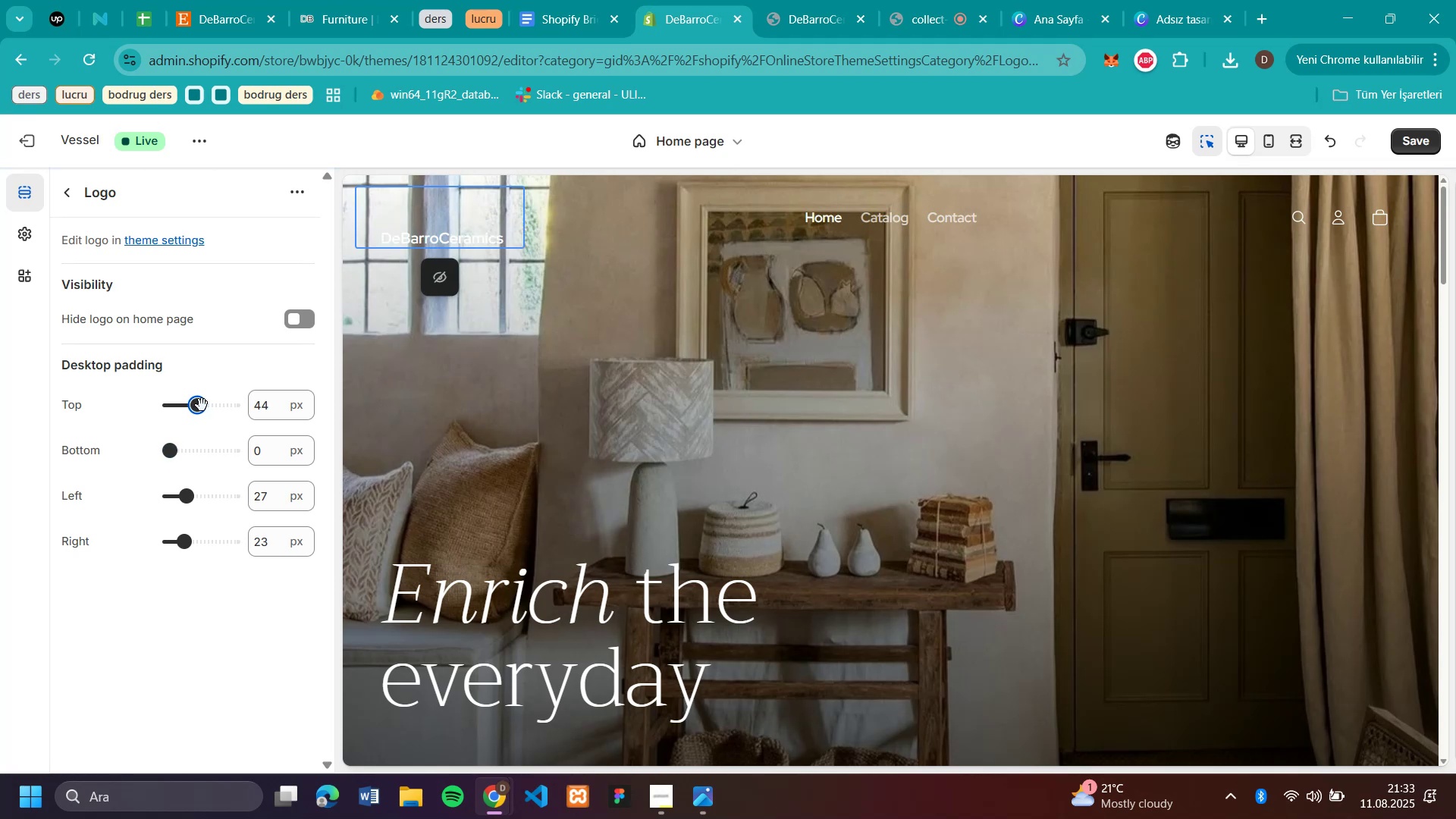 
left_click([437, 463])
 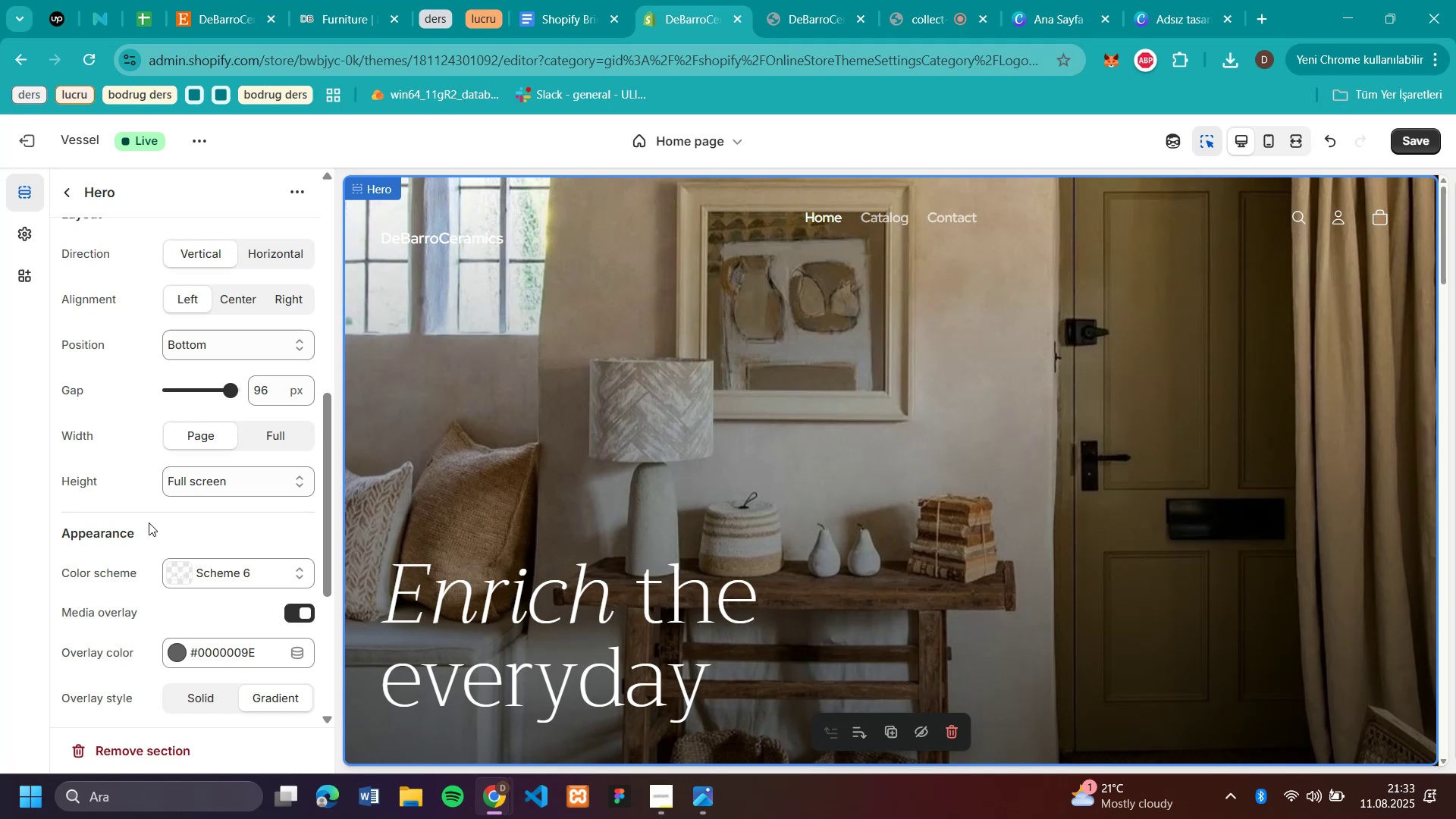 
wait(10.79)
 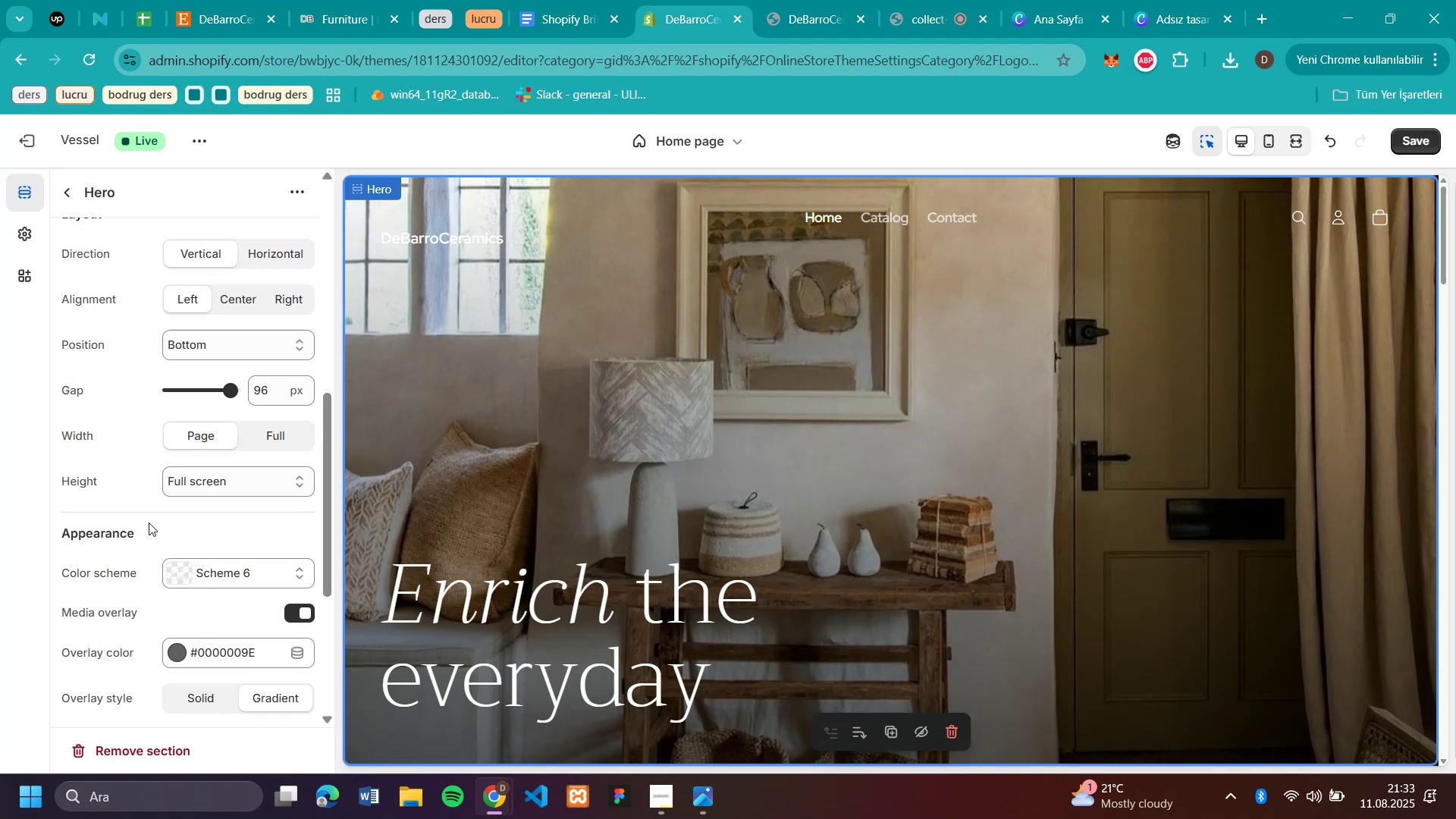 
left_click([241, 295])
 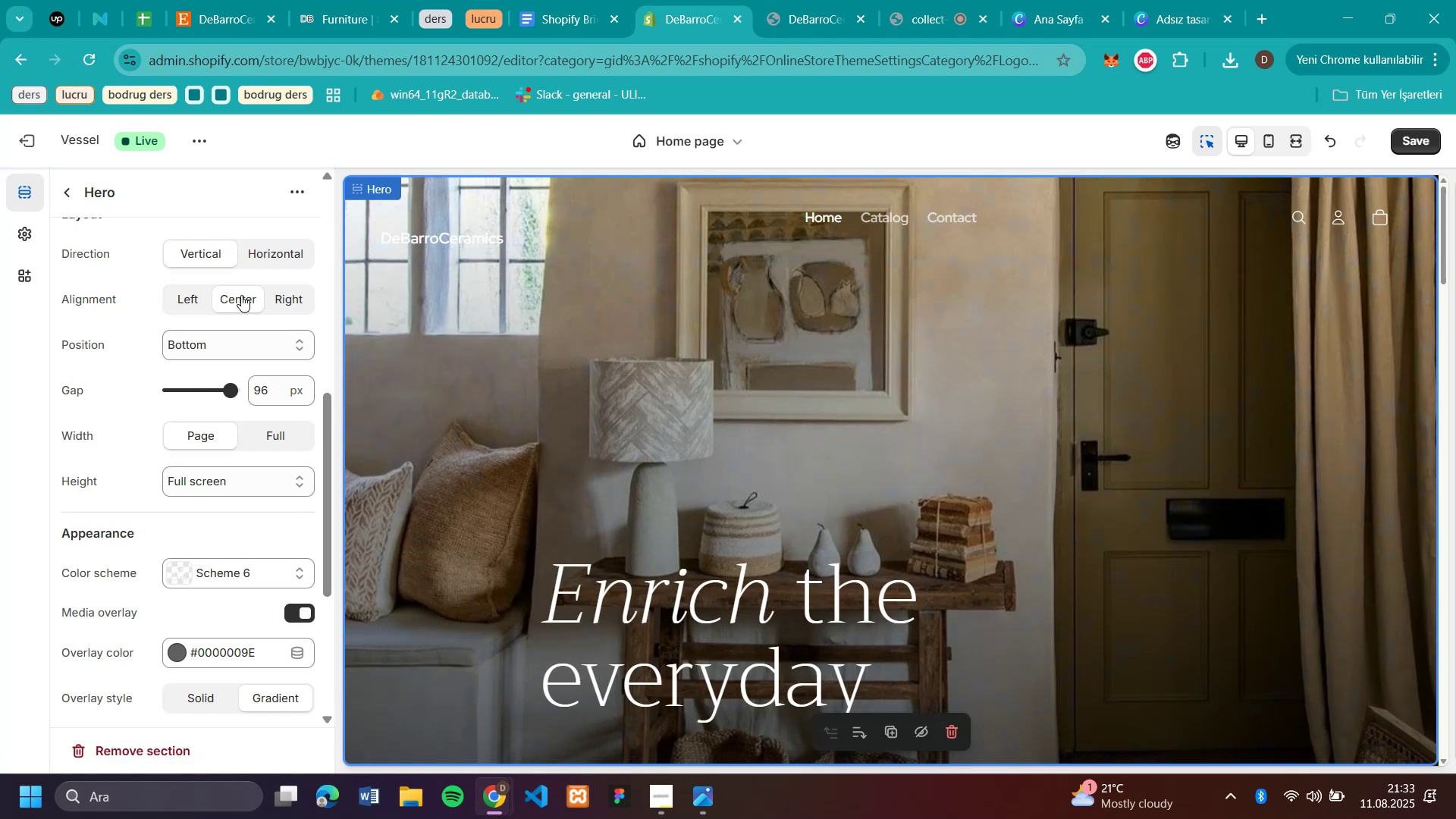 
left_click([181, 297])
 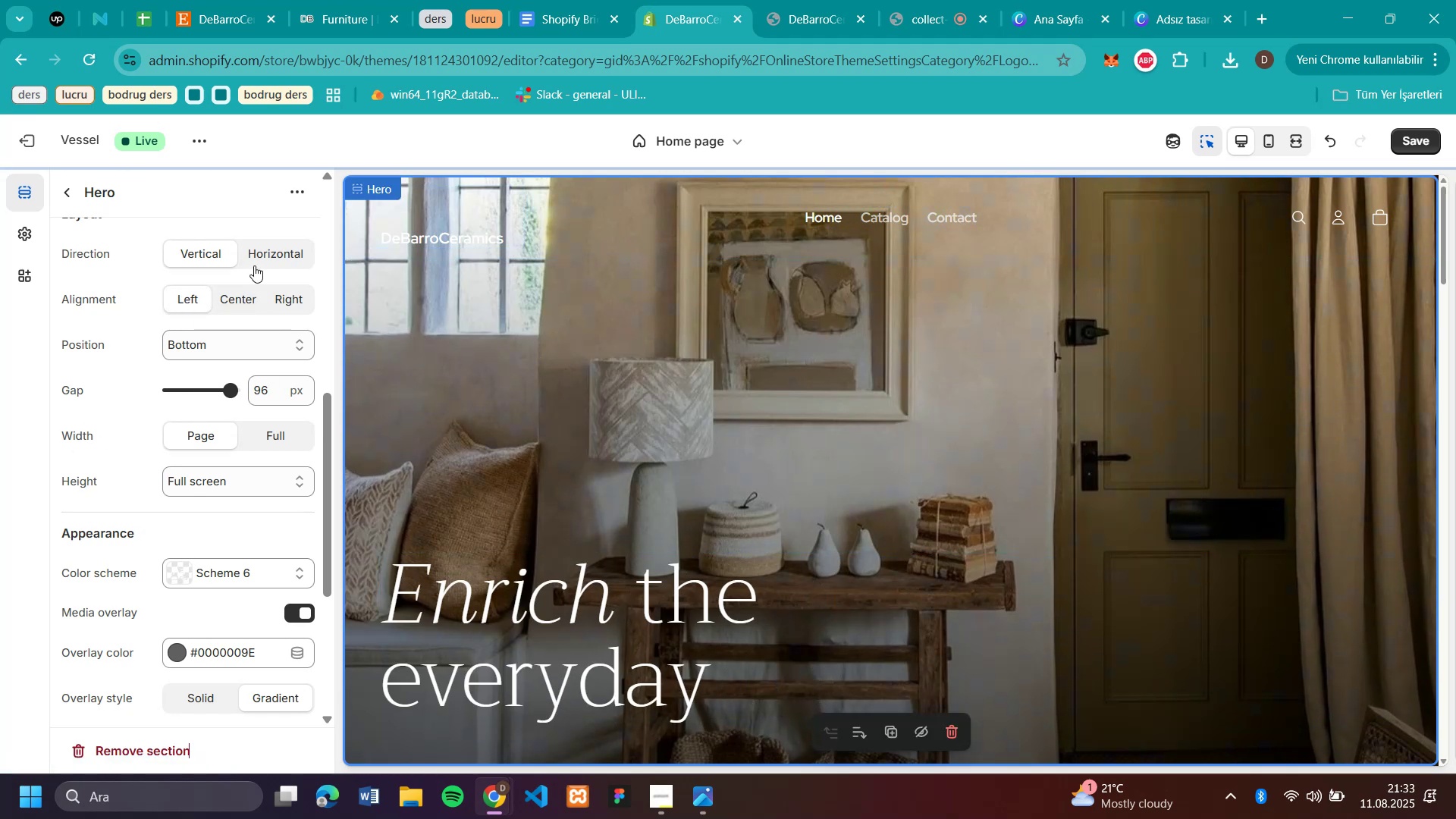 
left_click([266, 256])
 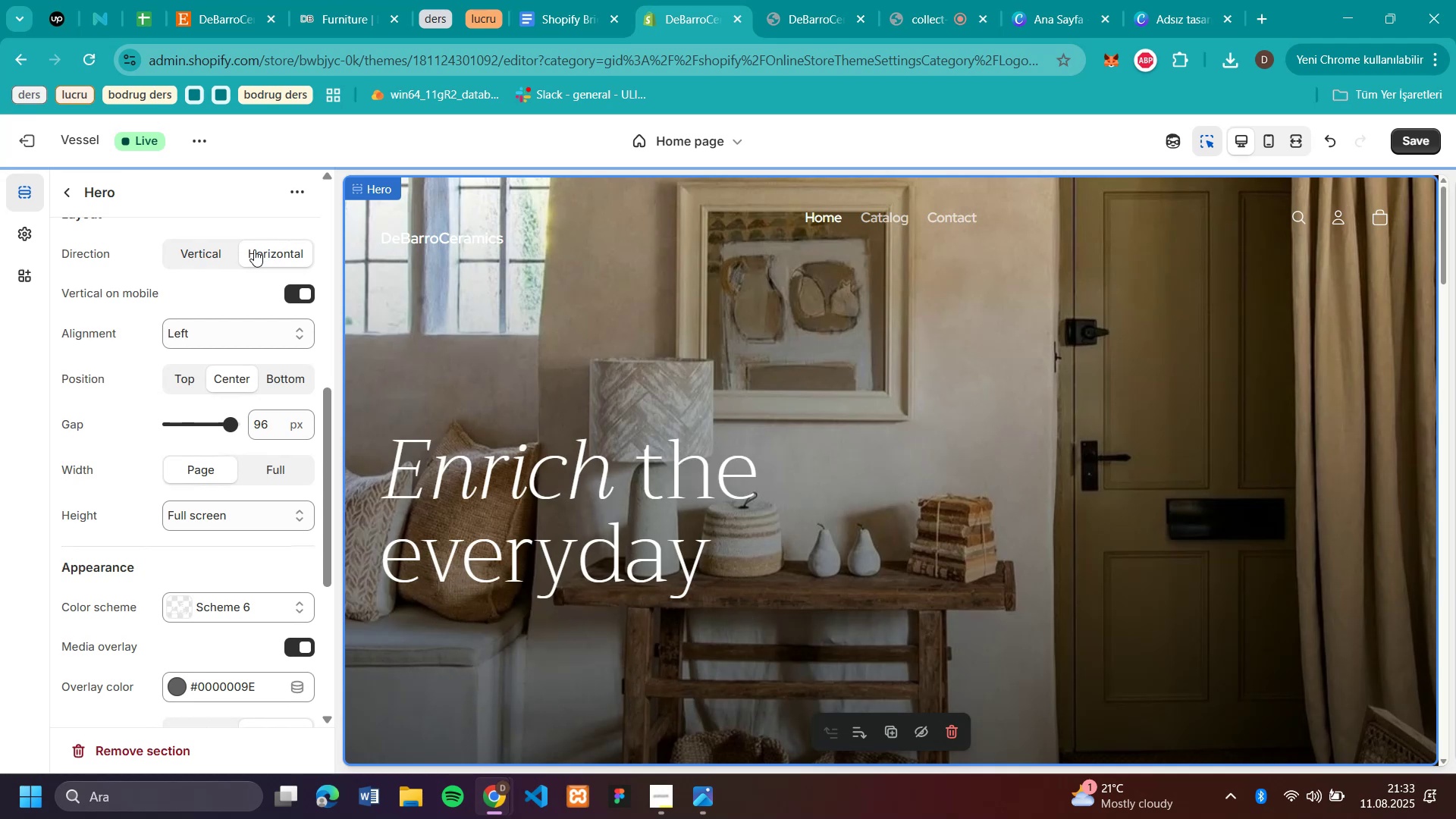 
left_click([180, 245])
 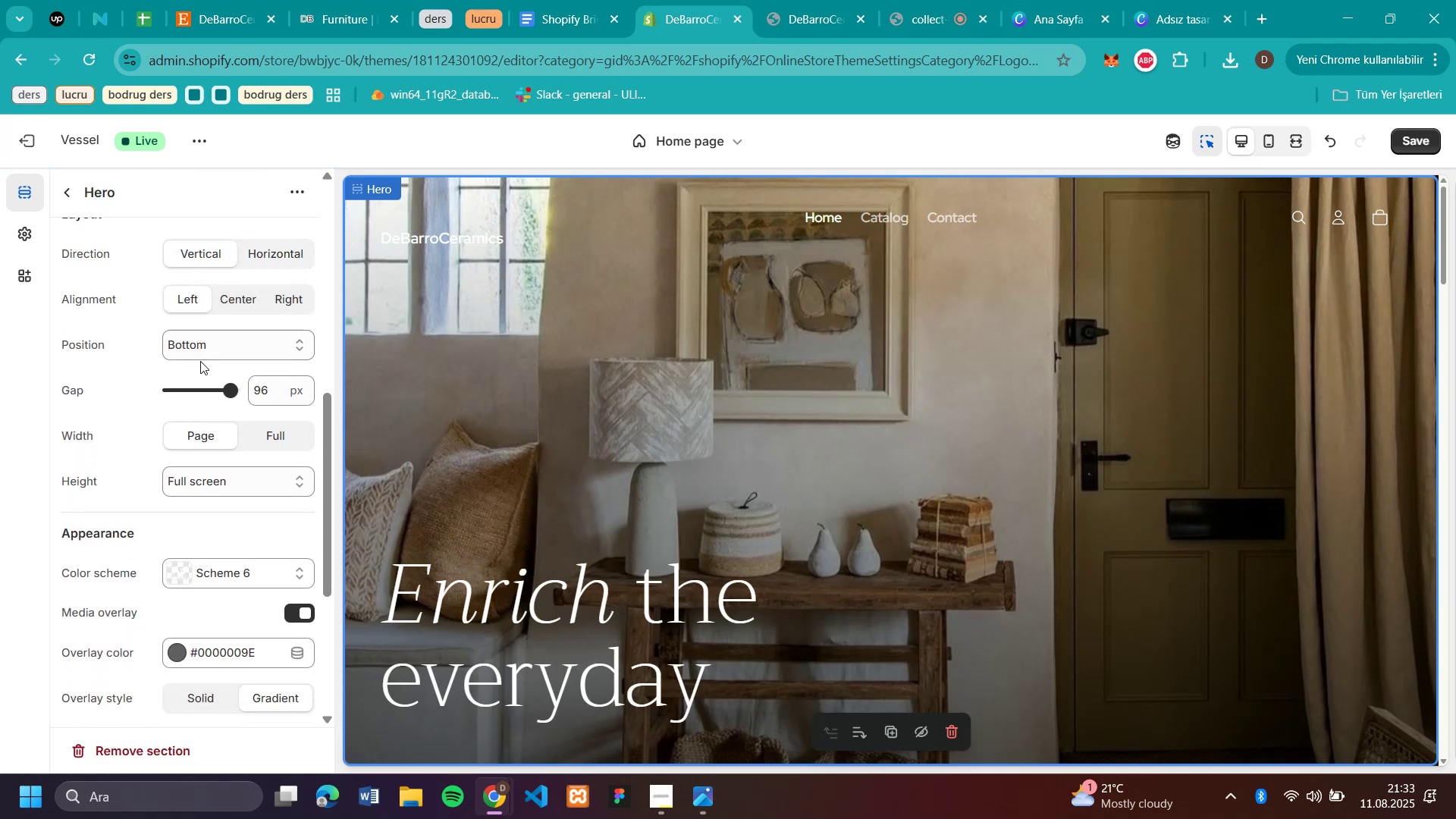 
scroll: coordinate [200, 361], scroll_direction: down, amount: 1.0
 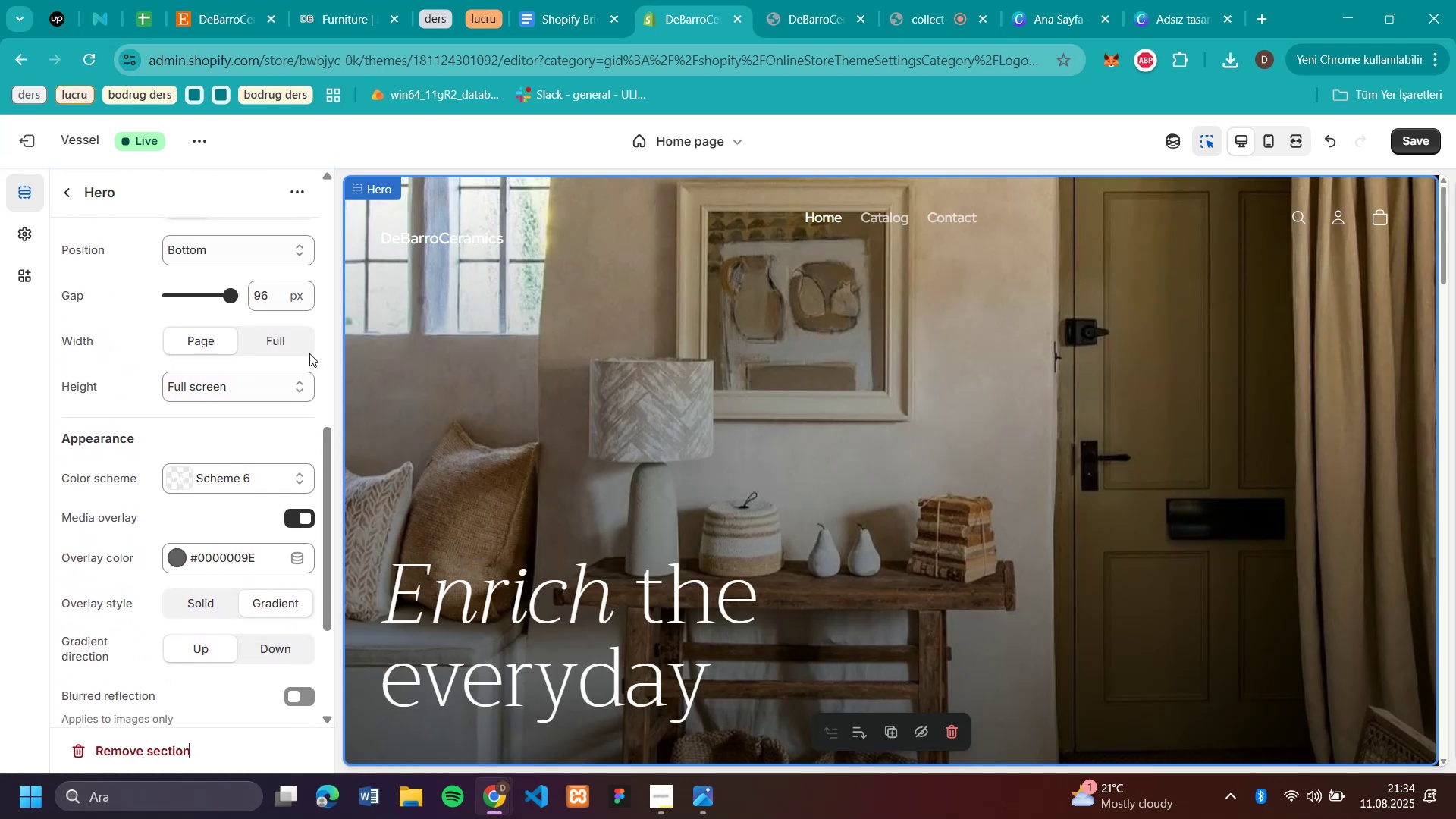 
left_click([290, 347])
 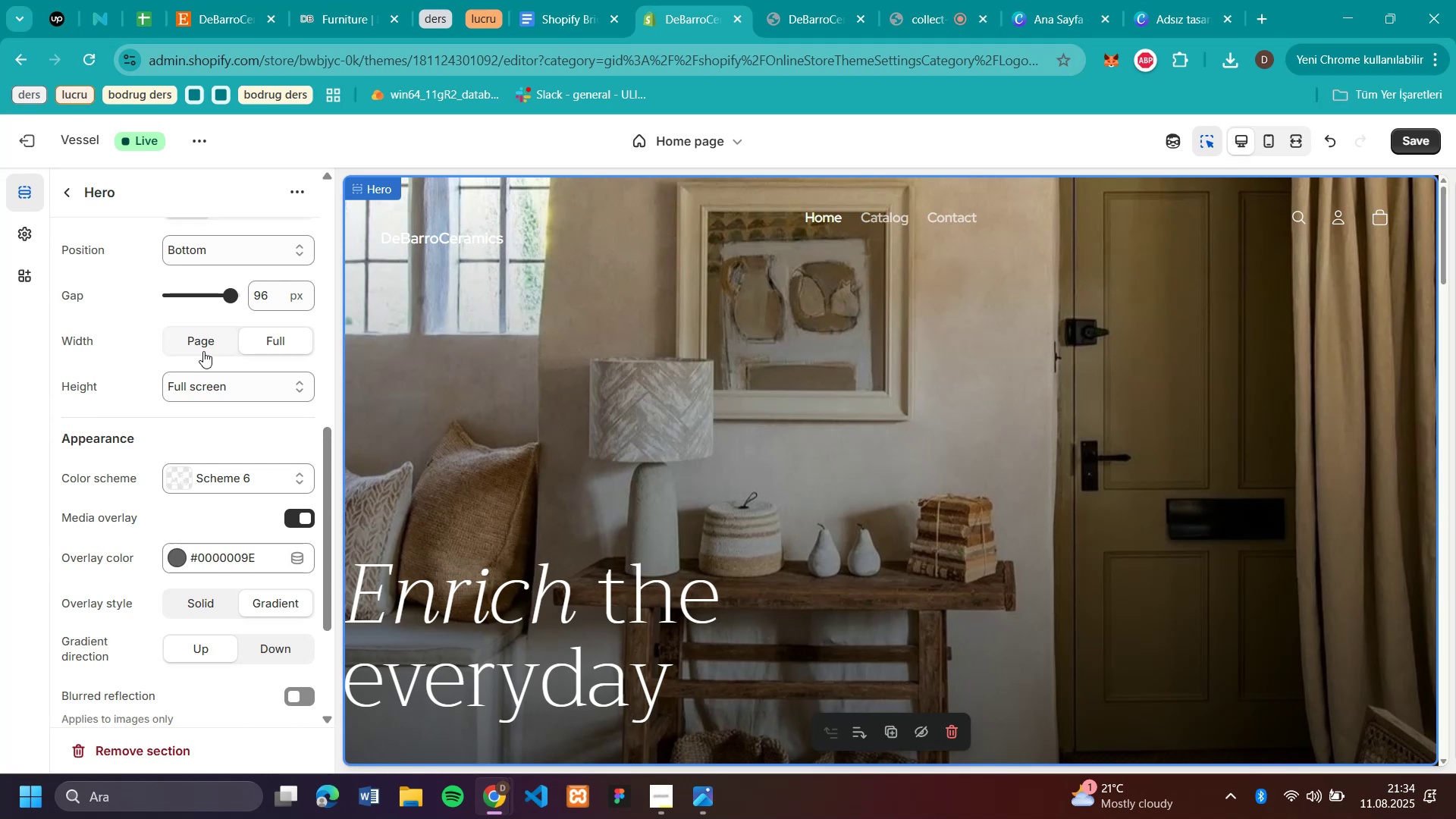 
scroll: coordinate [202, 431], scroll_direction: down, amount: 2.0
 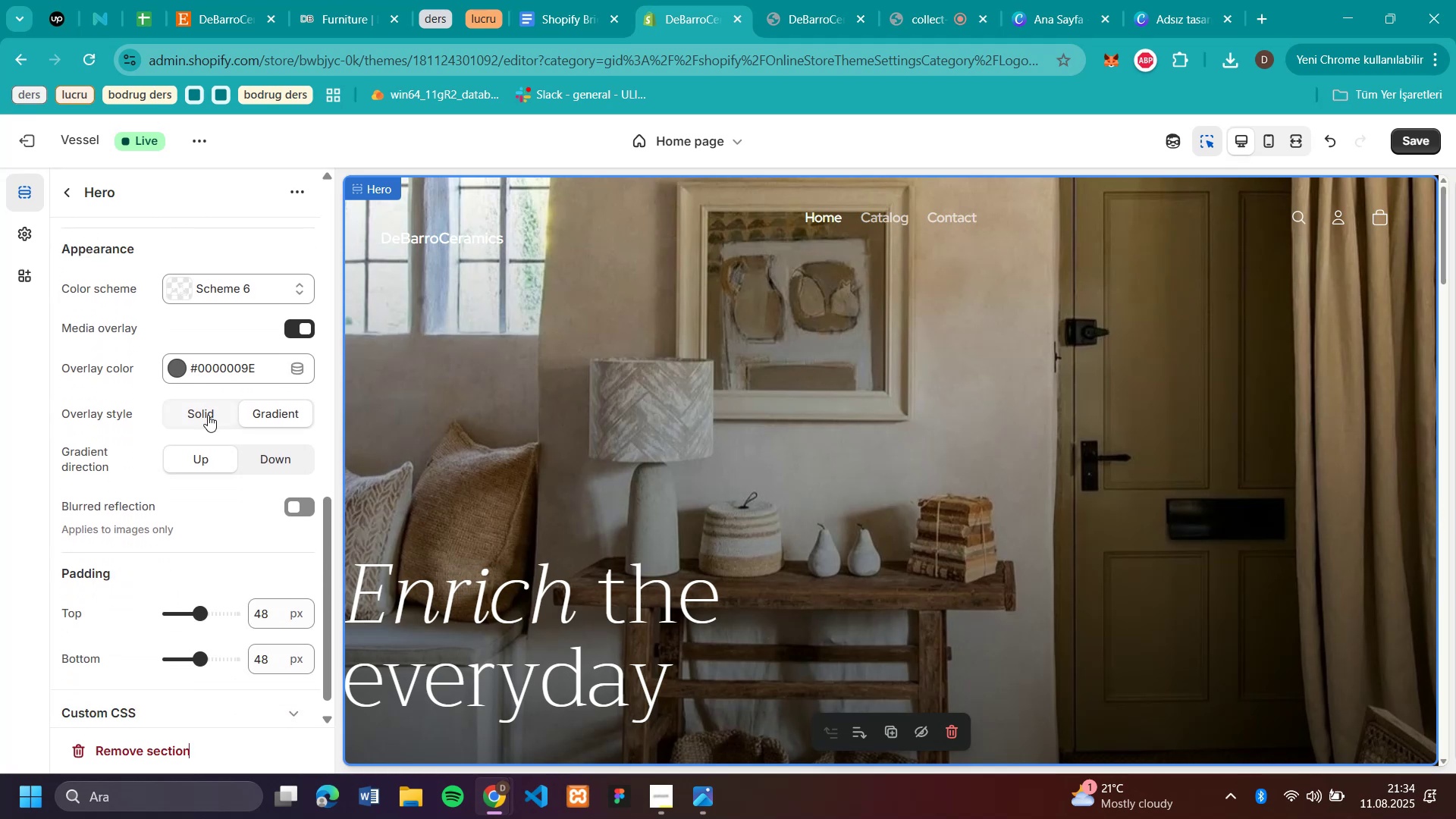 
wait(6.59)
 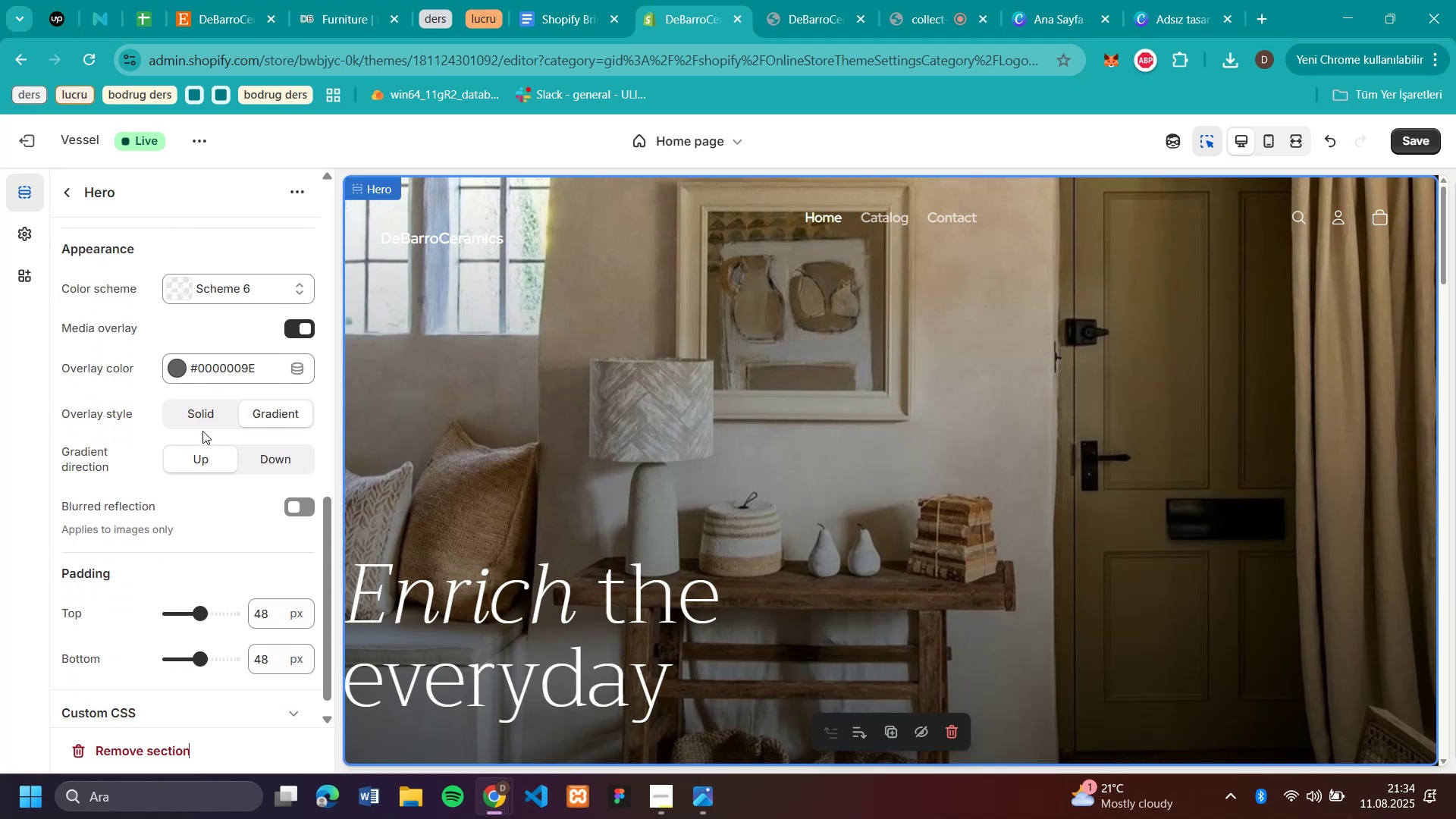 
left_click([208, 415])
 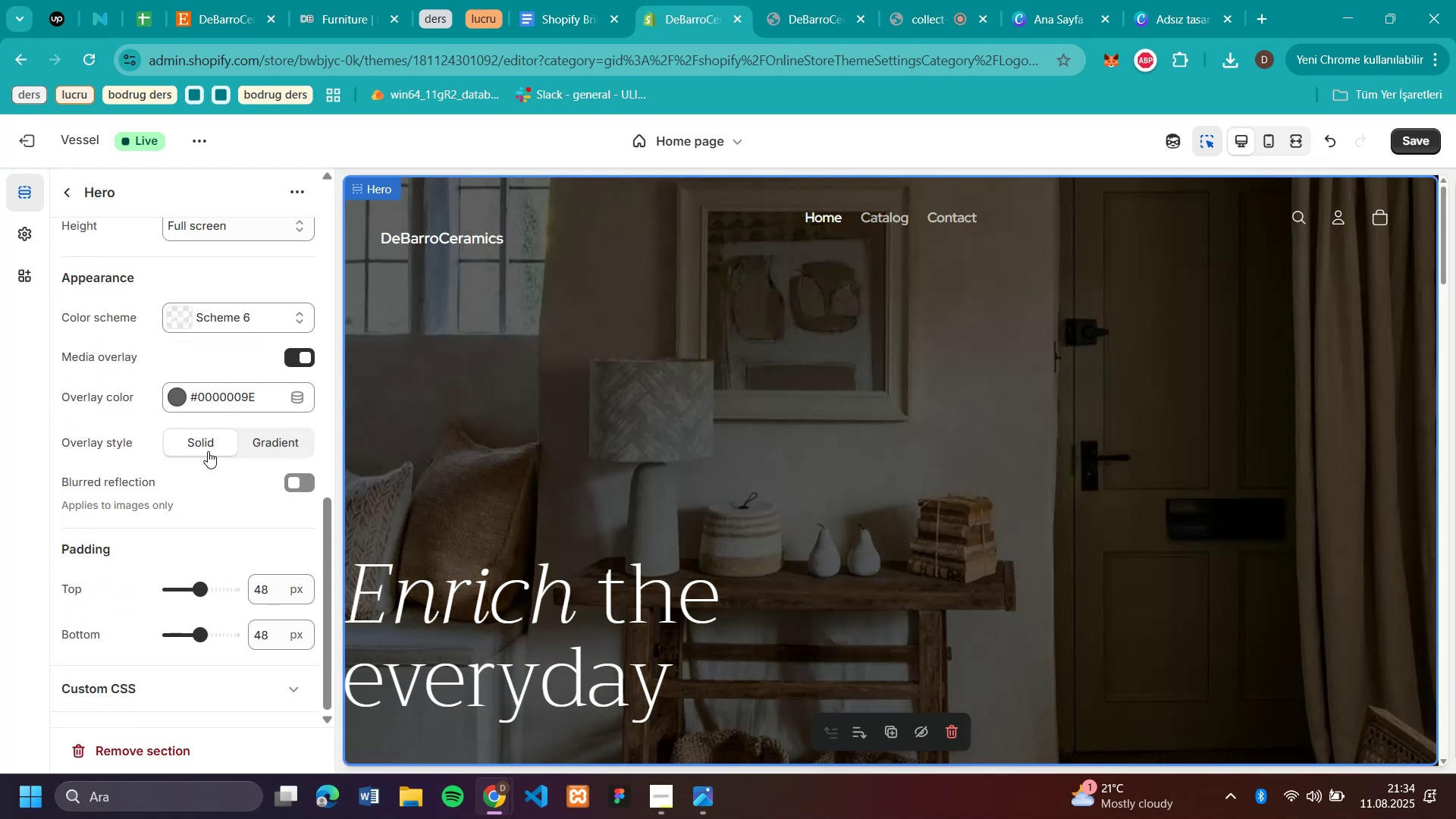 
scroll: coordinate [988, 438], scroll_direction: up, amount: 4.0
 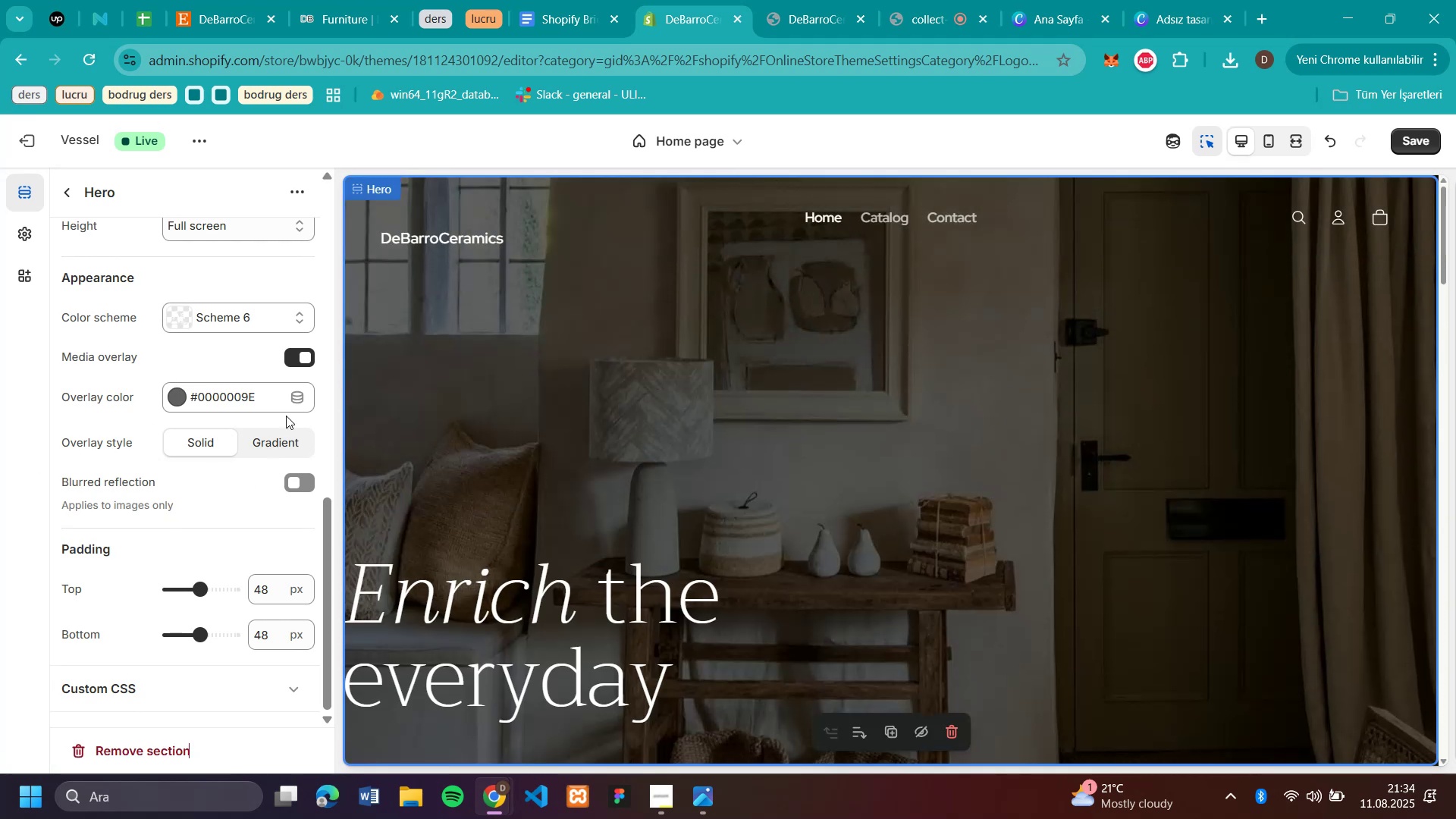 
left_click([283, 433])
 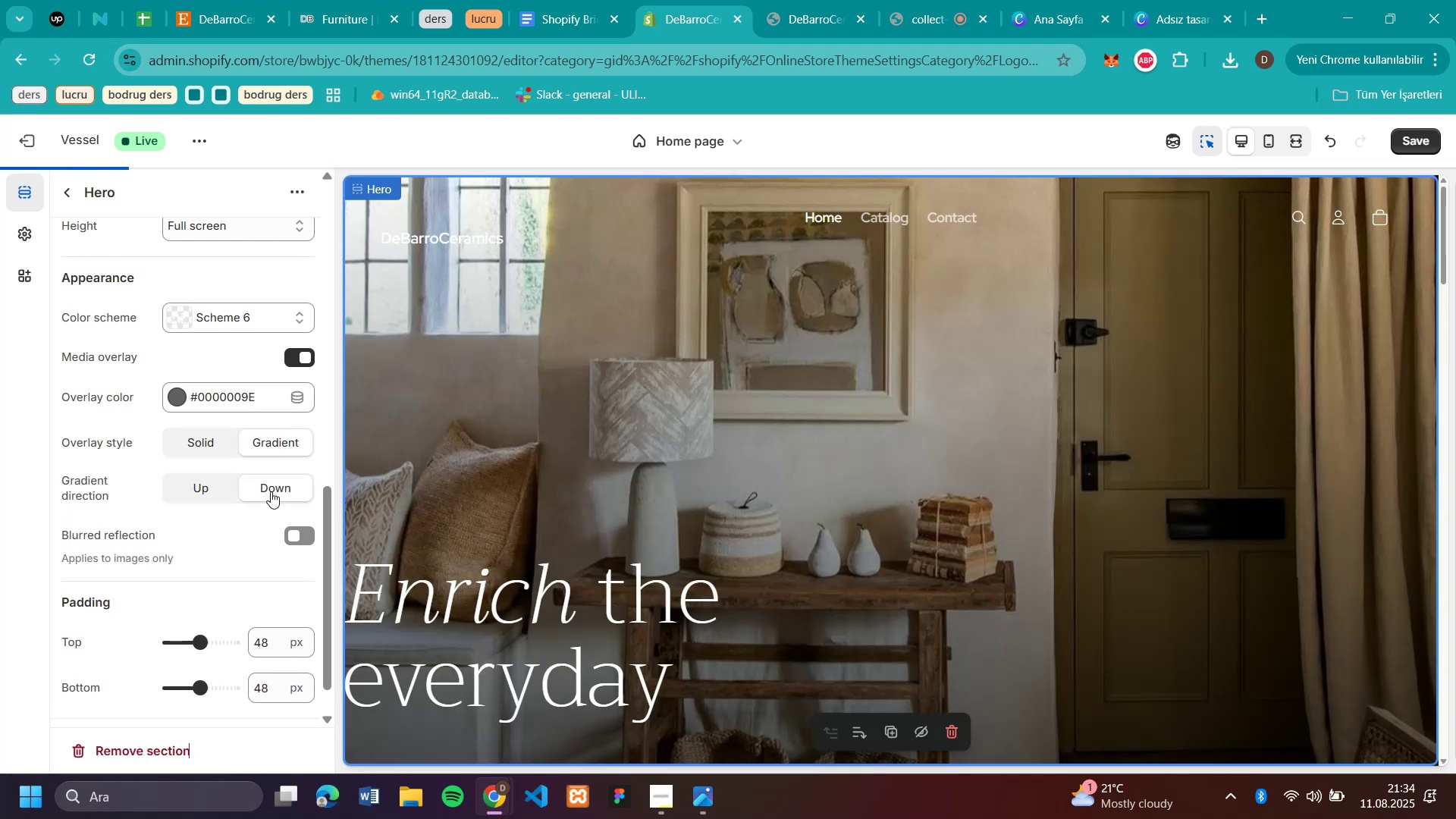 
wait(8.81)
 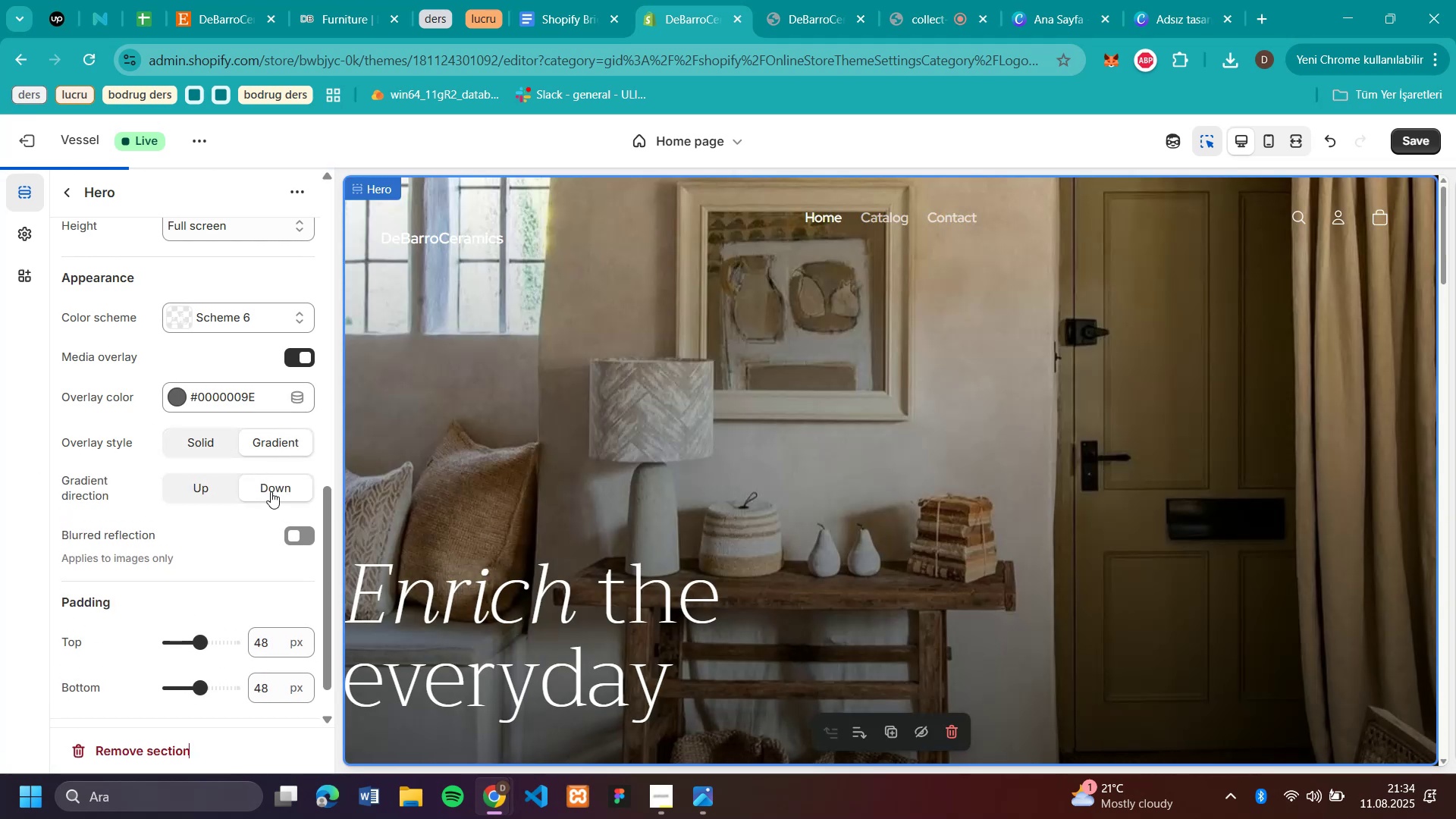 
scroll: coordinate [1345, 469], scroll_direction: up, amount: 1.0
 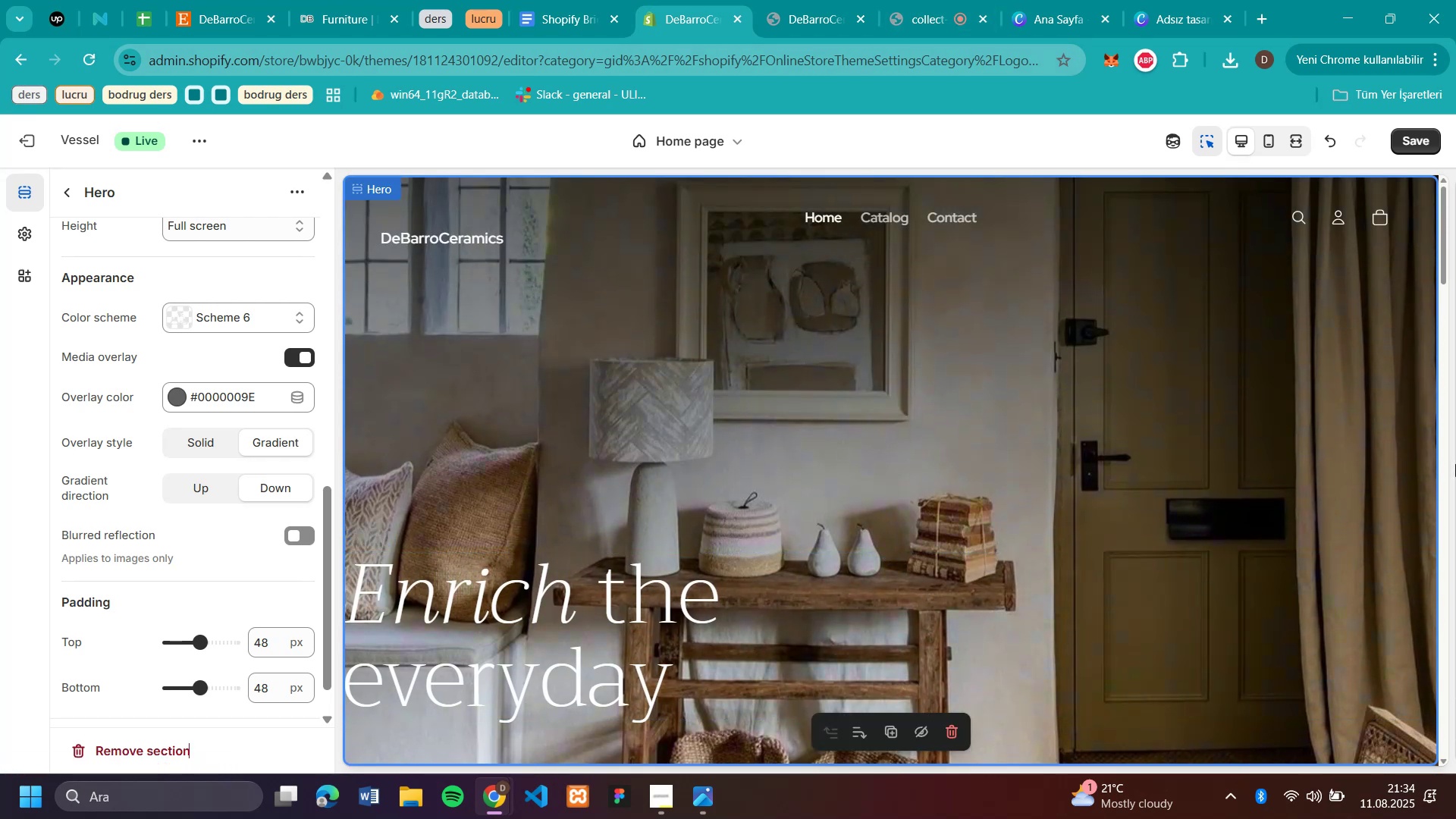 
wait(9.77)
 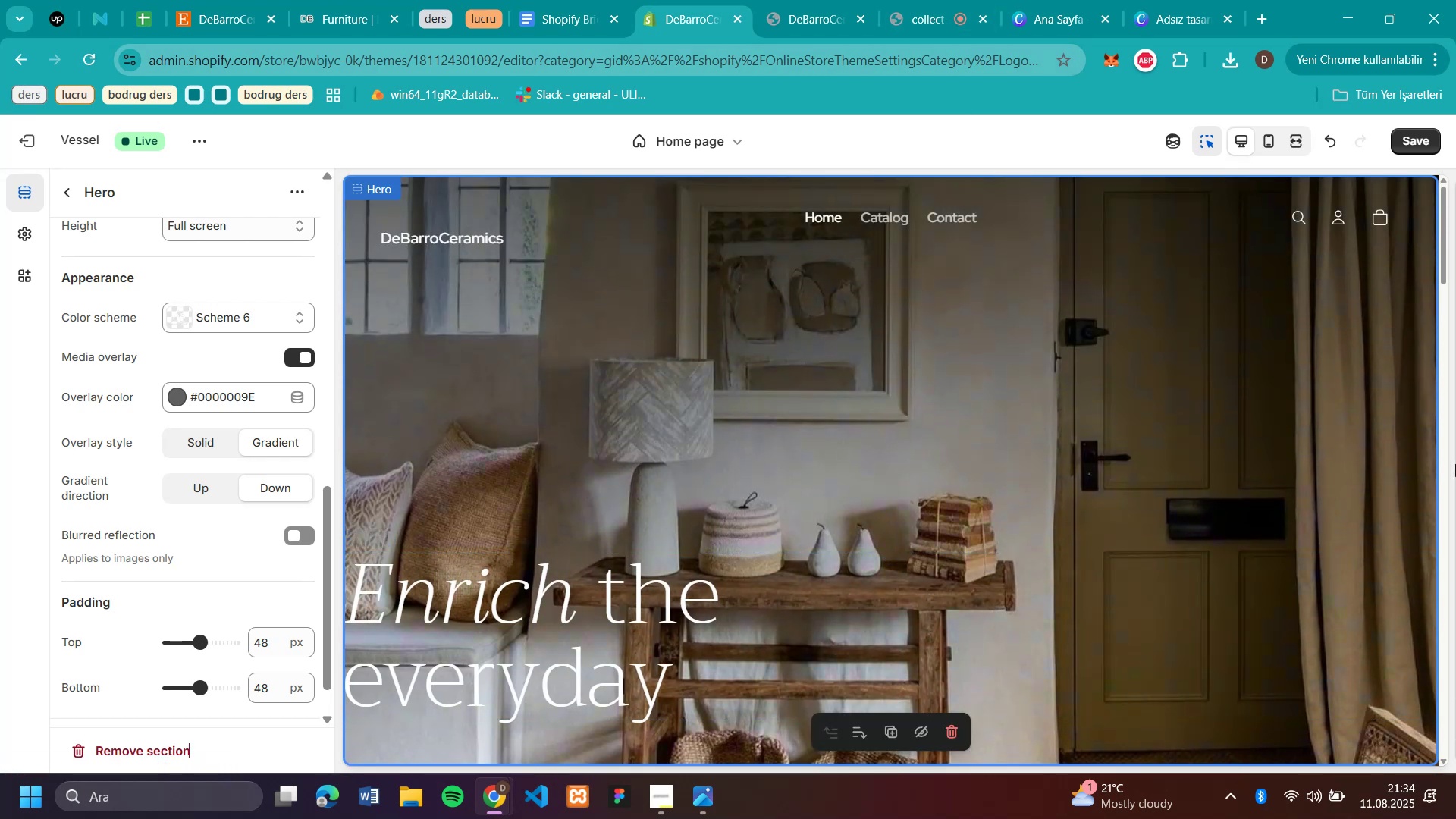 
left_click([219, 640])
 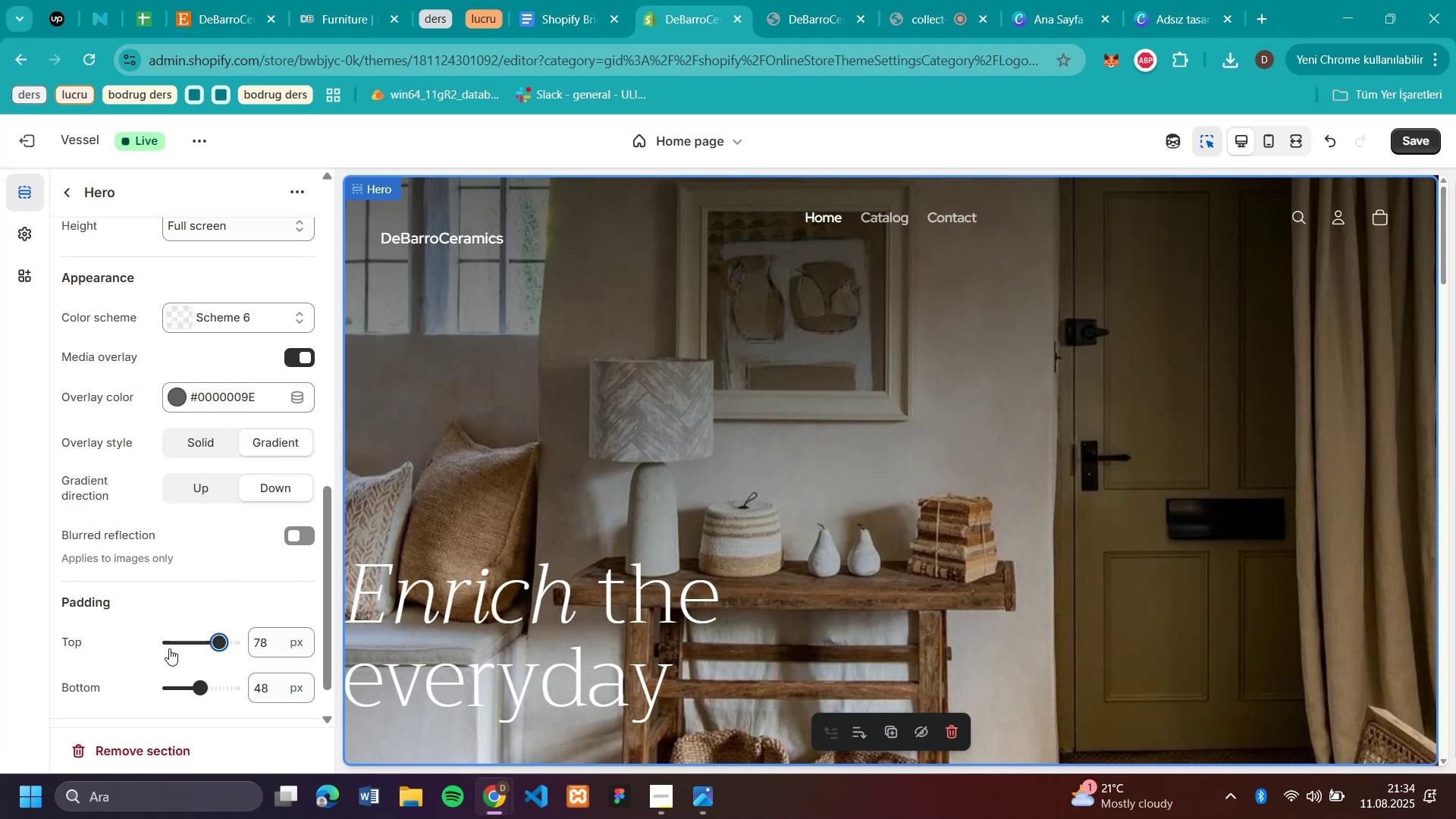 
left_click([167, 643])
 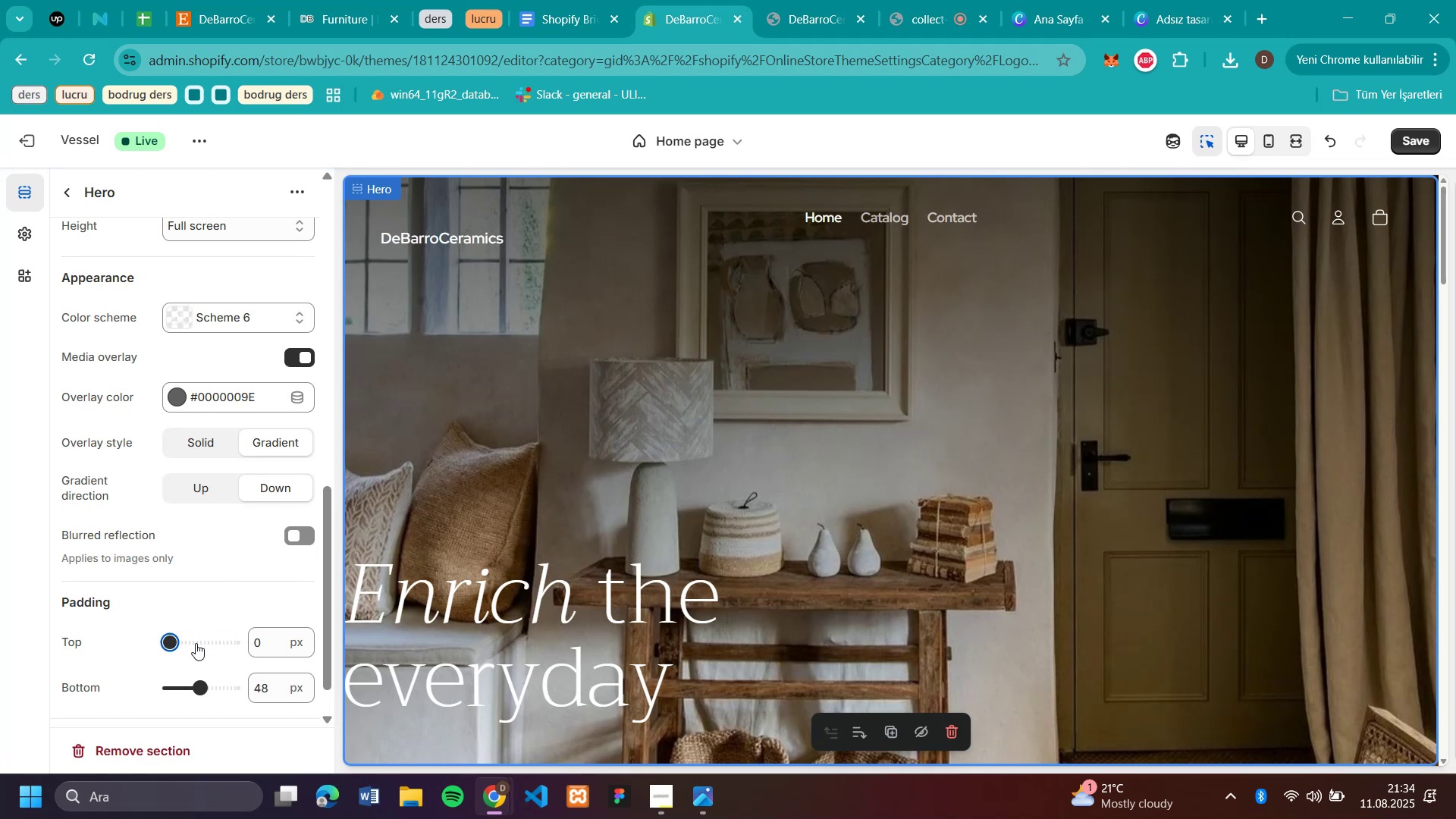 
left_click([204, 639])
 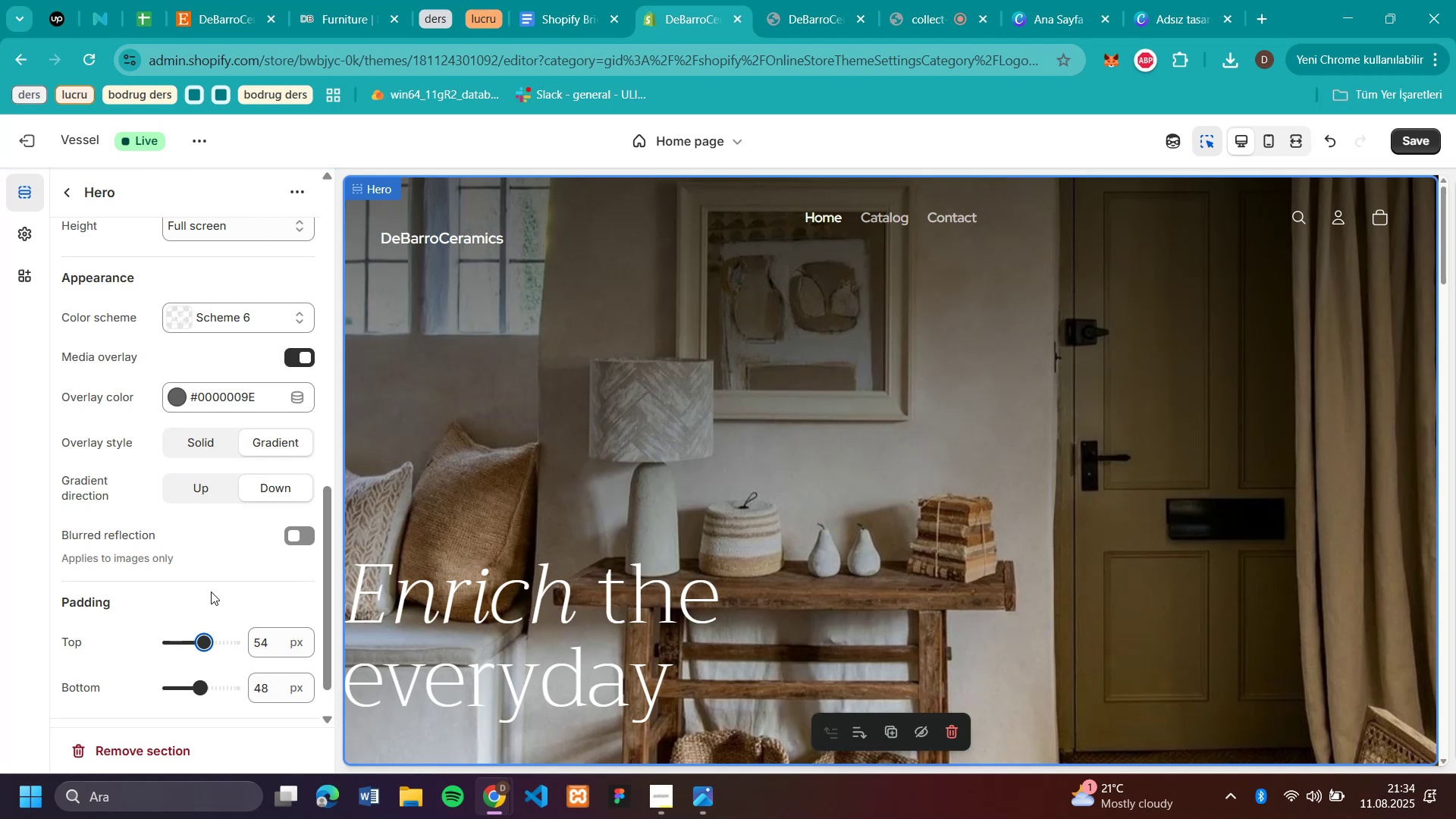 
scroll: coordinate [211, 592], scroll_direction: down, amount: 2.0
 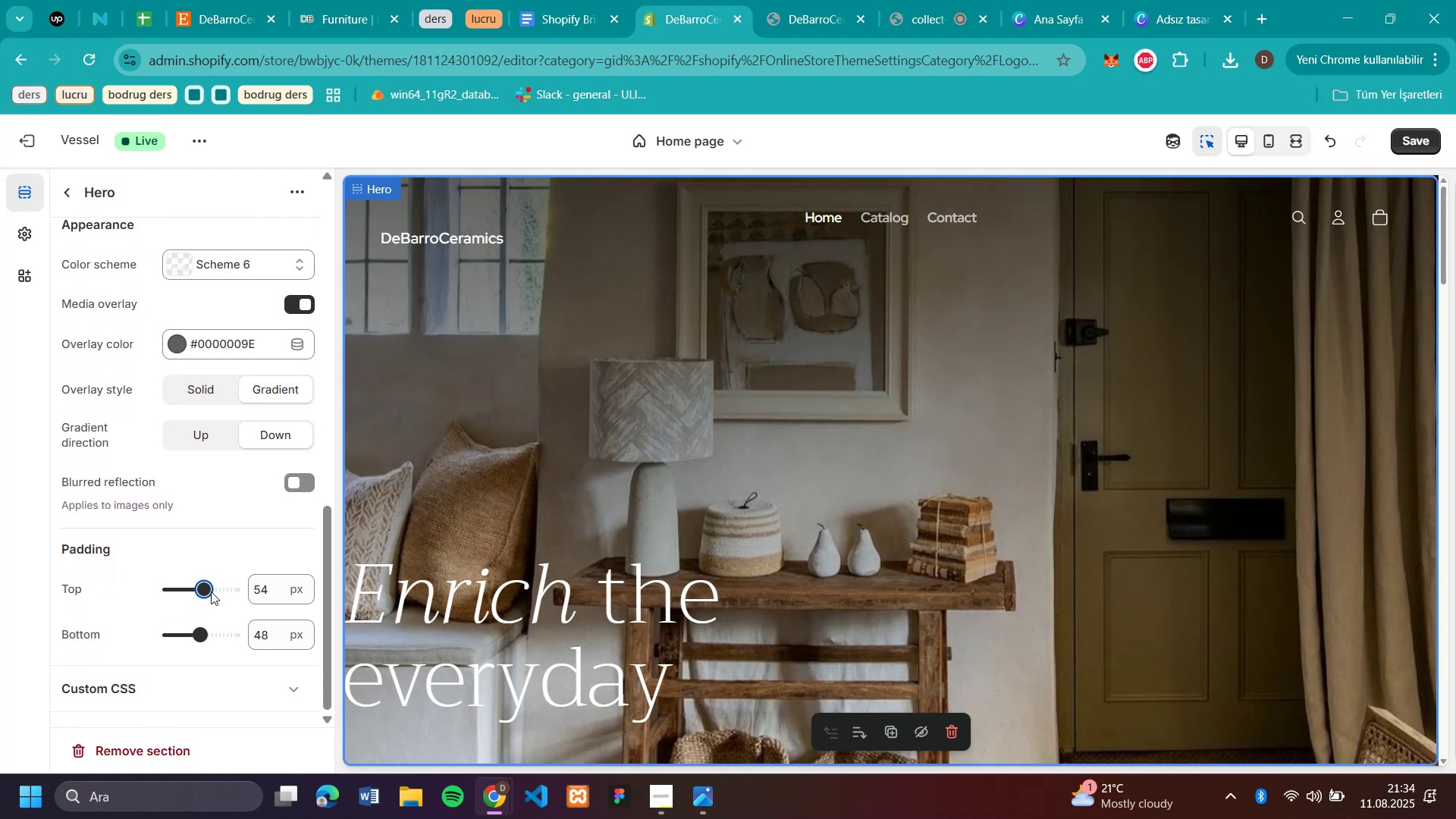 
scroll: coordinate [211, 582], scroll_direction: none, amount: 0.0
 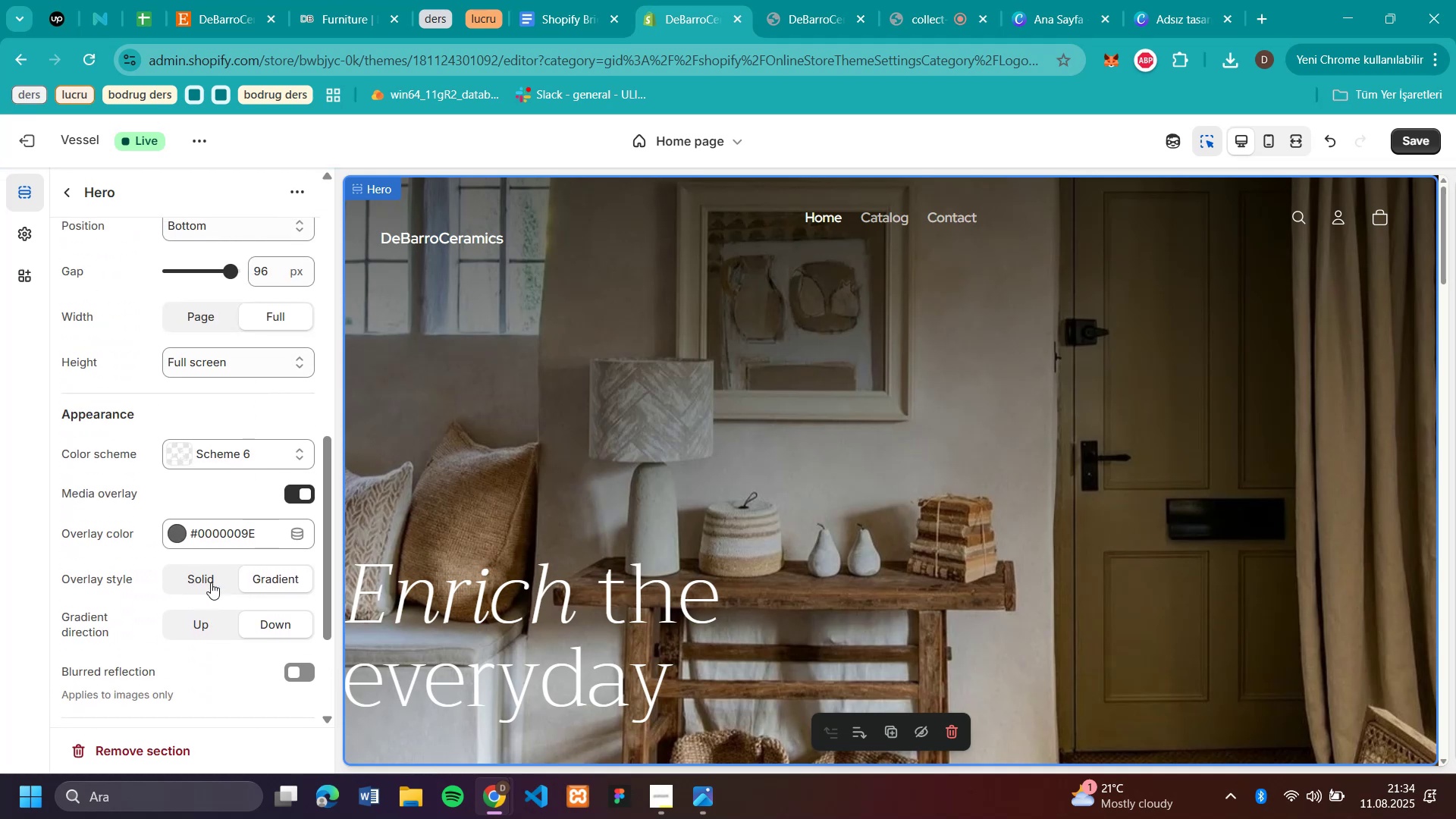 
scroll: coordinate [224, 374], scroll_direction: up, amount: 5.0
 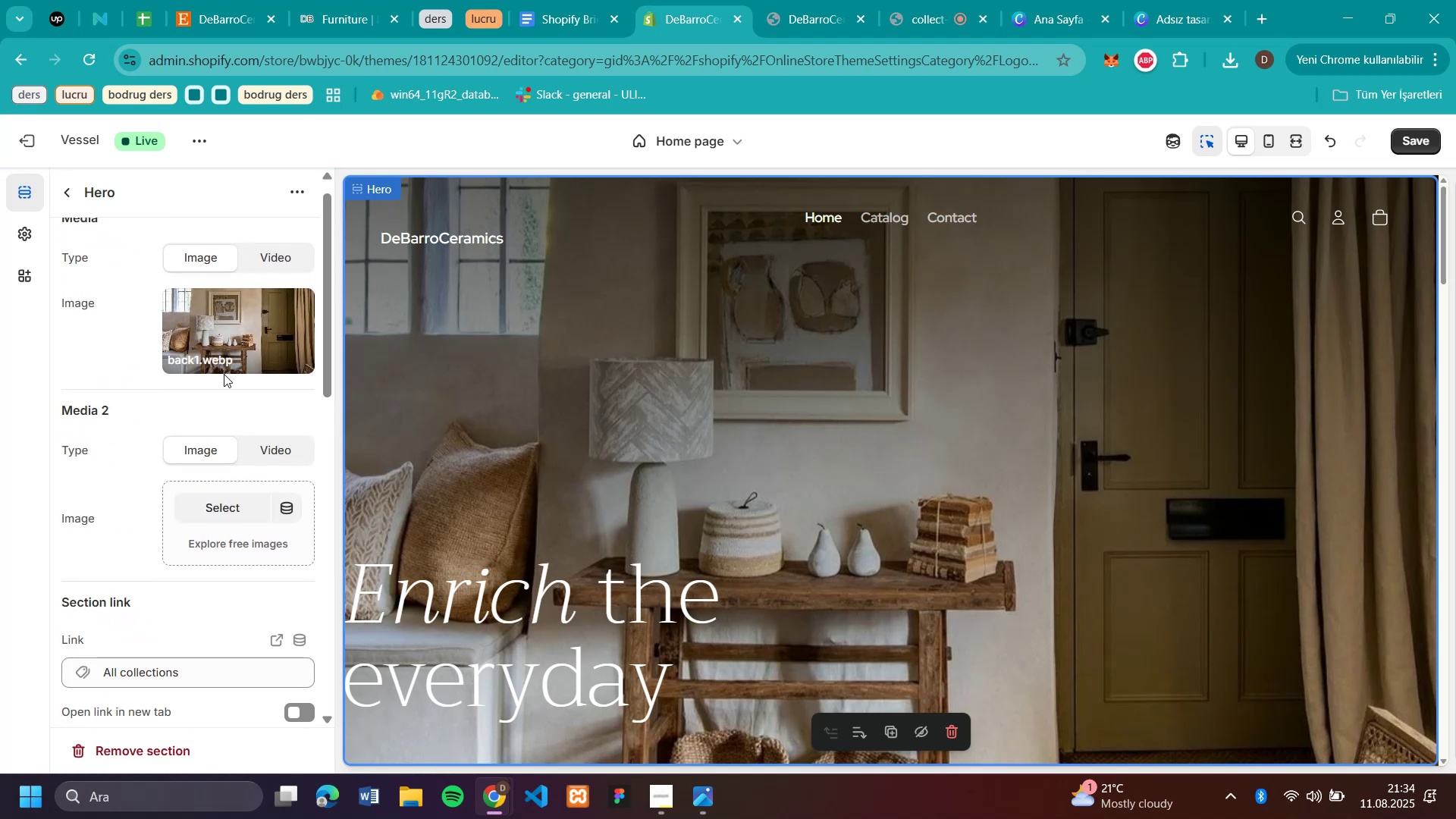 
scroll: coordinate [221, 419], scroll_direction: down, amount: 9.0
 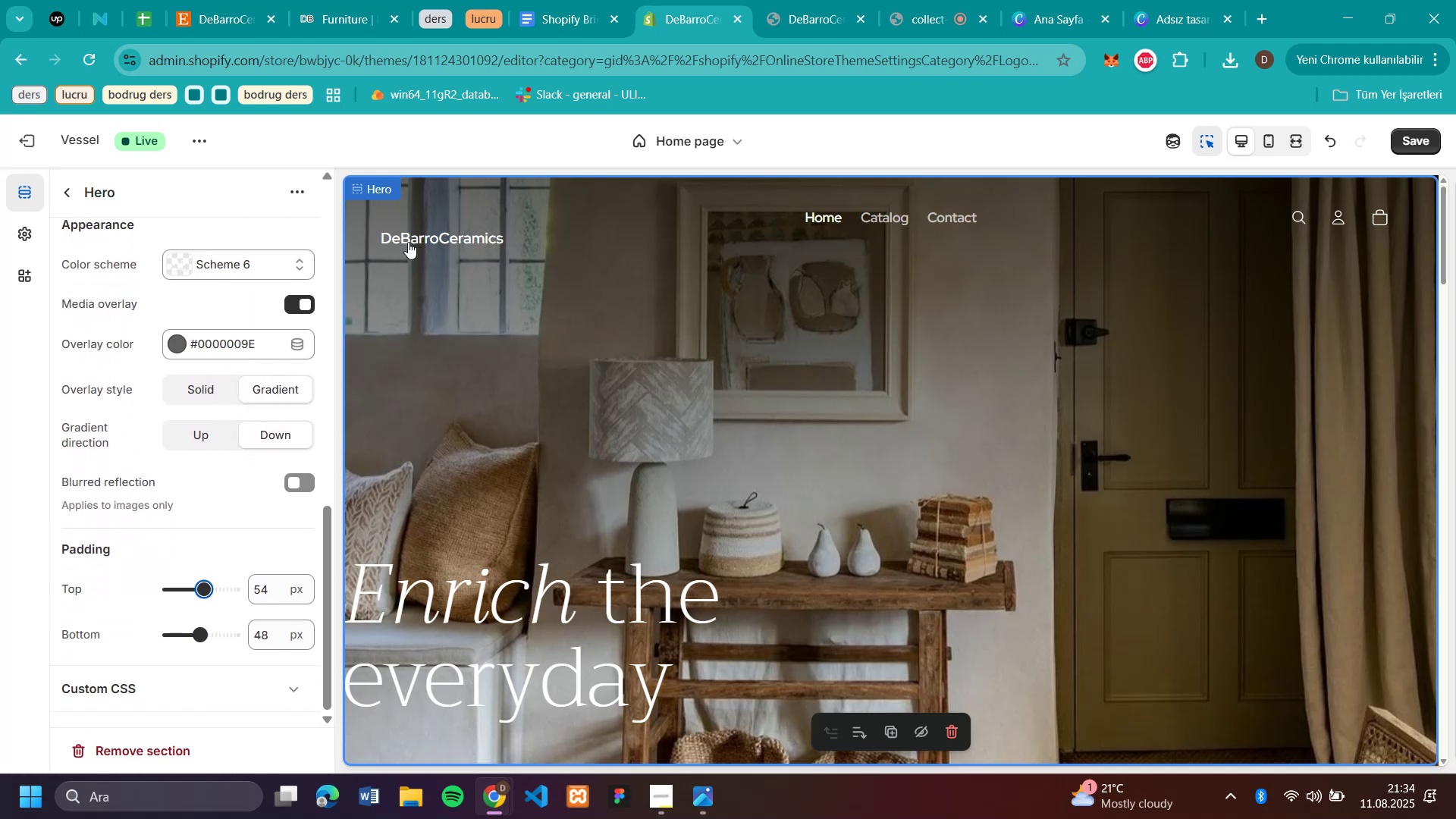 
left_click([409, 240])
 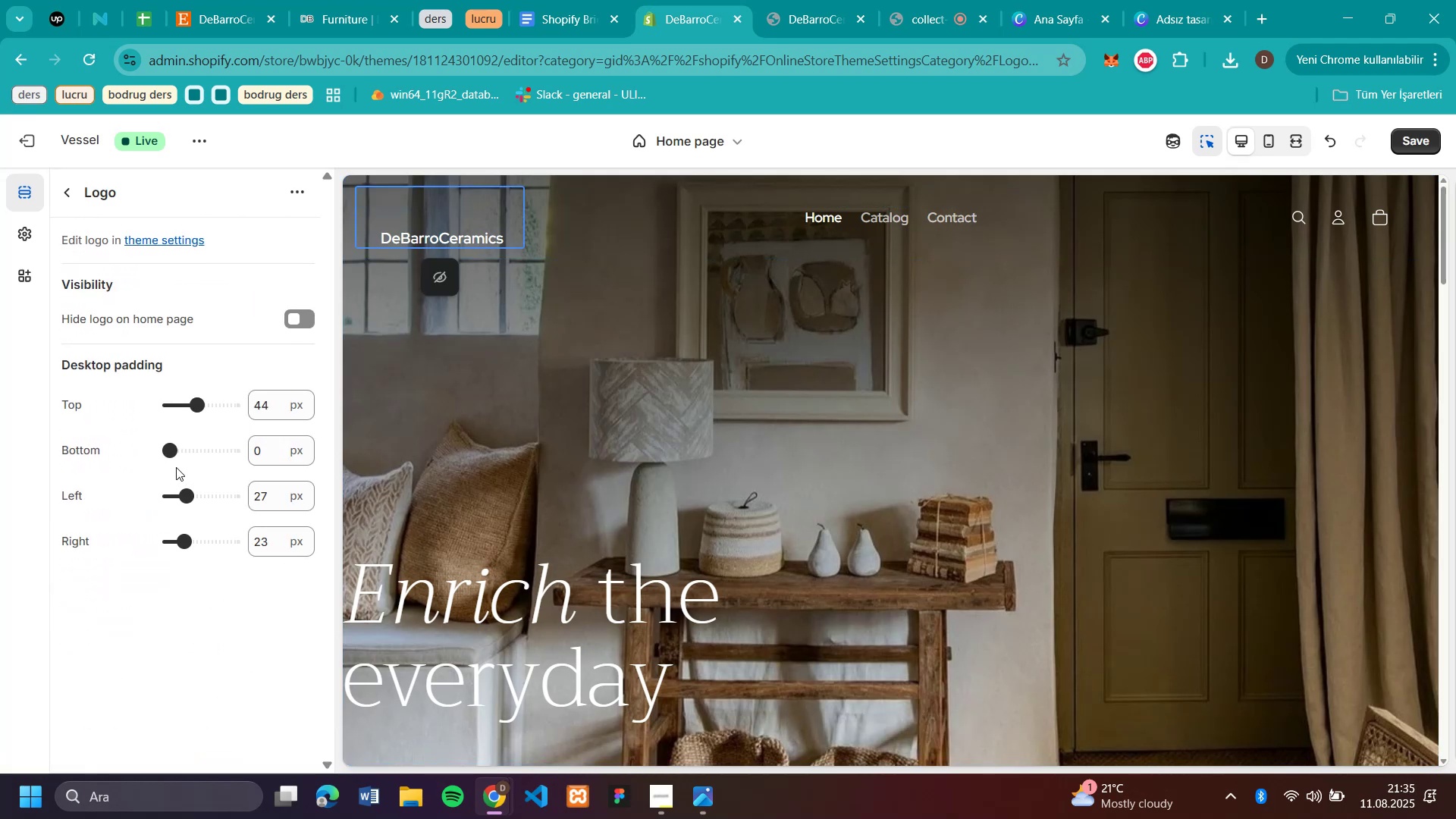 
left_click([187, 450])
 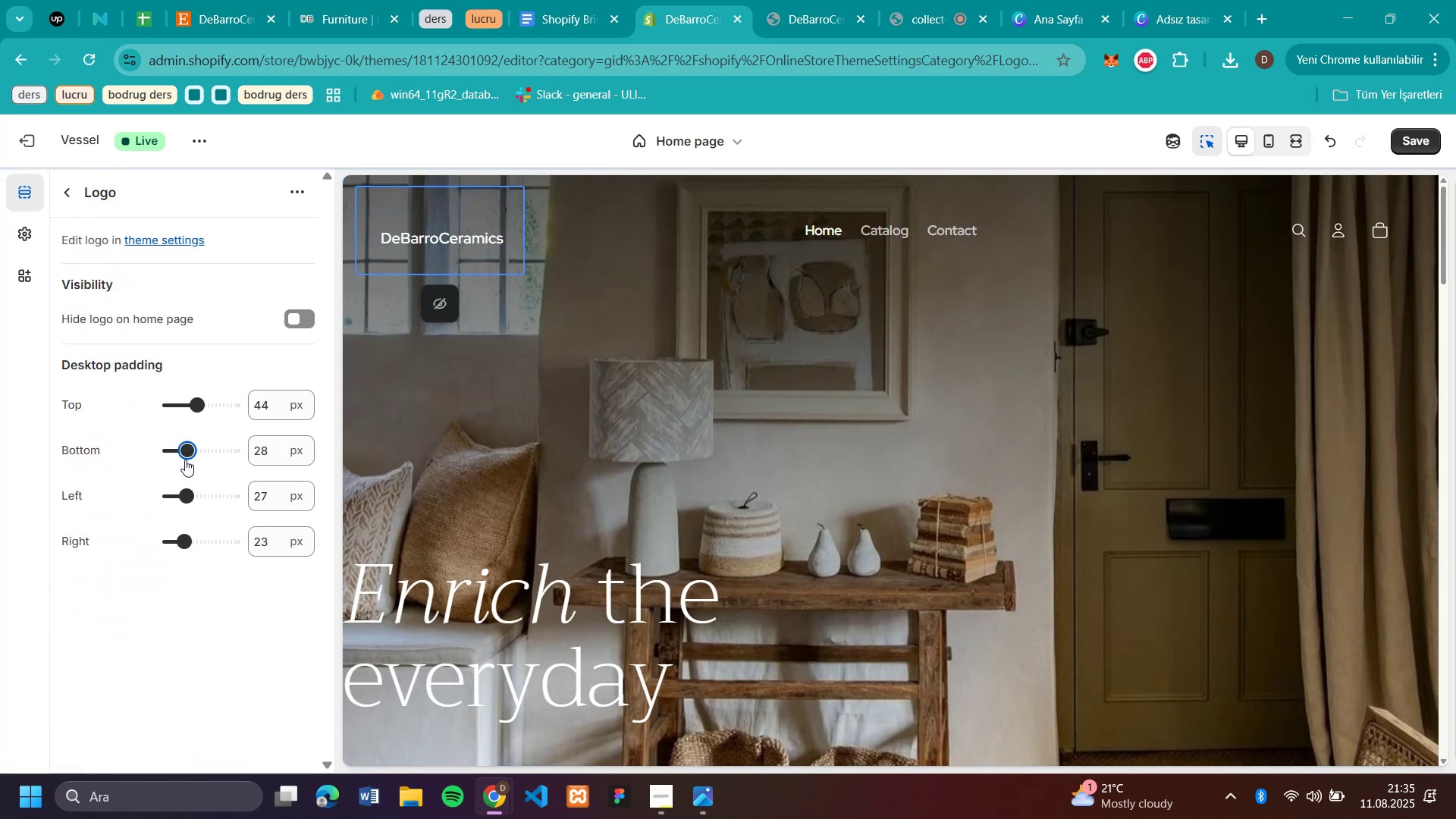 
left_click([505, 496])
 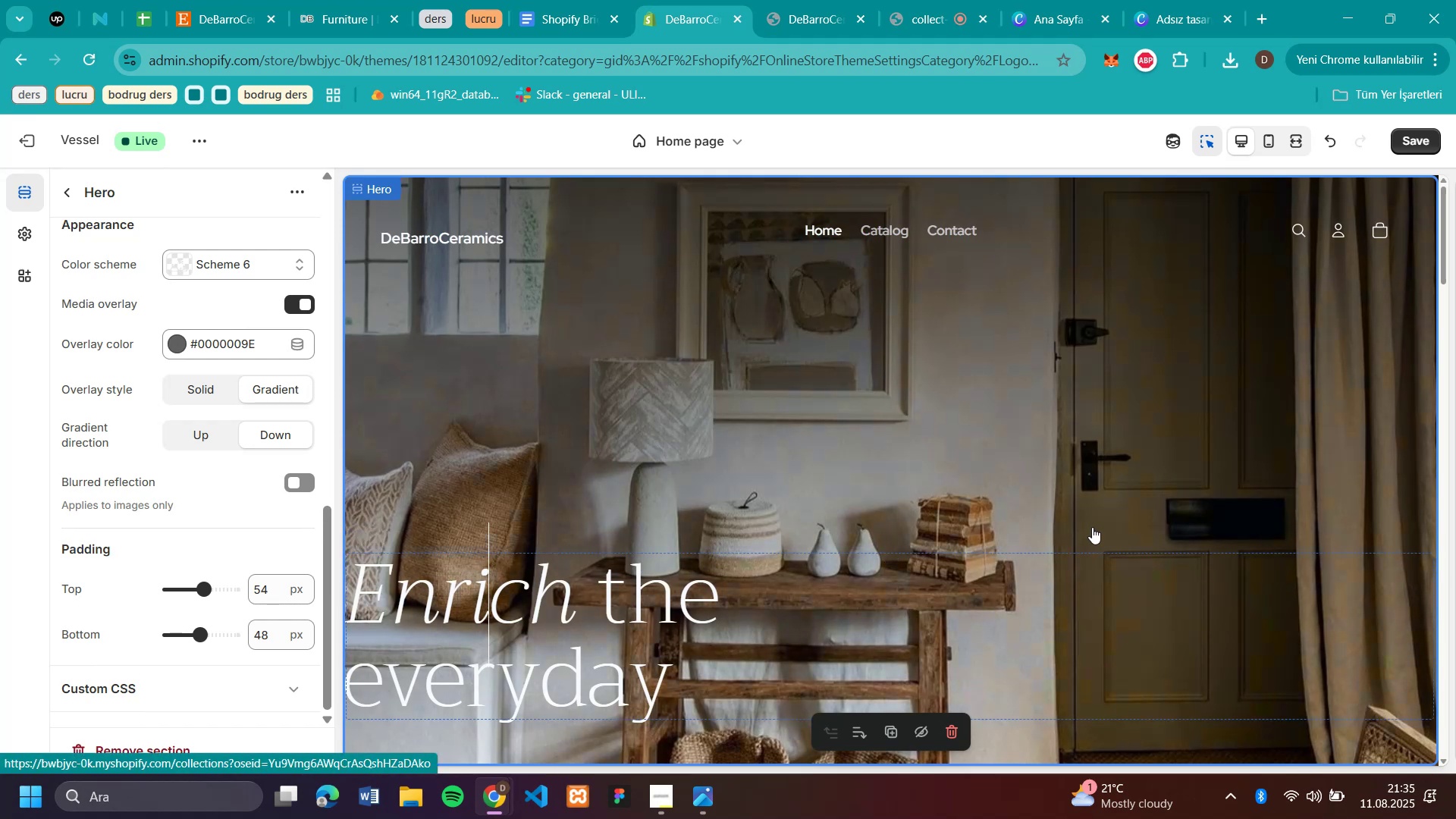 
wait(5.97)
 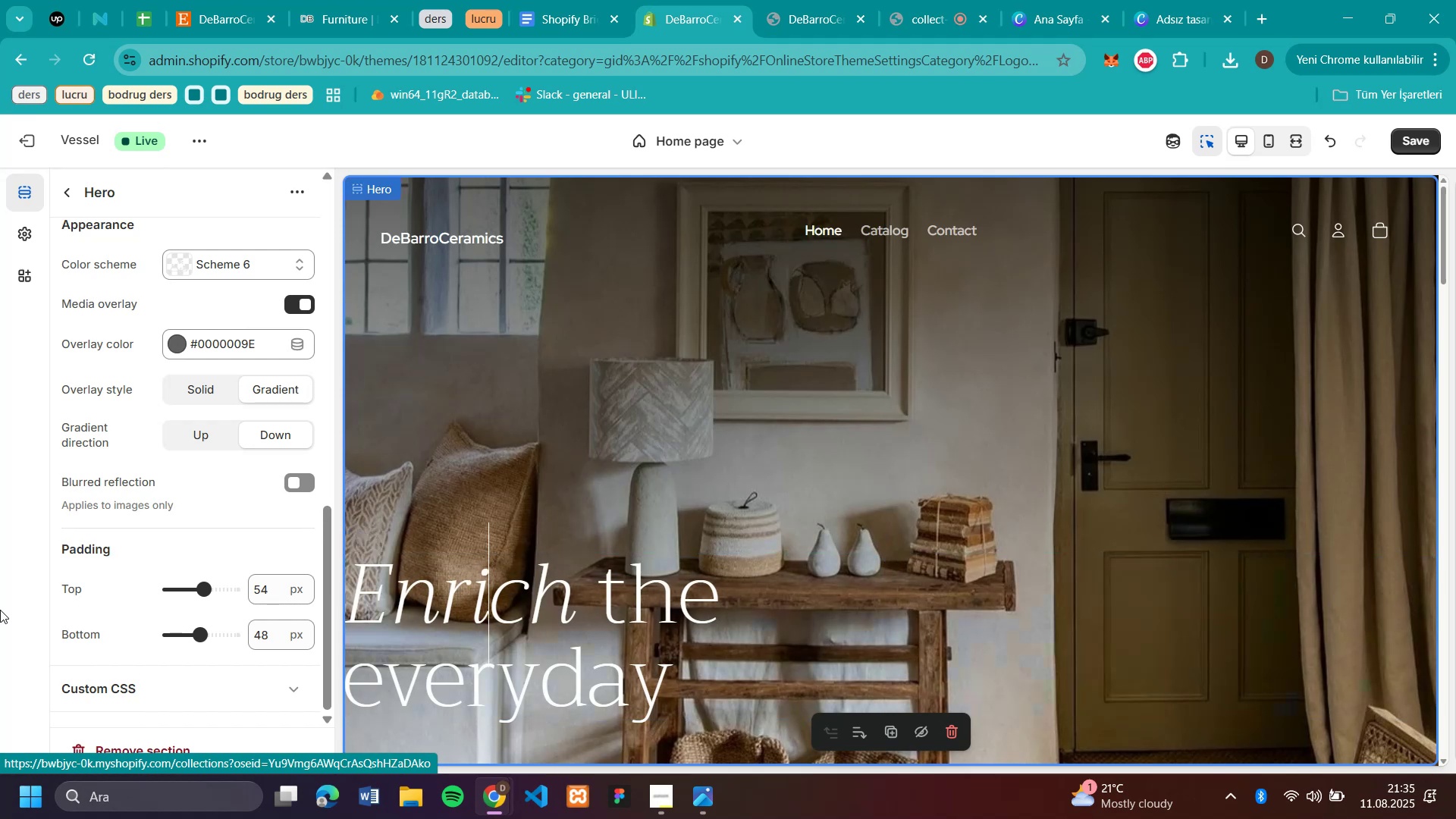 
left_click([880, 231])
 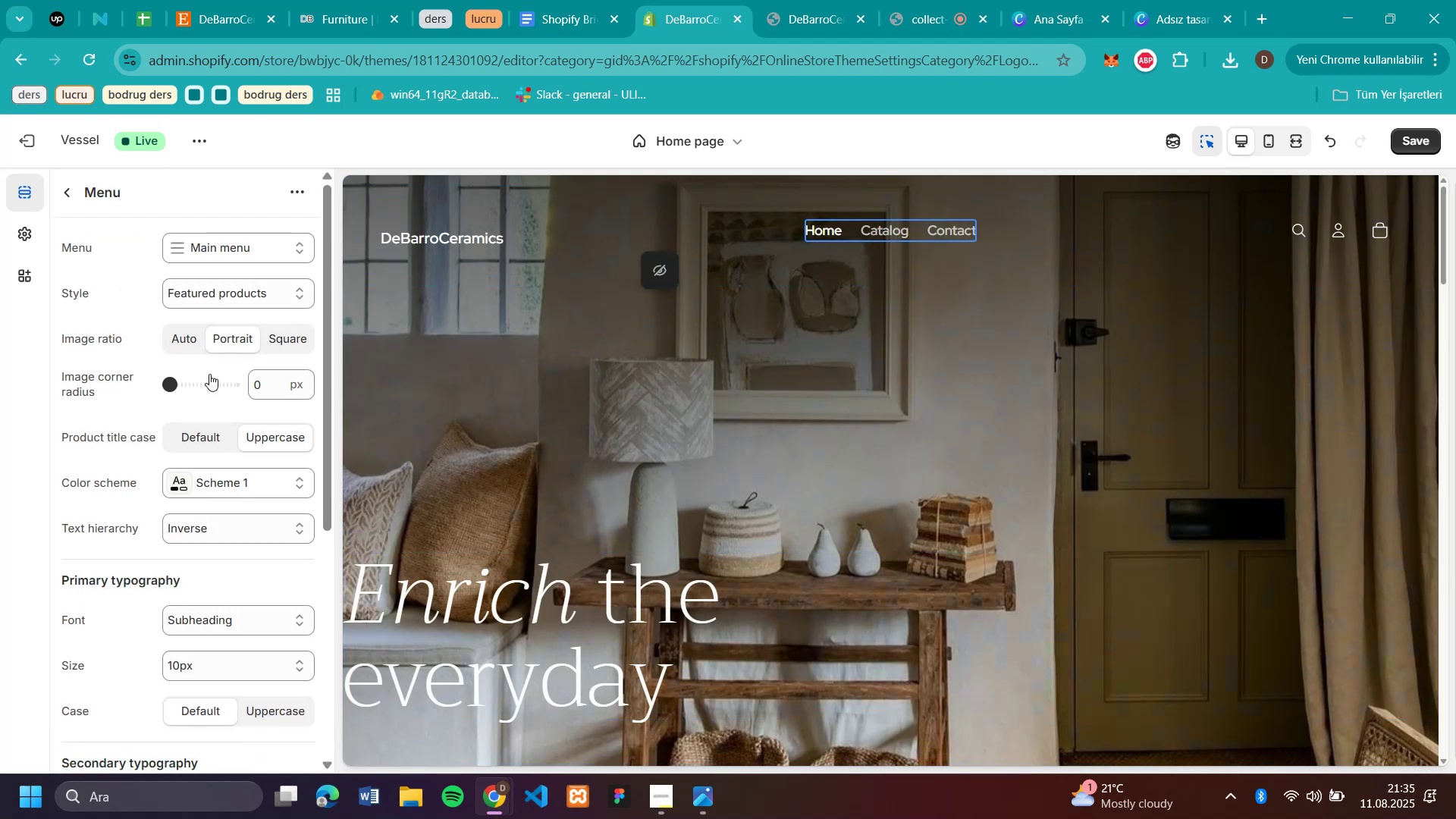 
left_click([191, 376])
 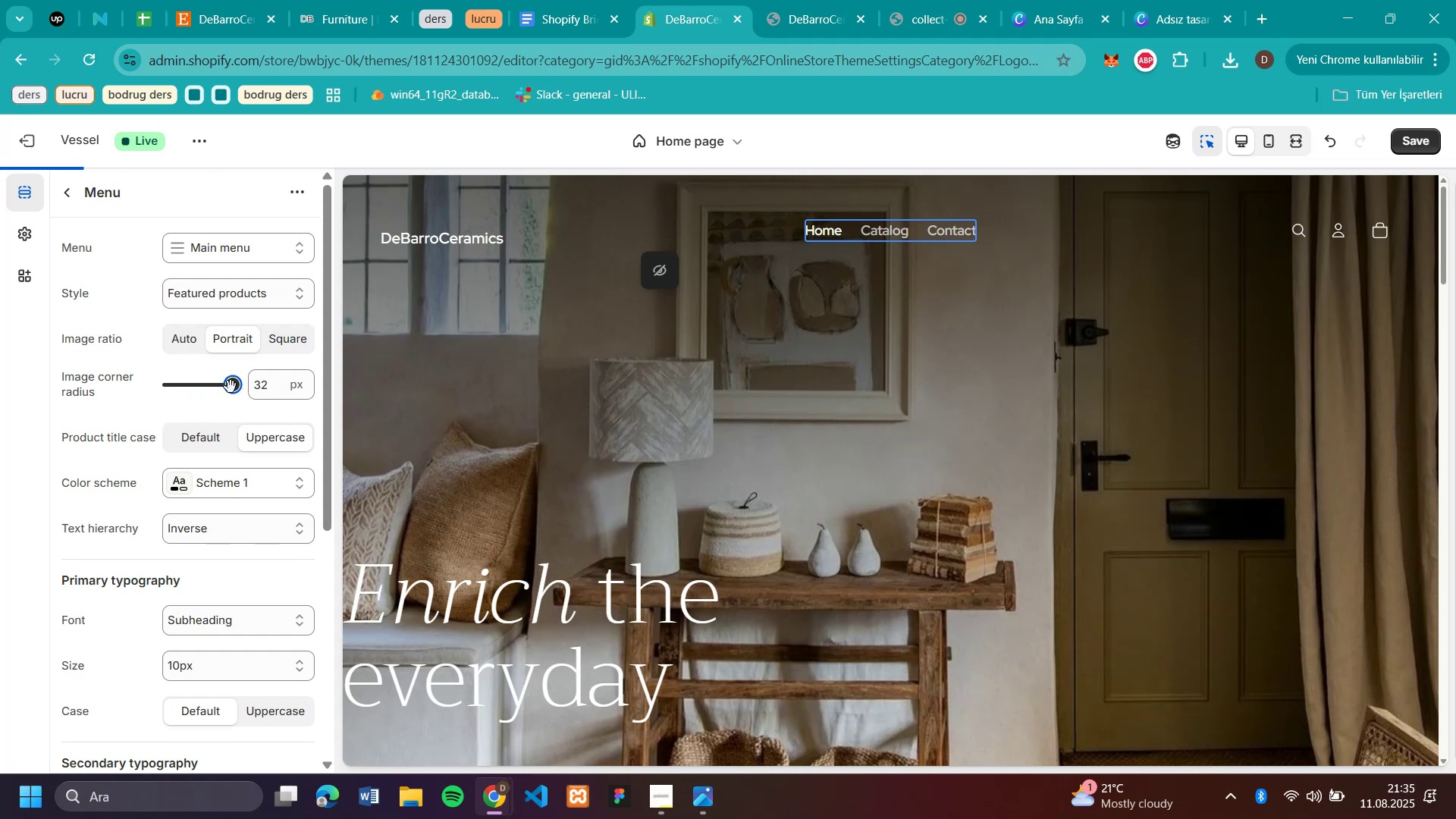 
wait(6.78)
 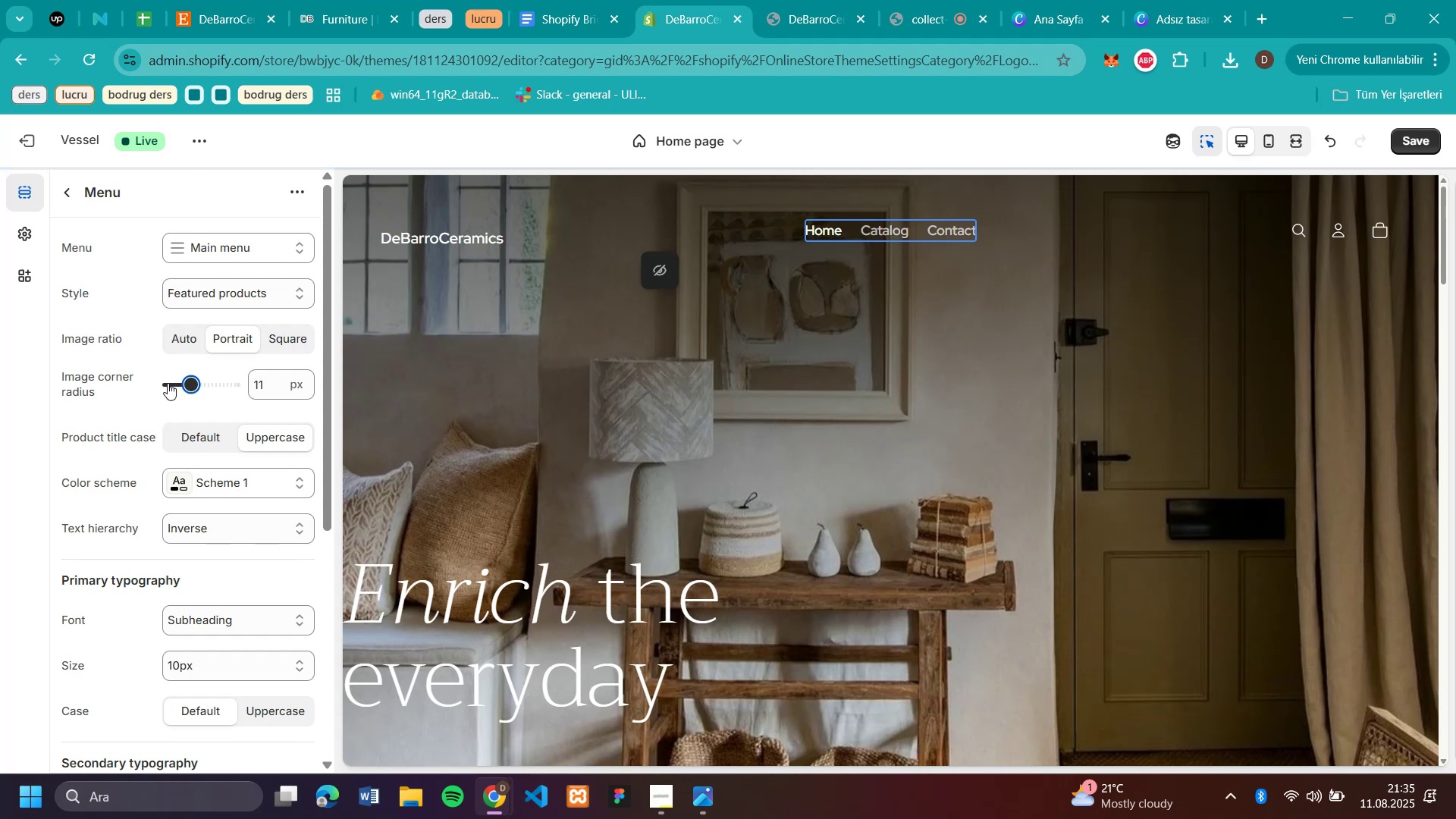 
left_click([163, 381])
 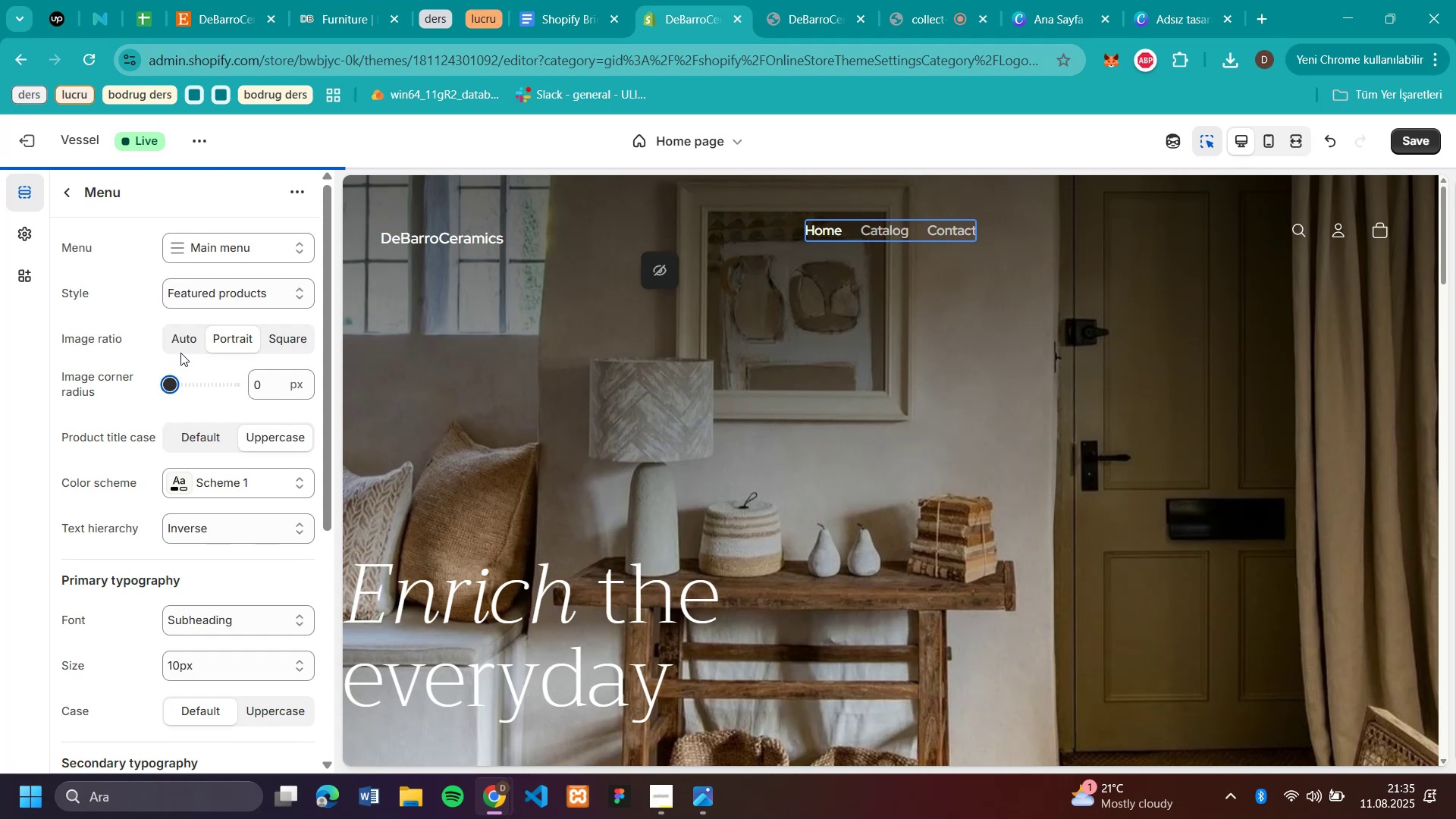 
left_click([181, 344])
 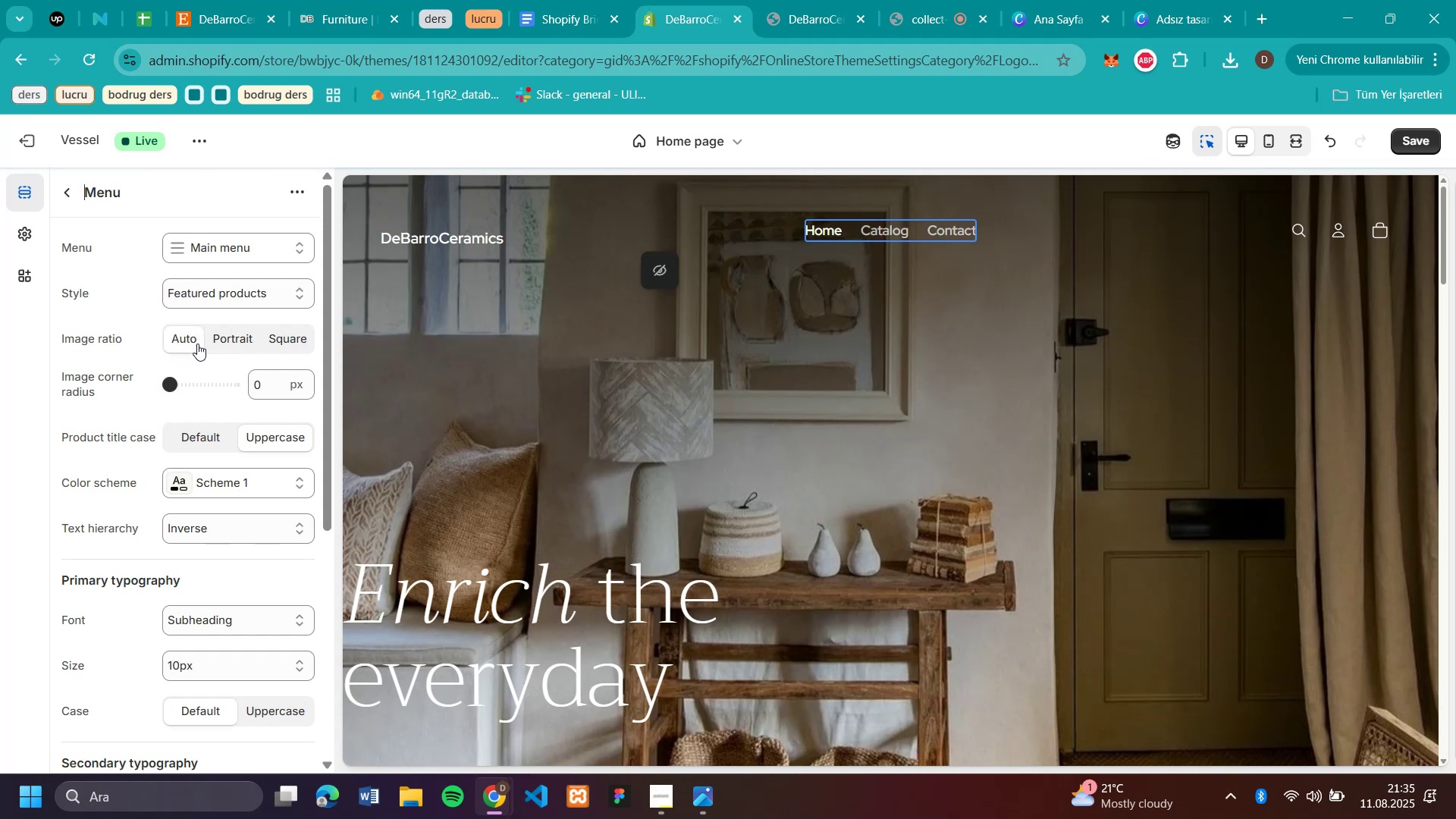 
left_click([275, 342])
 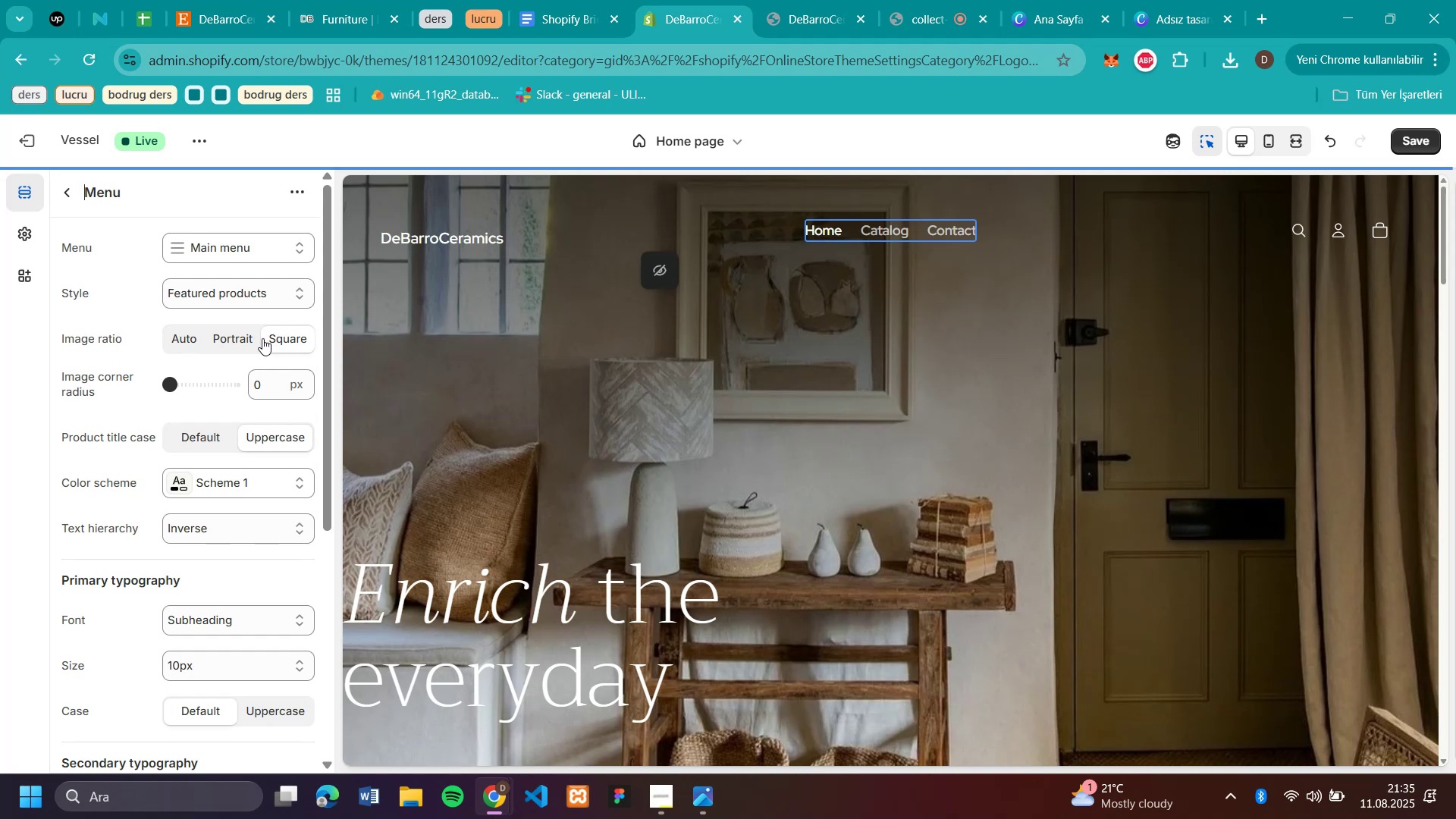 
left_click([242, 341])
 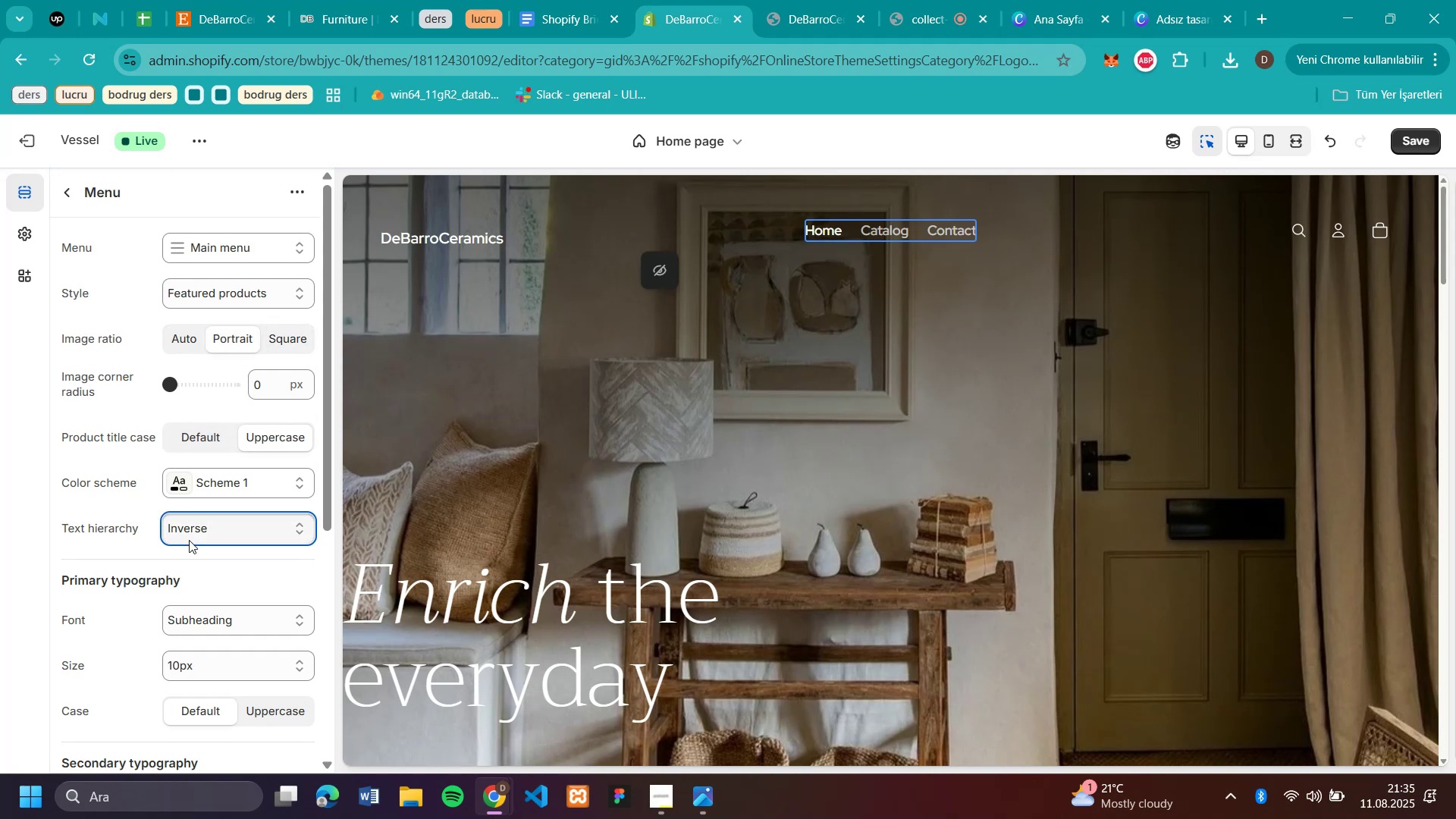 
wait(5.78)
 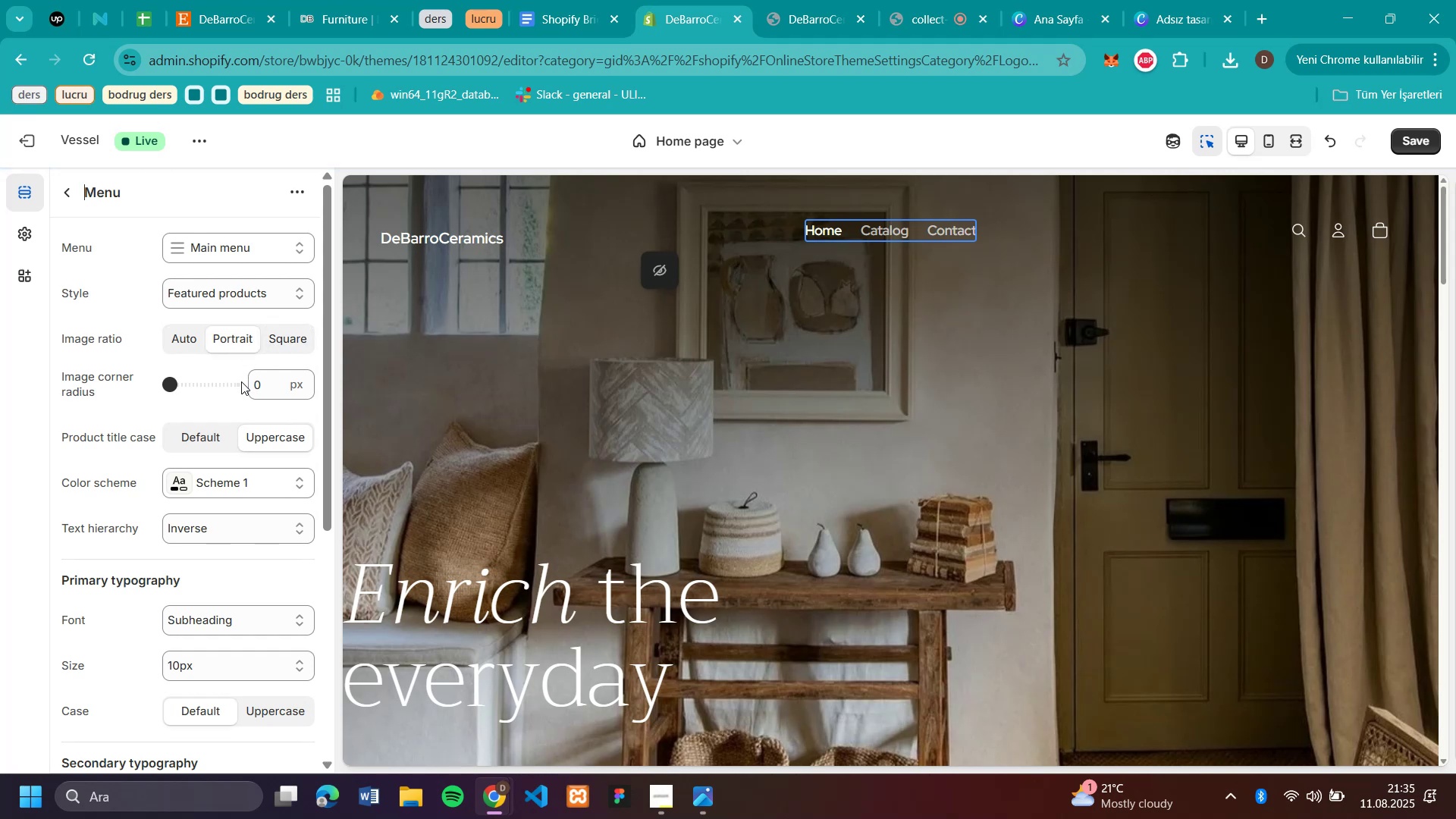 
left_click([218, 604])
 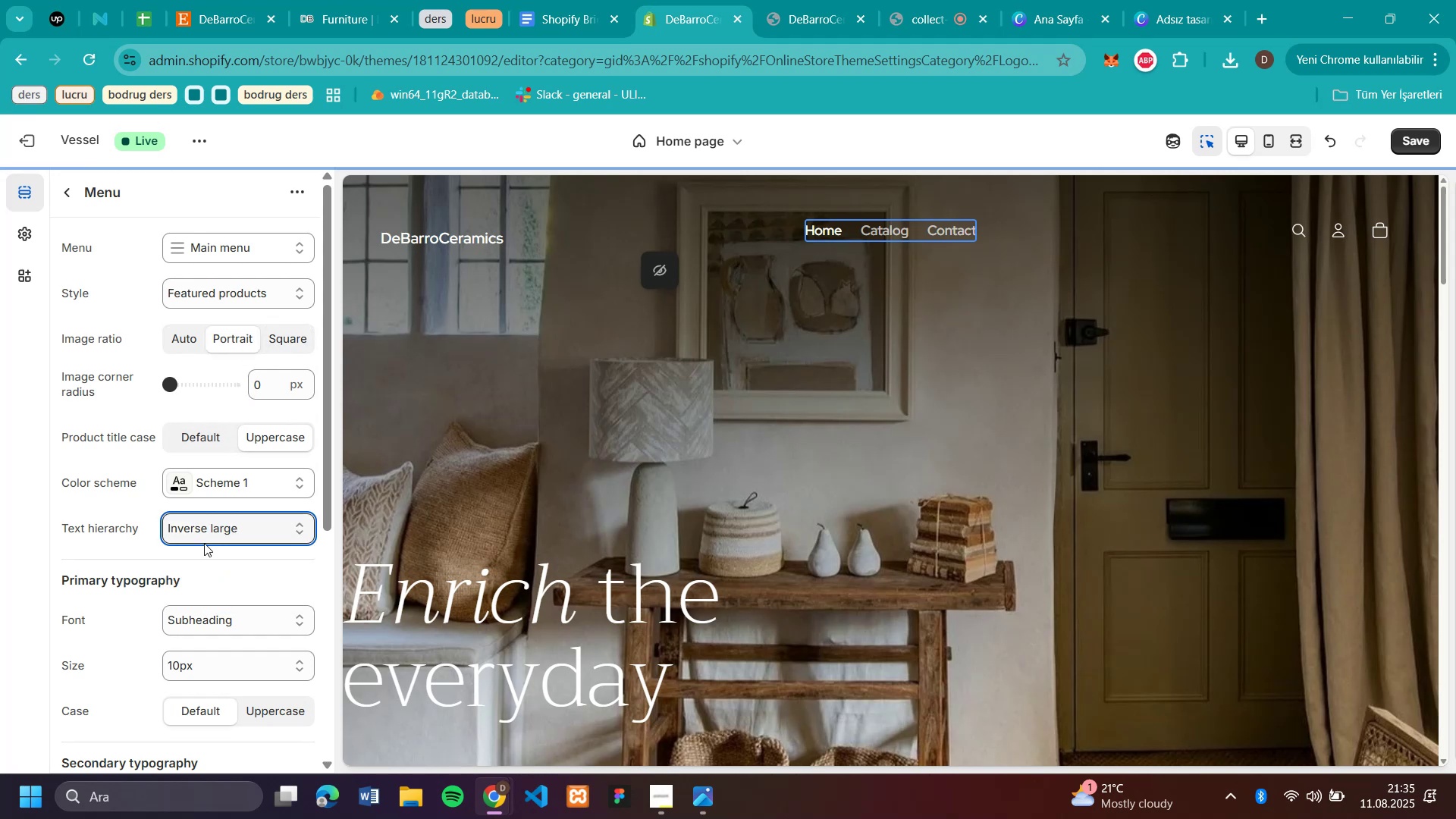 
left_click([199, 529])
 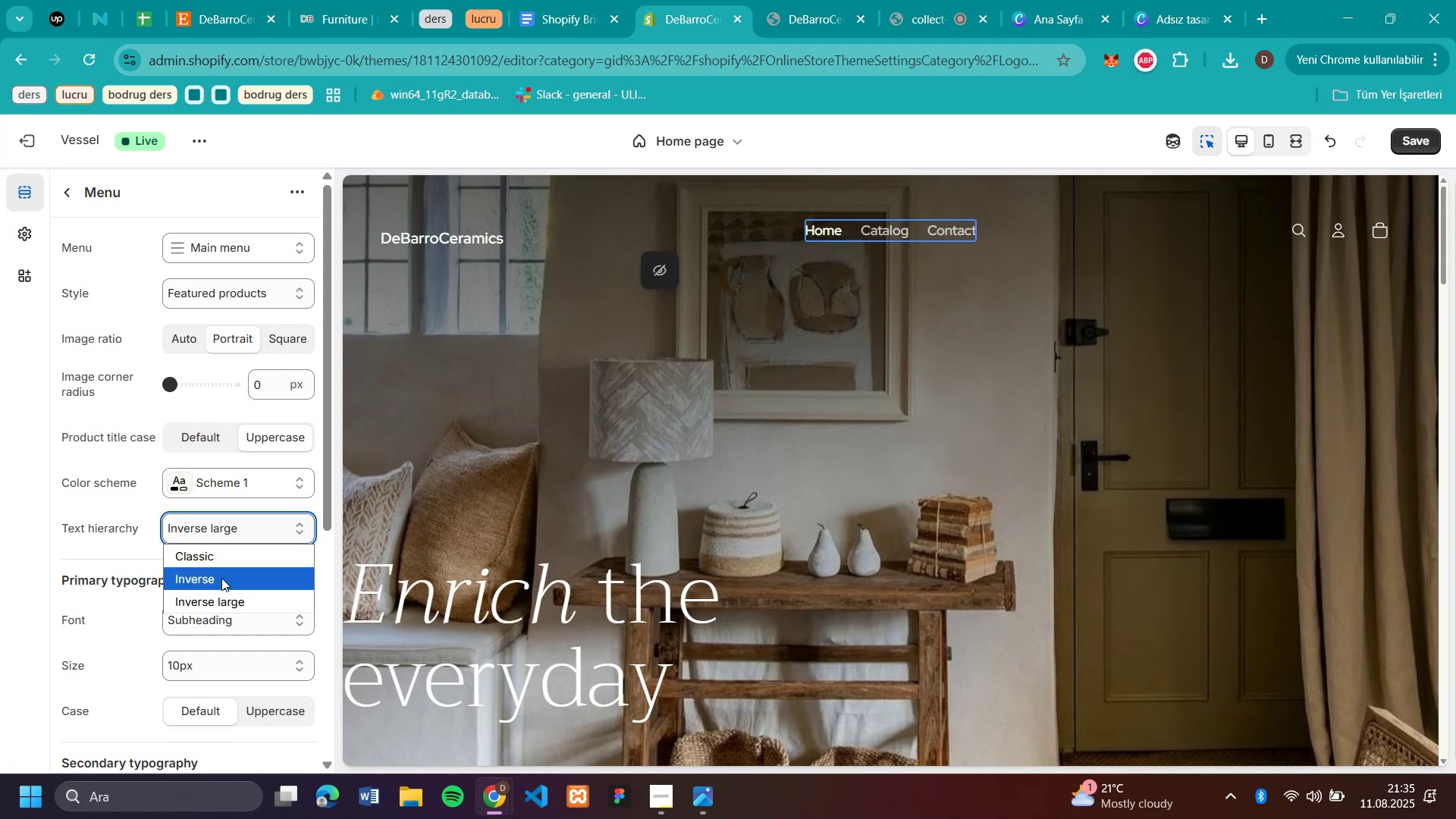 
left_click([221, 578])
 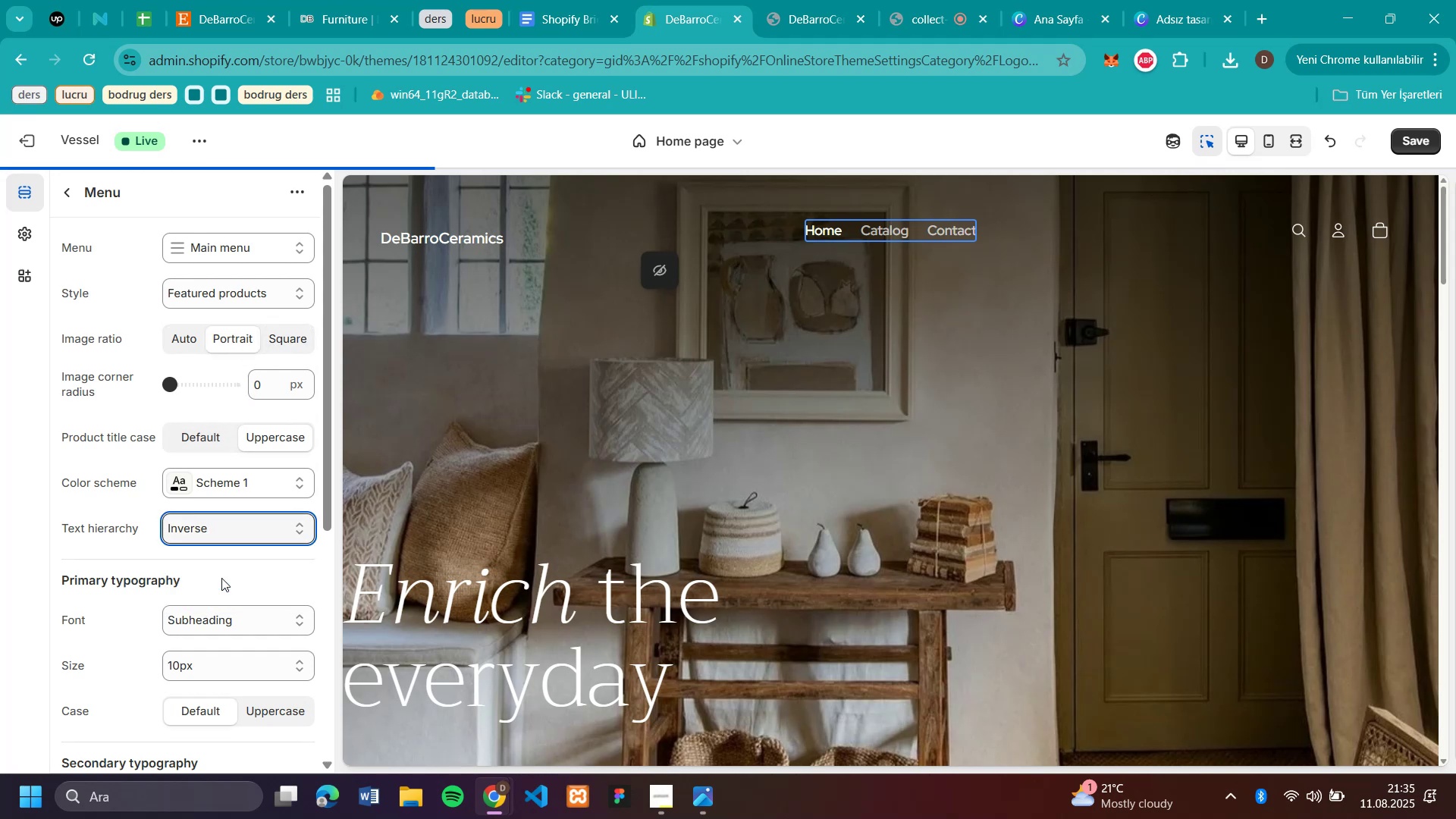 
scroll: coordinate [221, 578], scroll_direction: down, amount: 4.0
 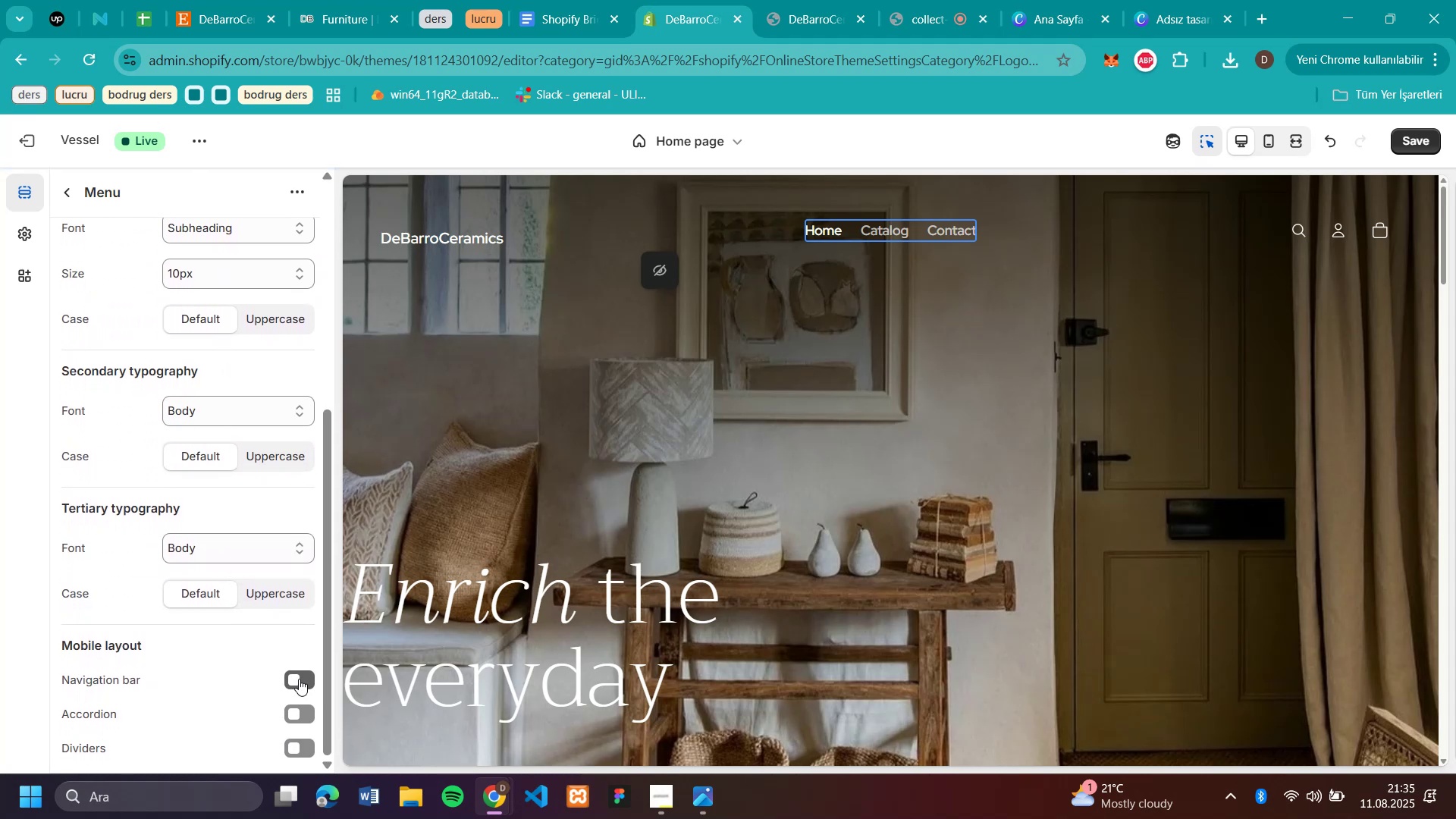 
left_click([303, 679])
 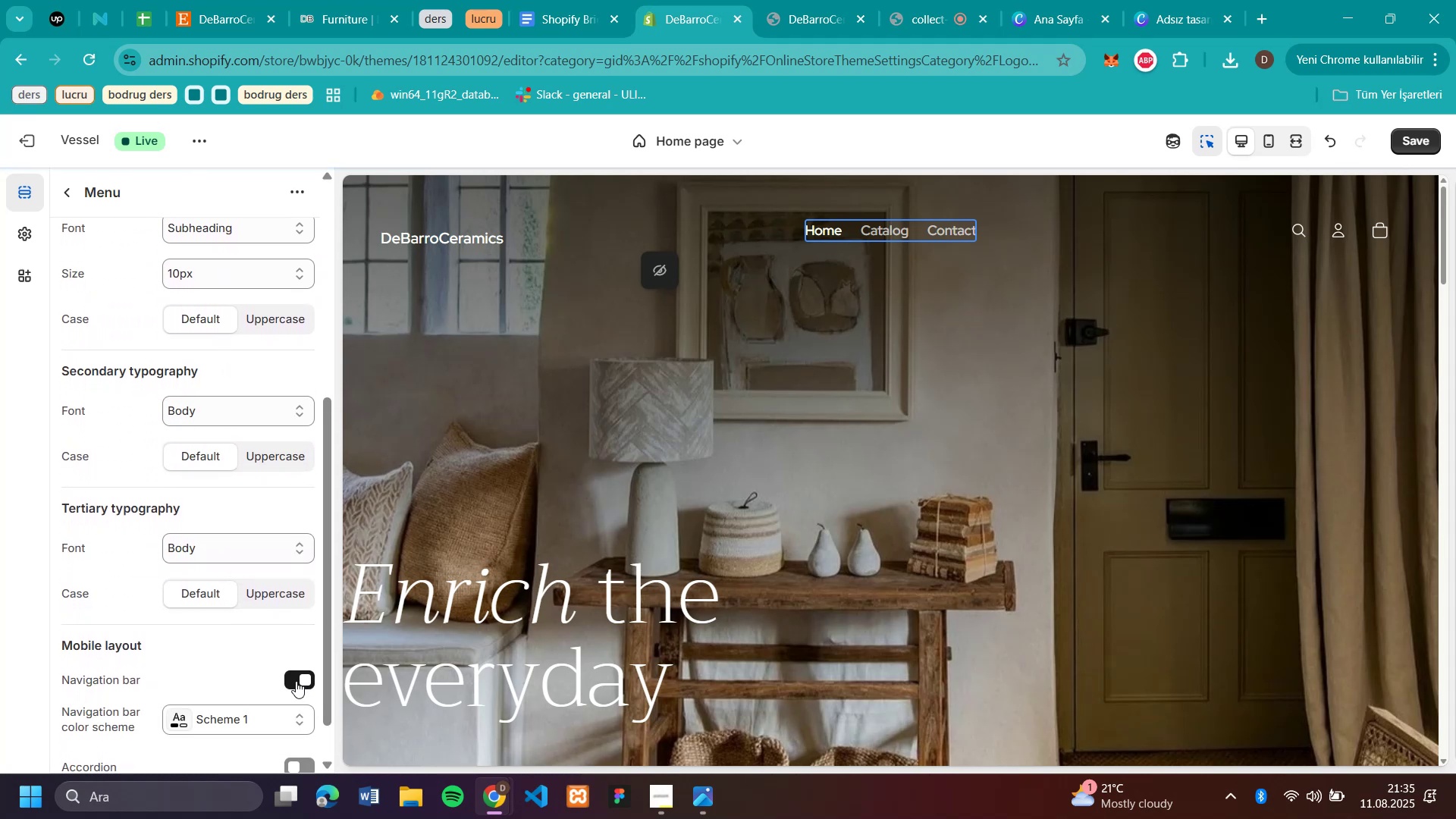 
left_click([287, 677])
 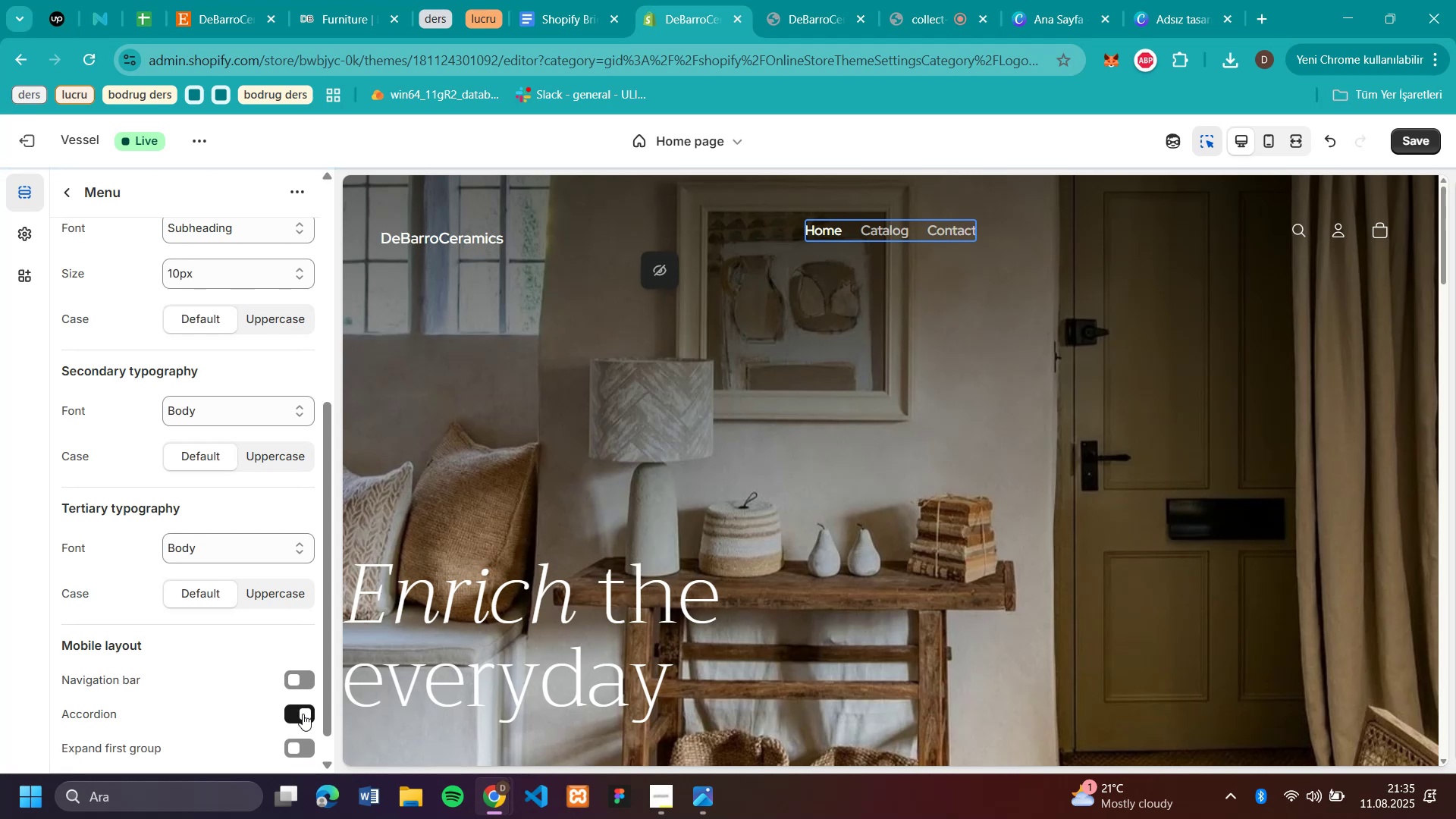 
wait(5.72)
 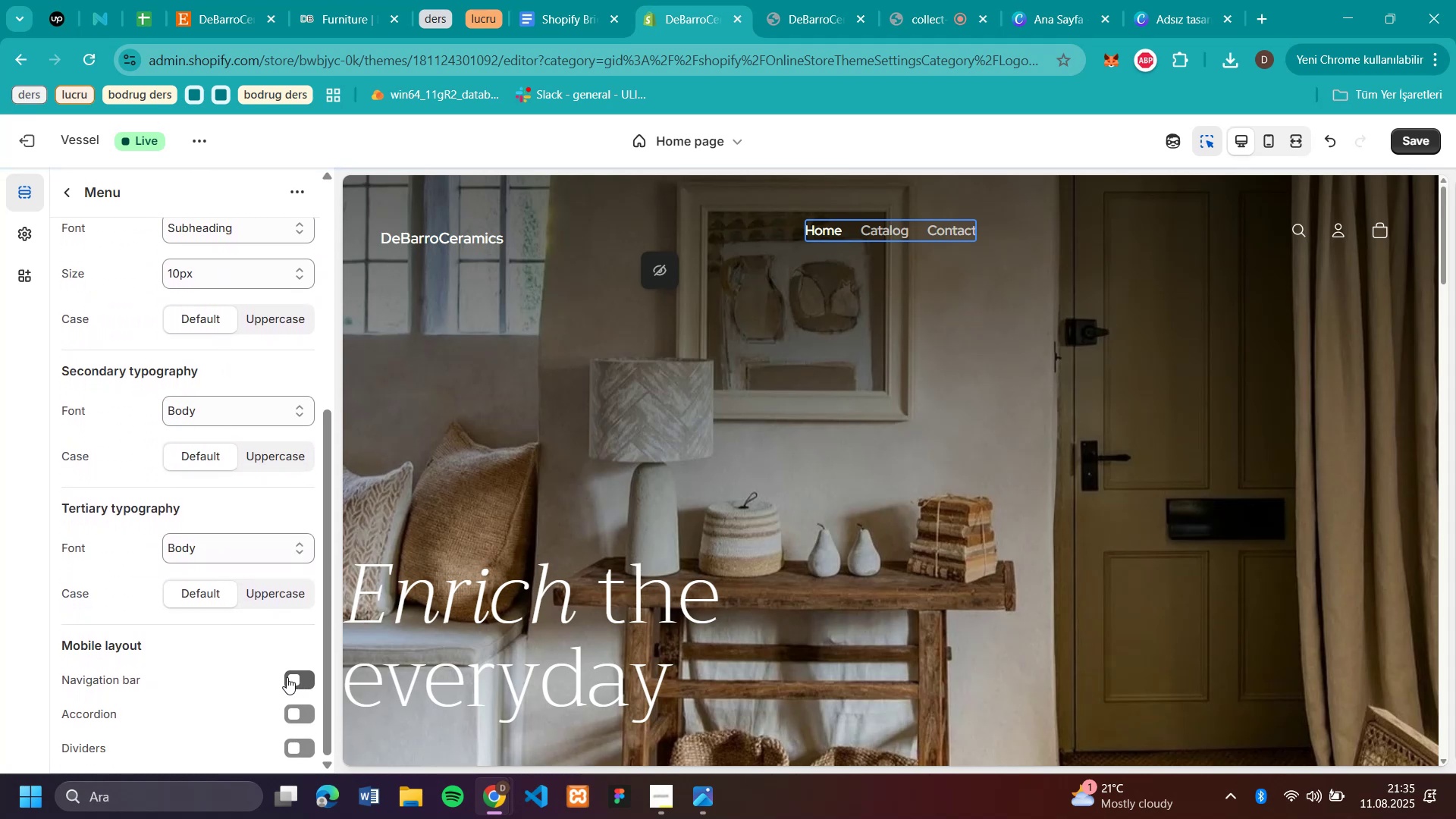 
left_click([292, 712])
 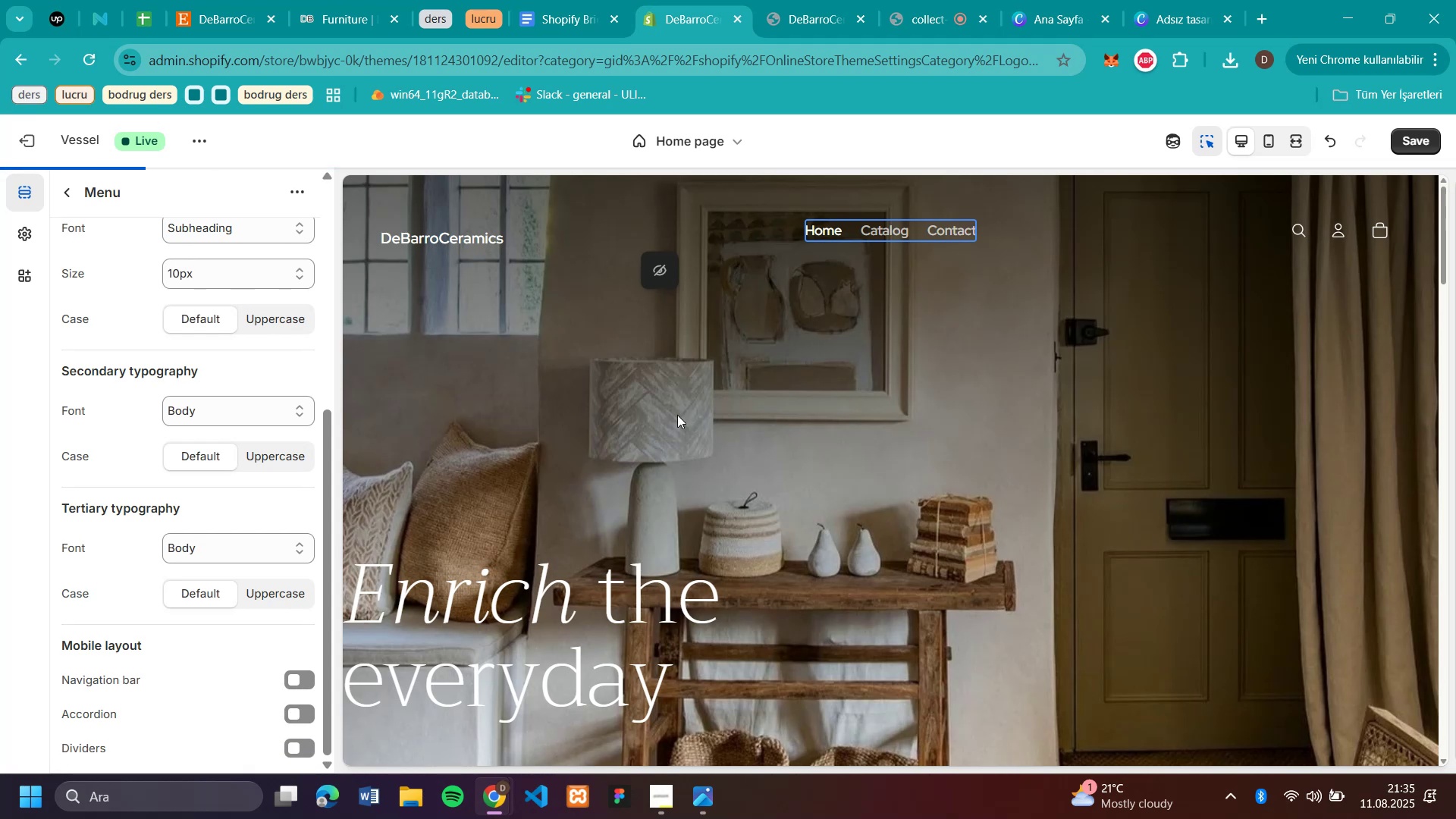 
scroll: coordinate [872, 359], scroll_direction: up, amount: 5.0
 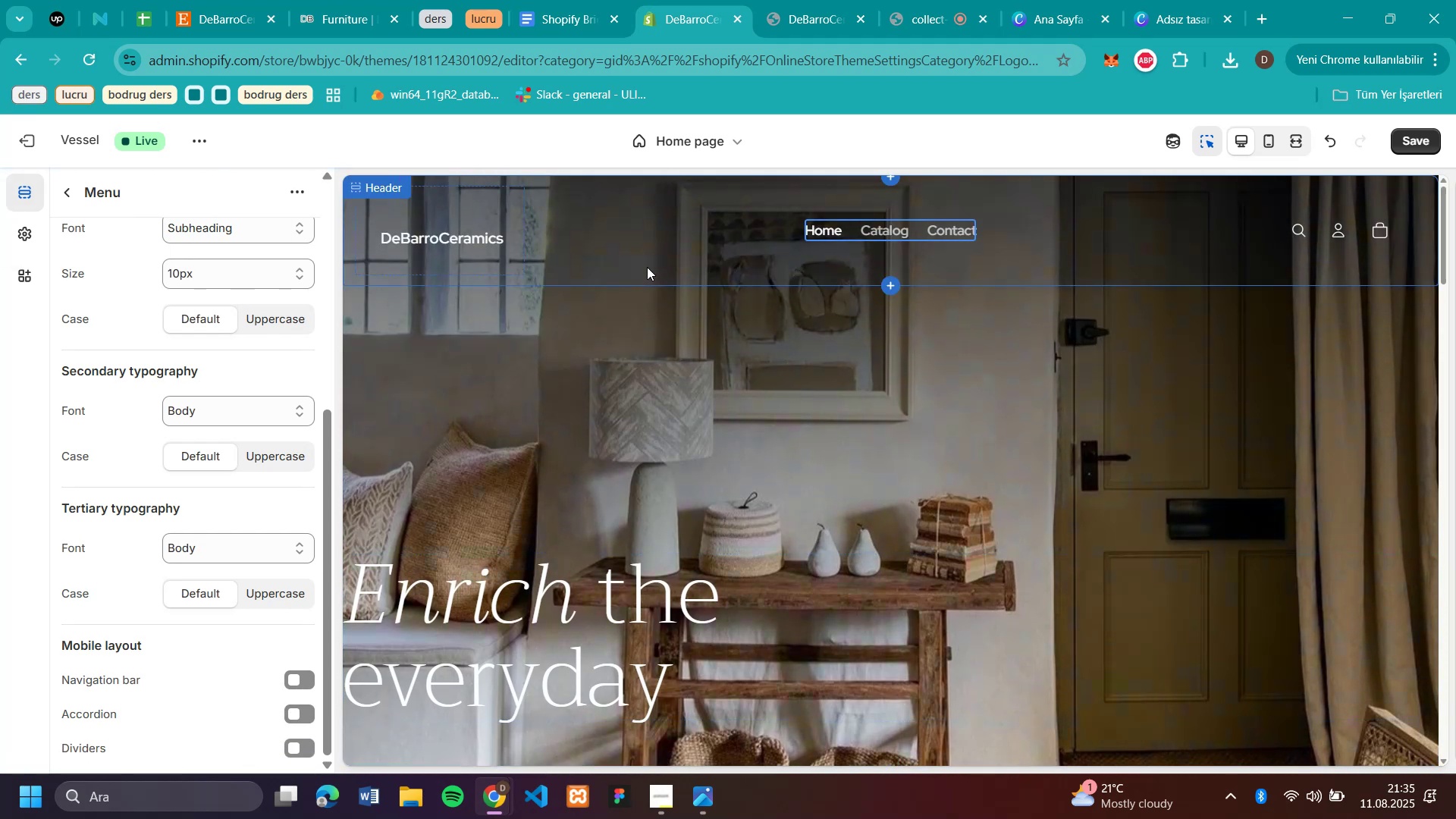 
wait(8.27)
 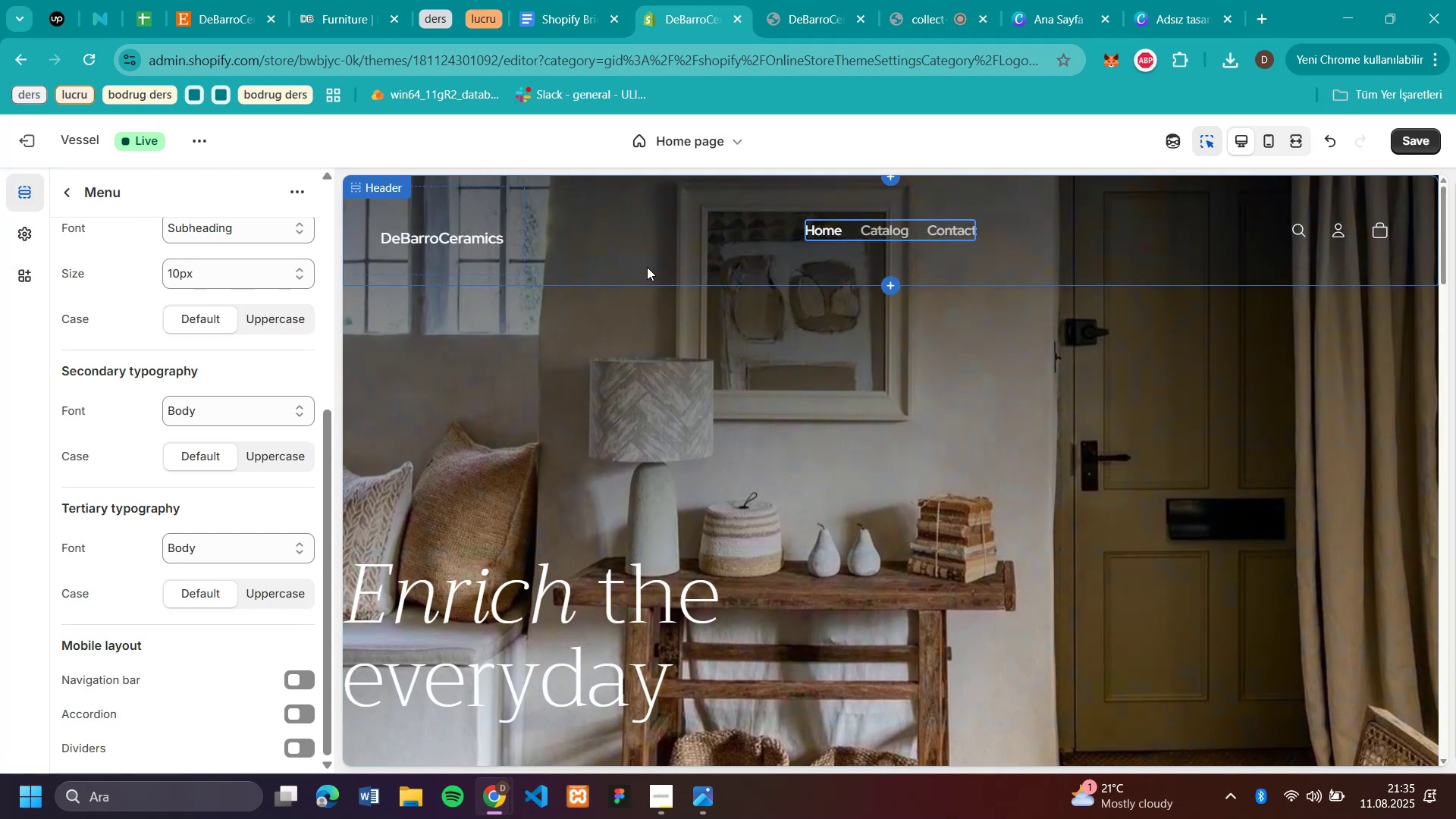 
left_click([1431, 140])
 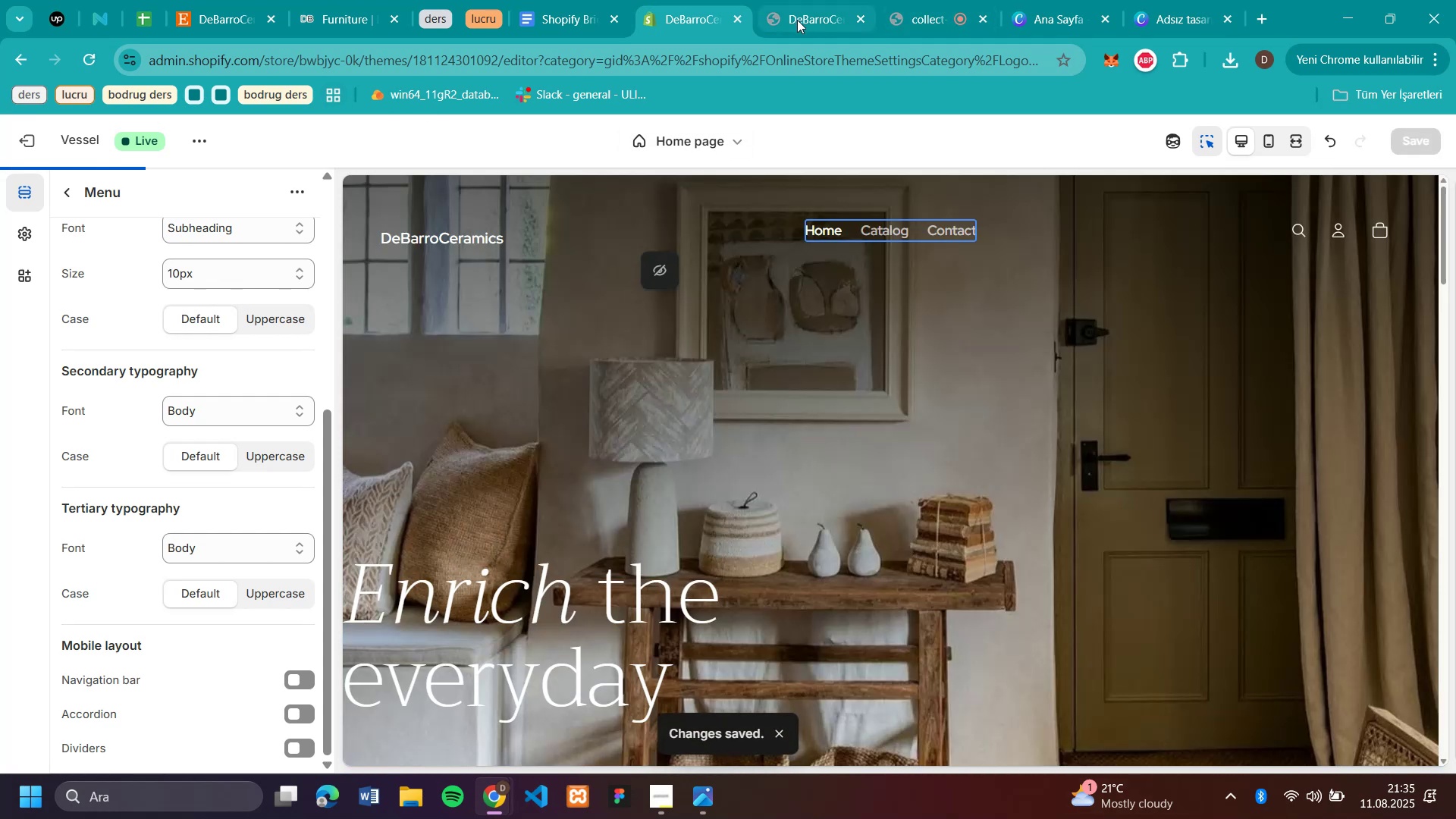 
left_click([797, 20])
 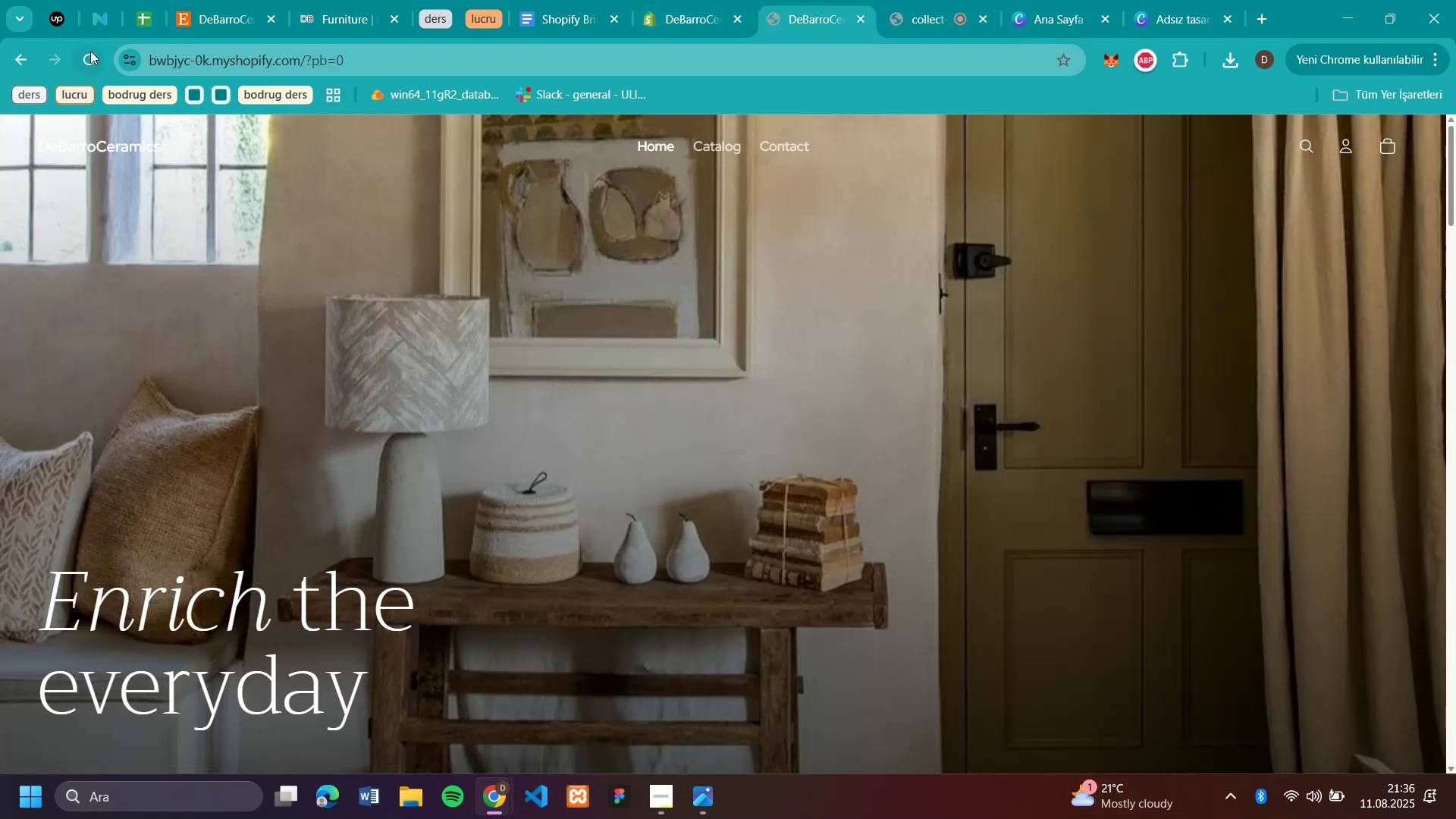 
left_click([90, 51])
 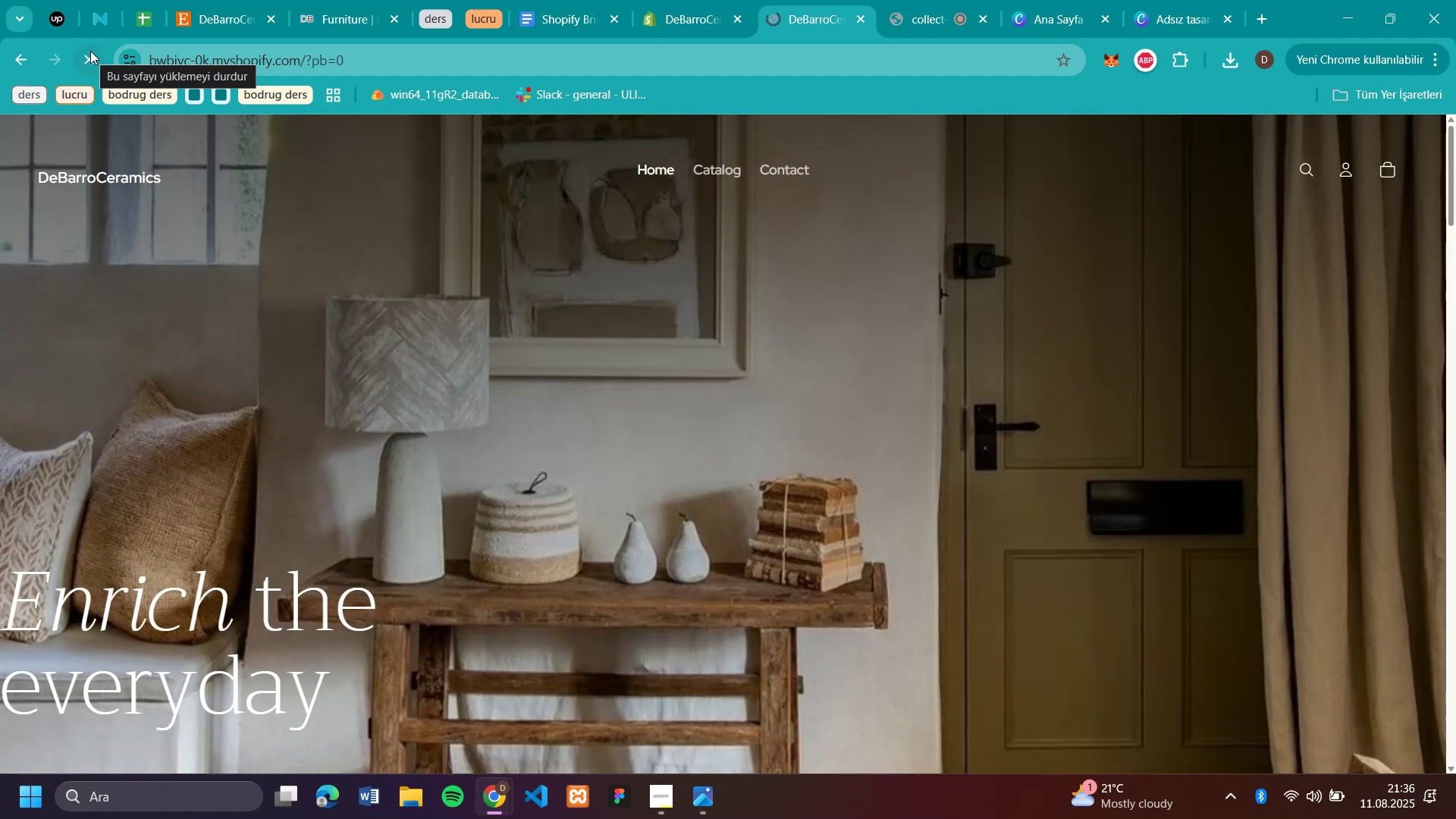 
mouse_move([1464, 775])
 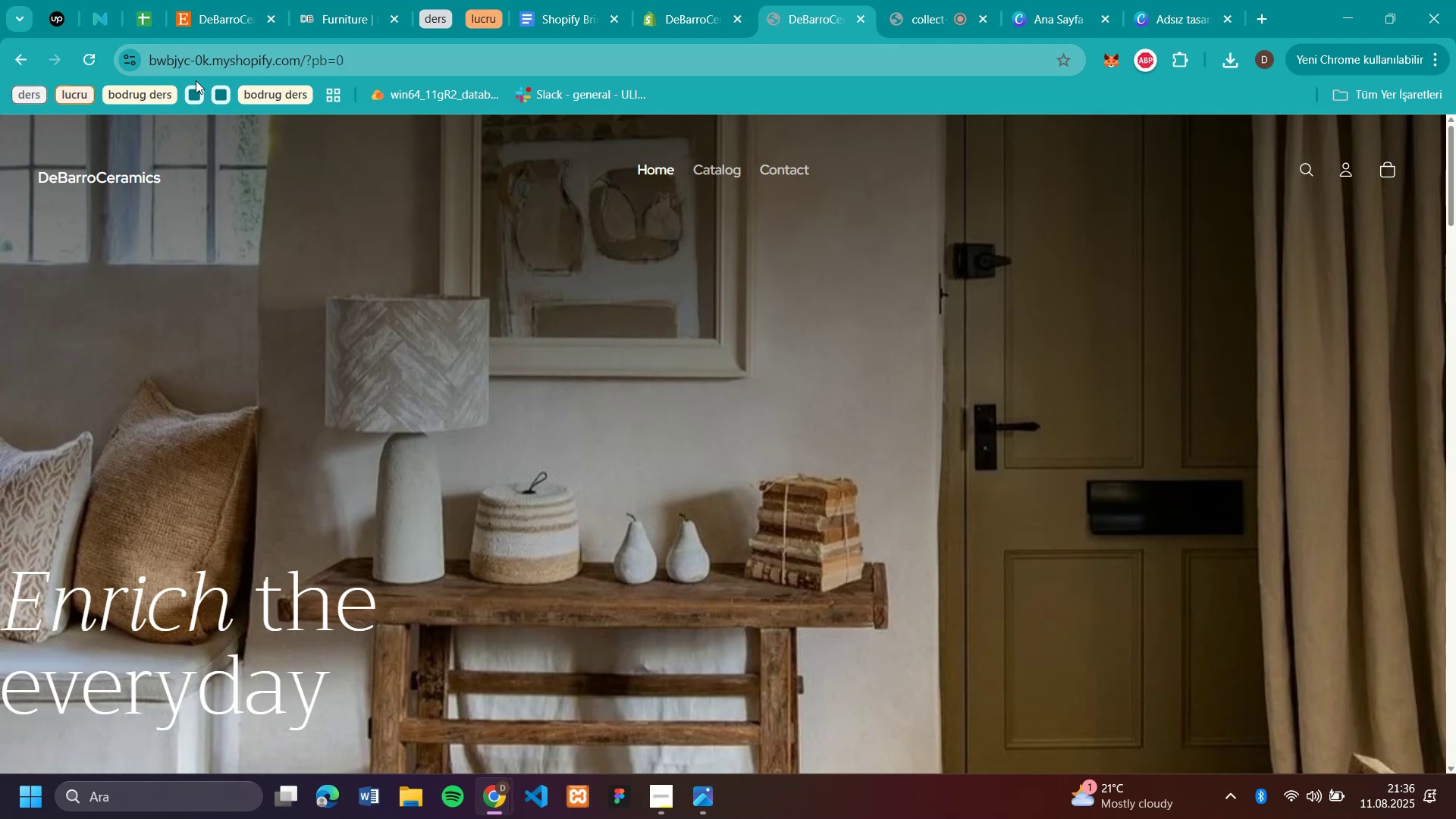 
wait(11.87)
 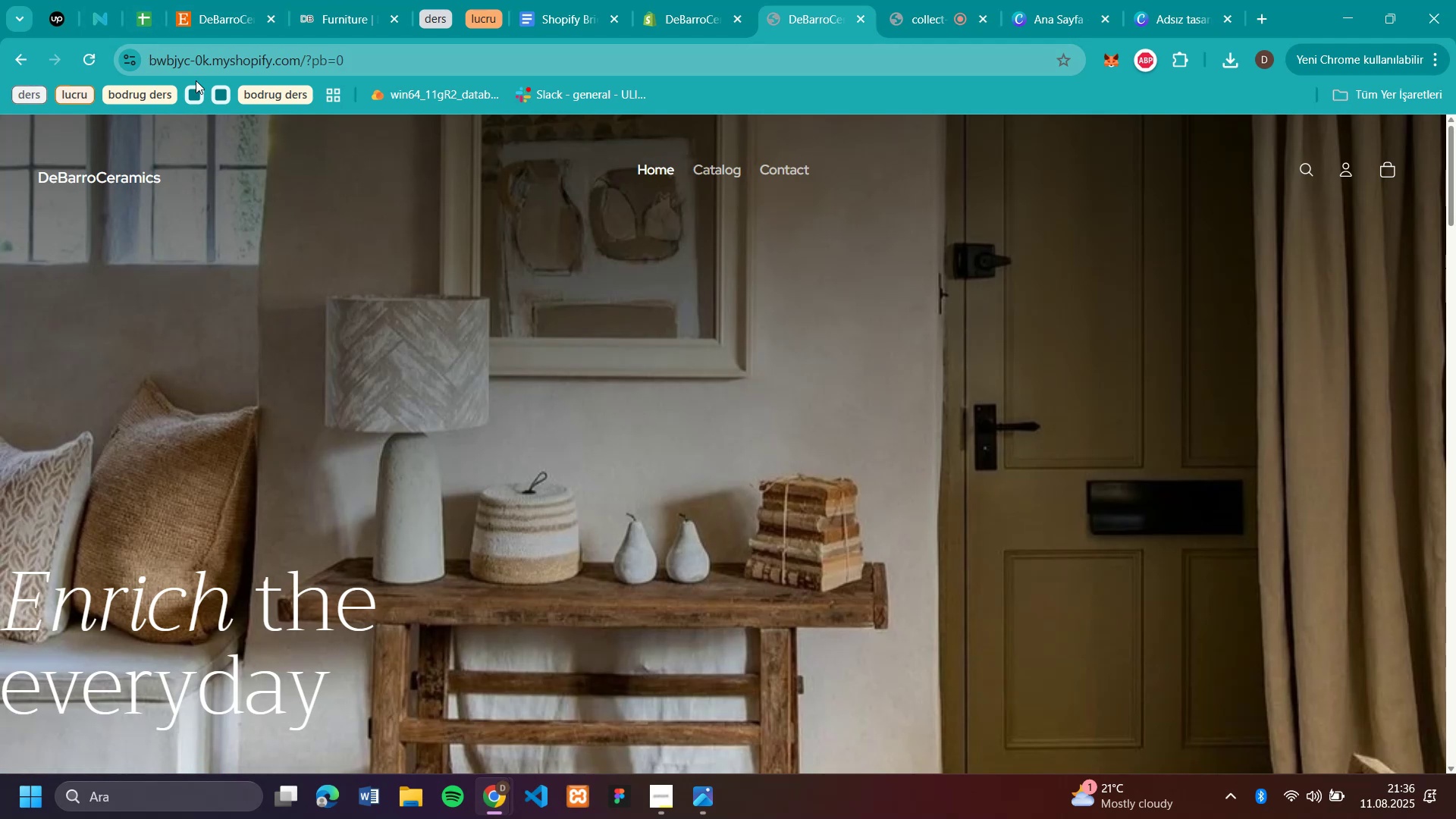 
left_click([1162, 18])
 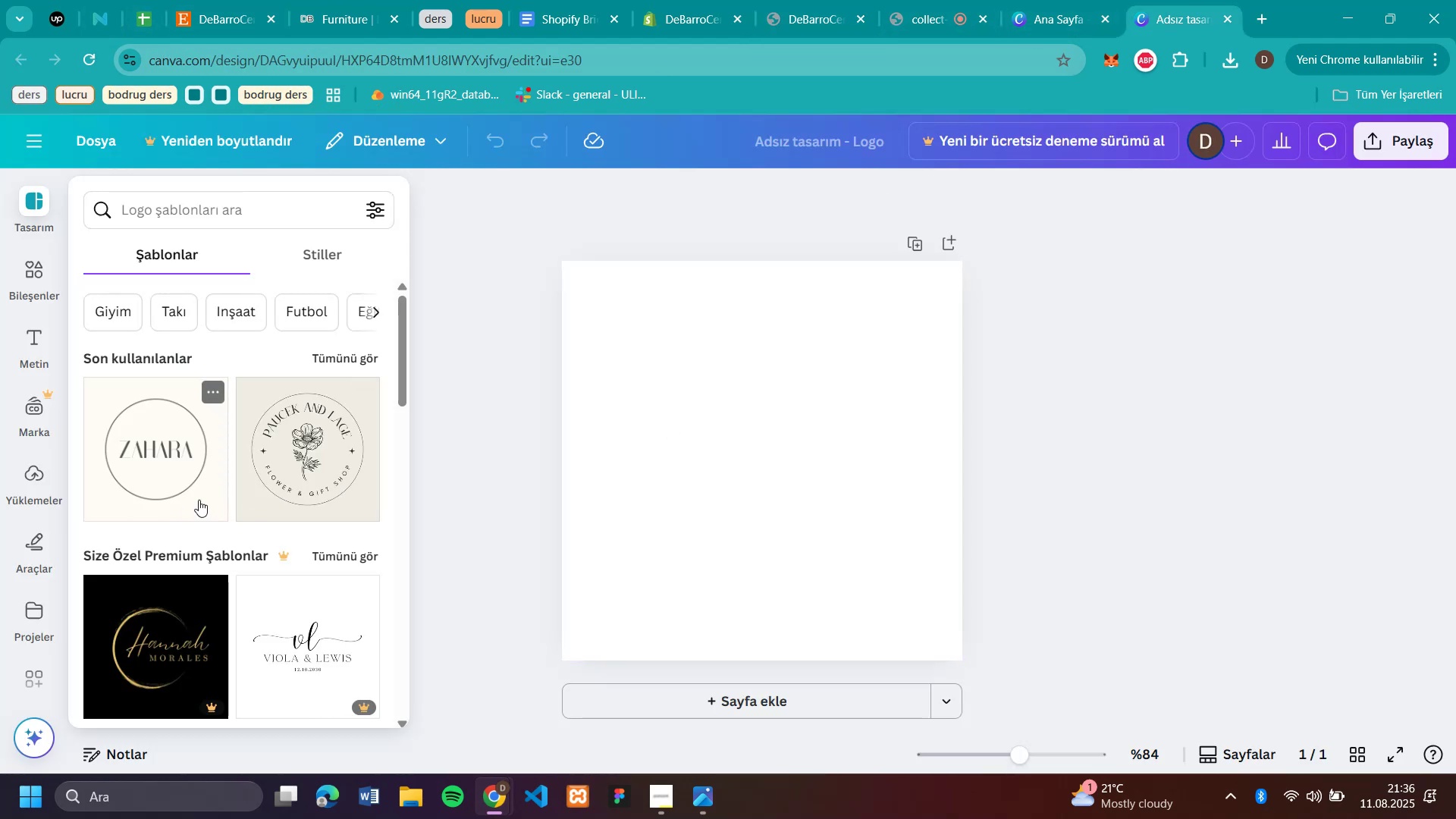 
scroll: coordinate [246, 438], scroll_direction: down, amount: 16.0
 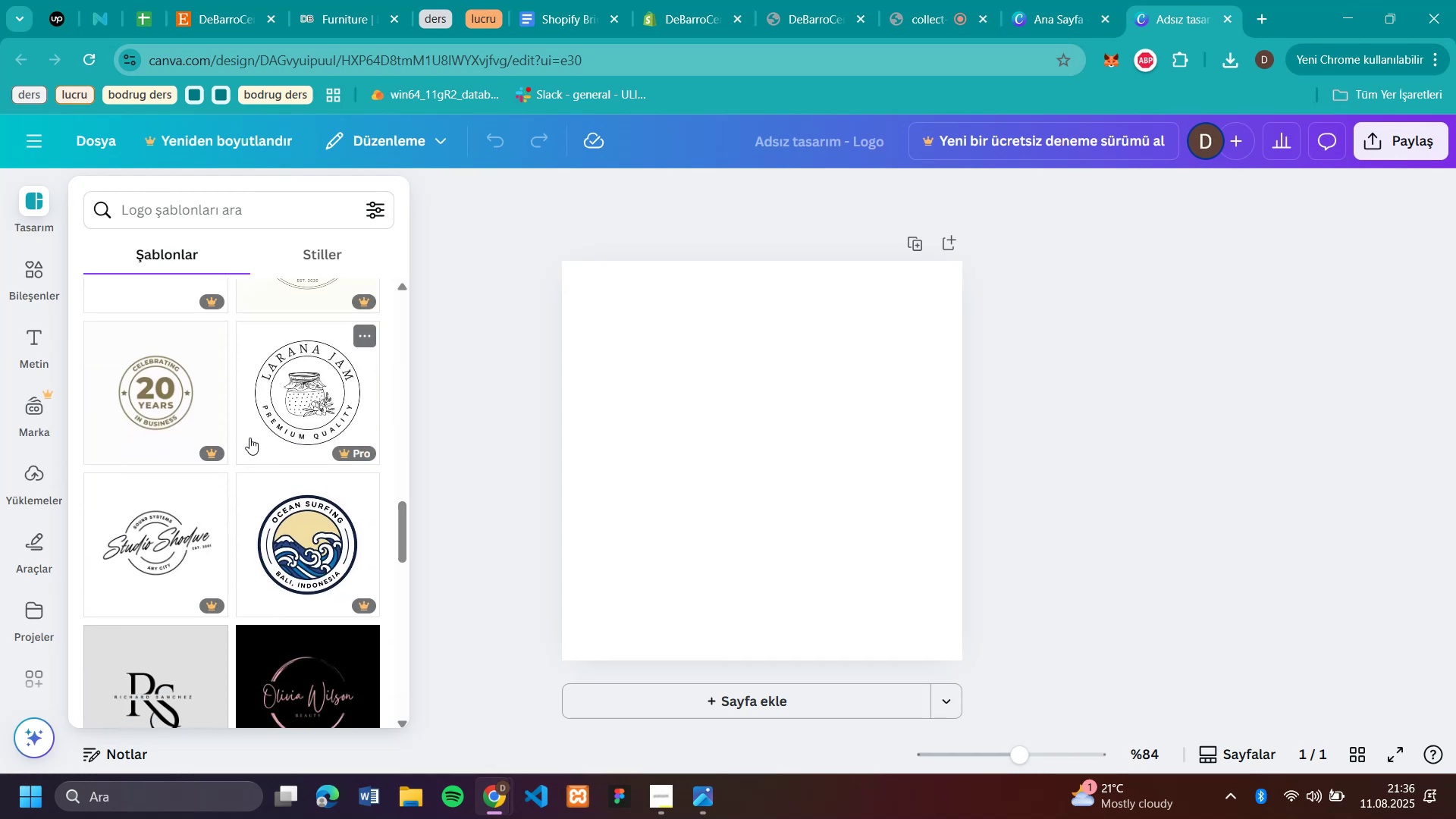 
scroll: coordinate [249, 437], scroll_direction: down, amount: 5.0
 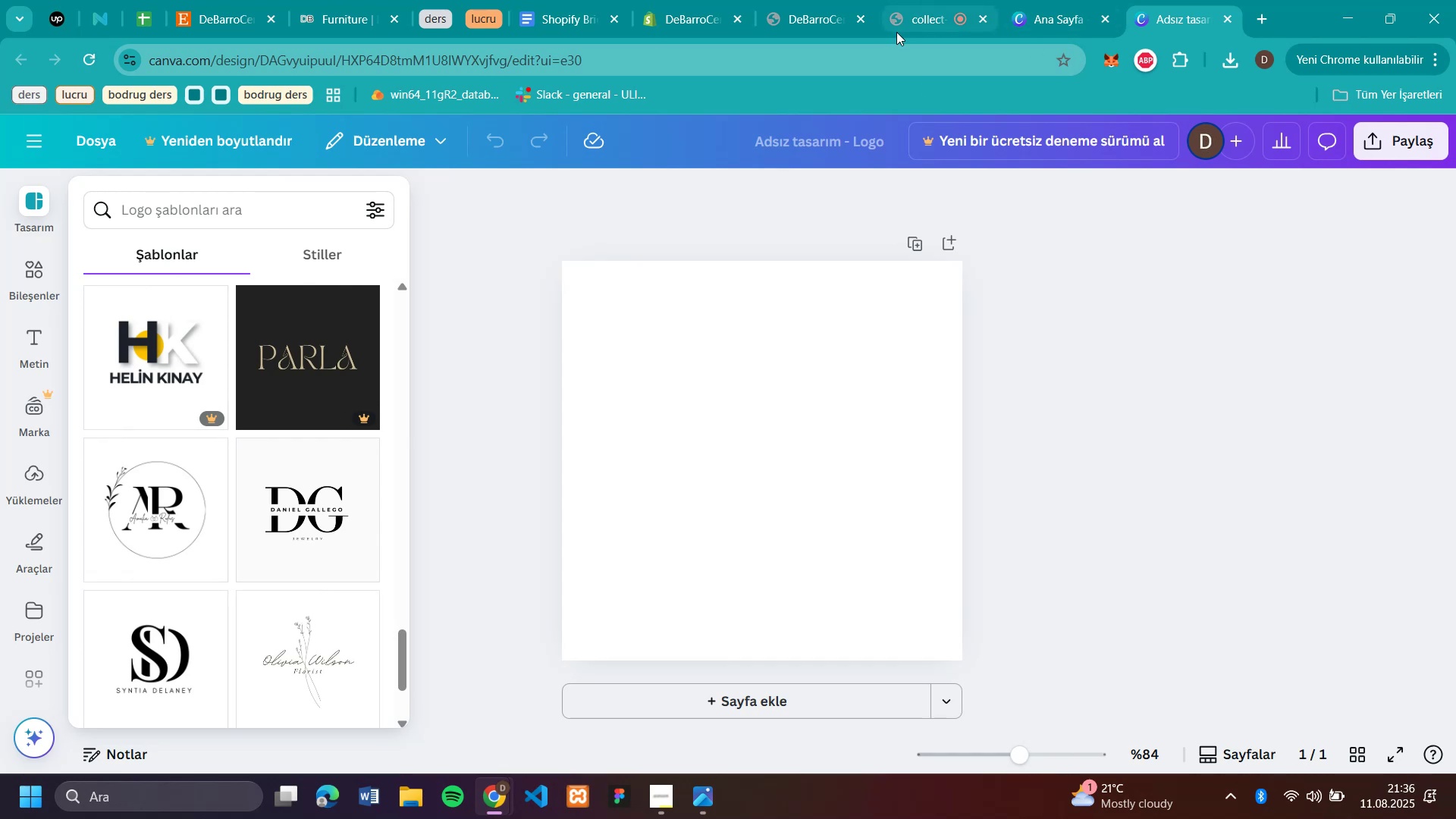 
left_click([808, 33])
 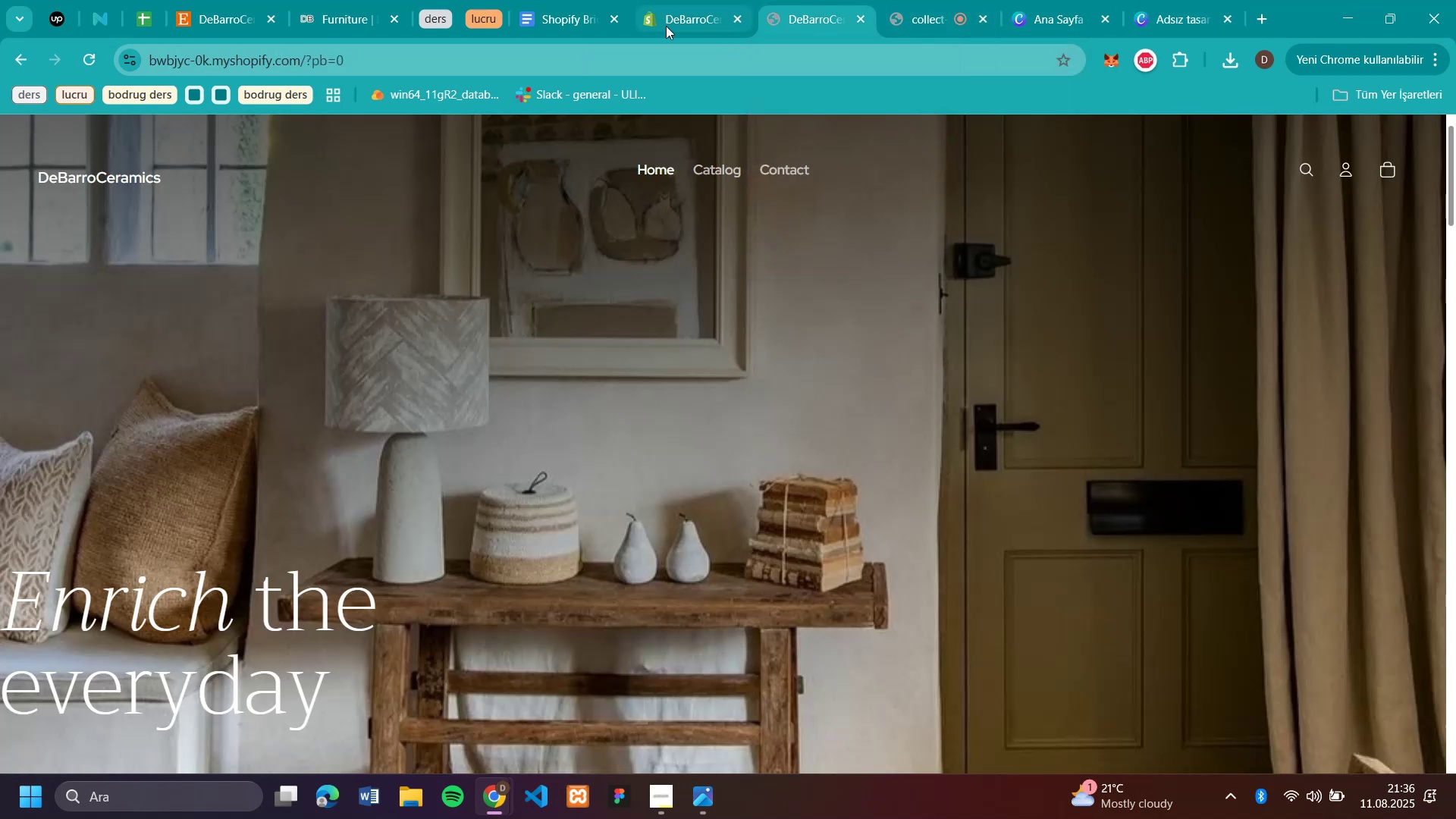 
double_click([666, 26])
 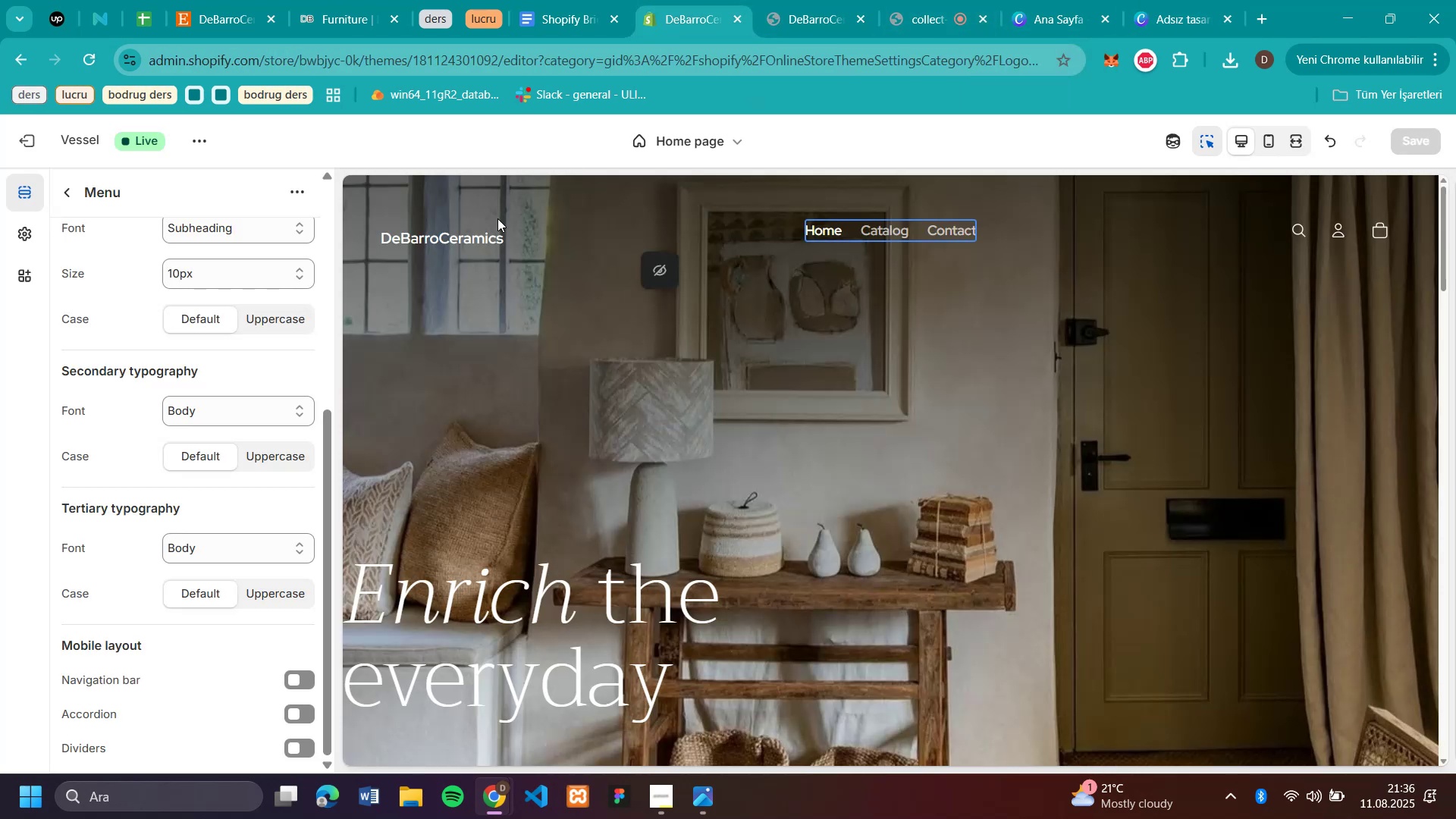 
left_click([482, 236])
 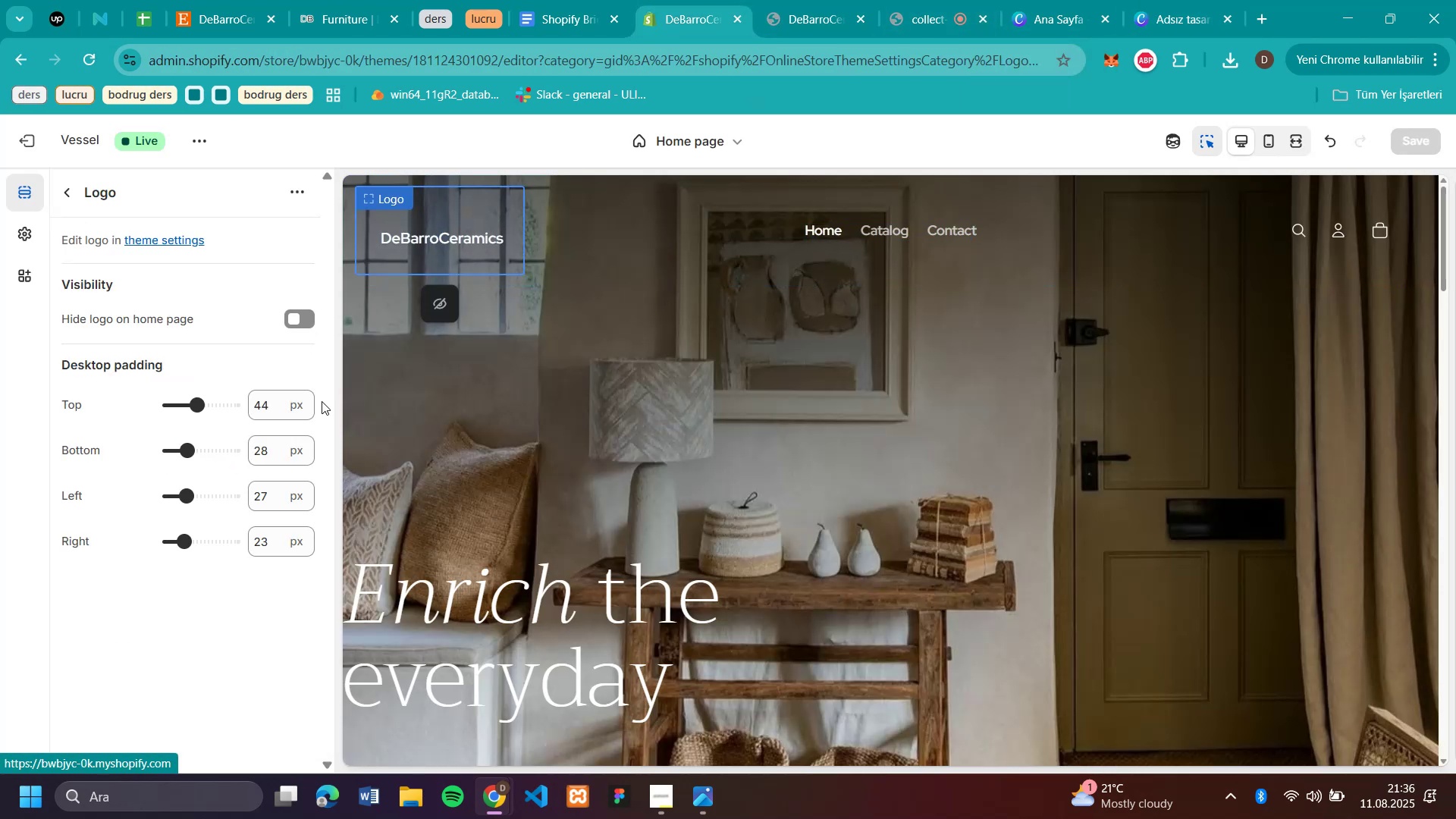 
scroll: coordinate [193, 364], scroll_direction: up, amount: 4.0
 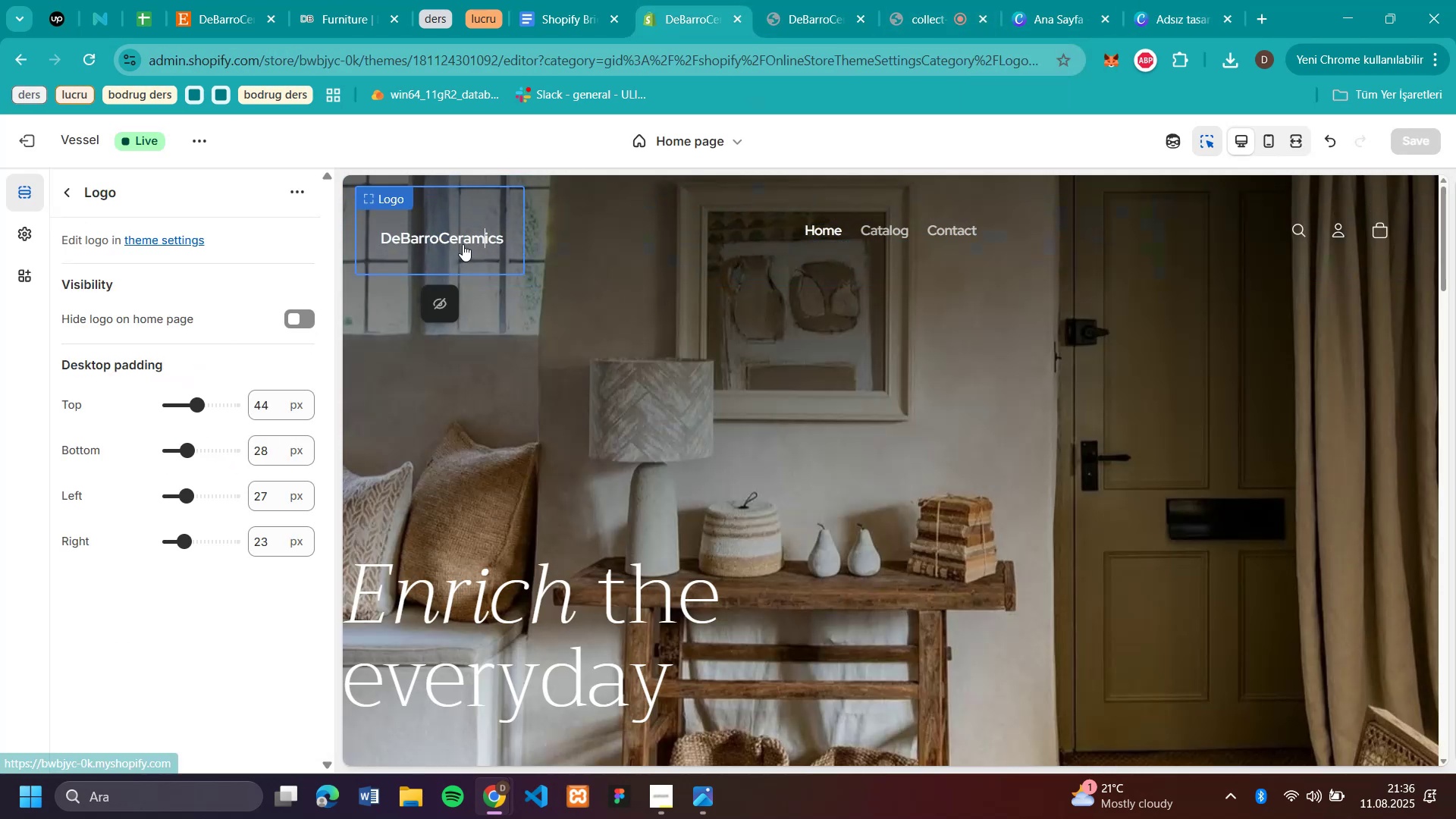 
left_click([463, 244])
 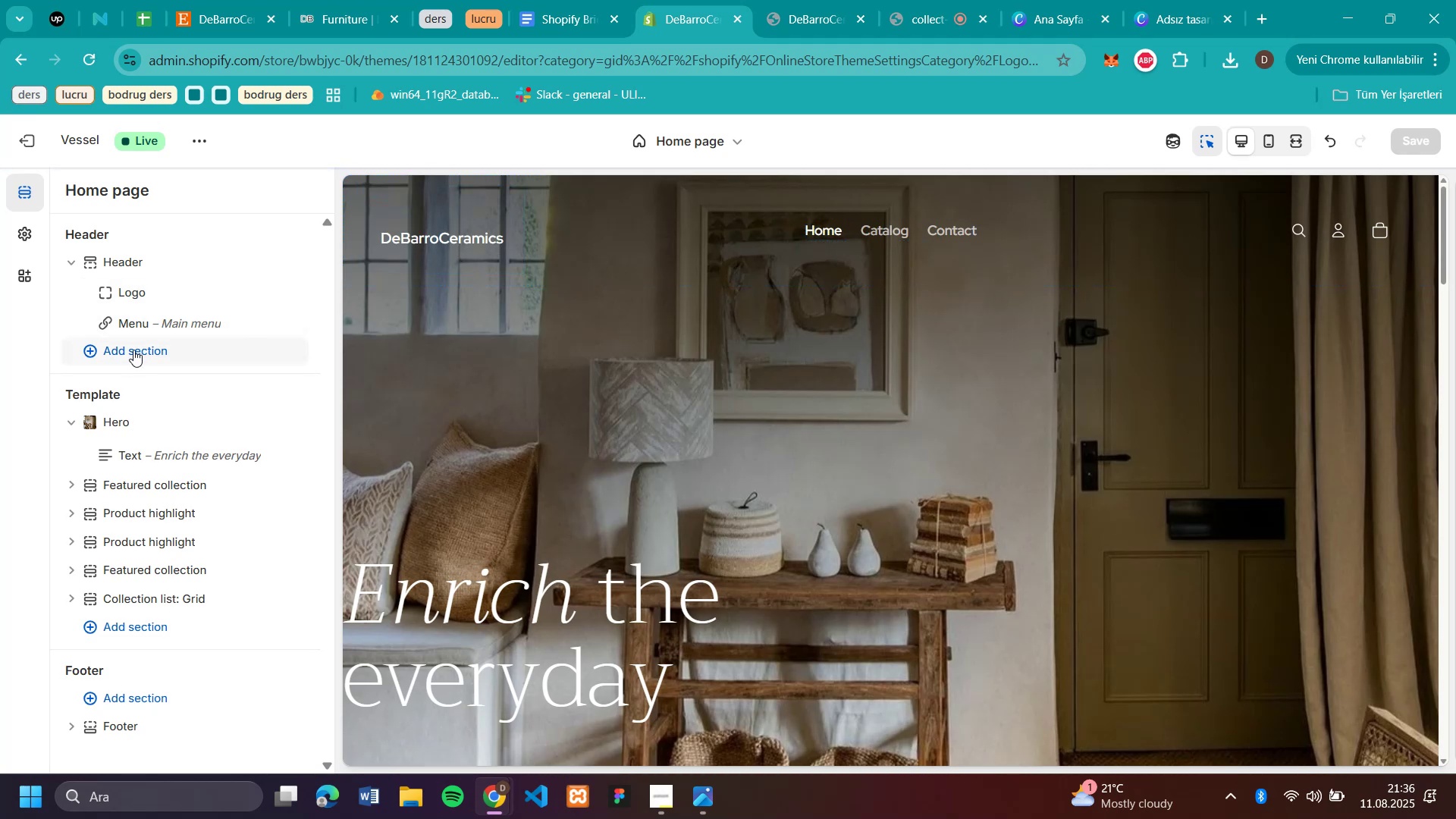 
wait(5.09)
 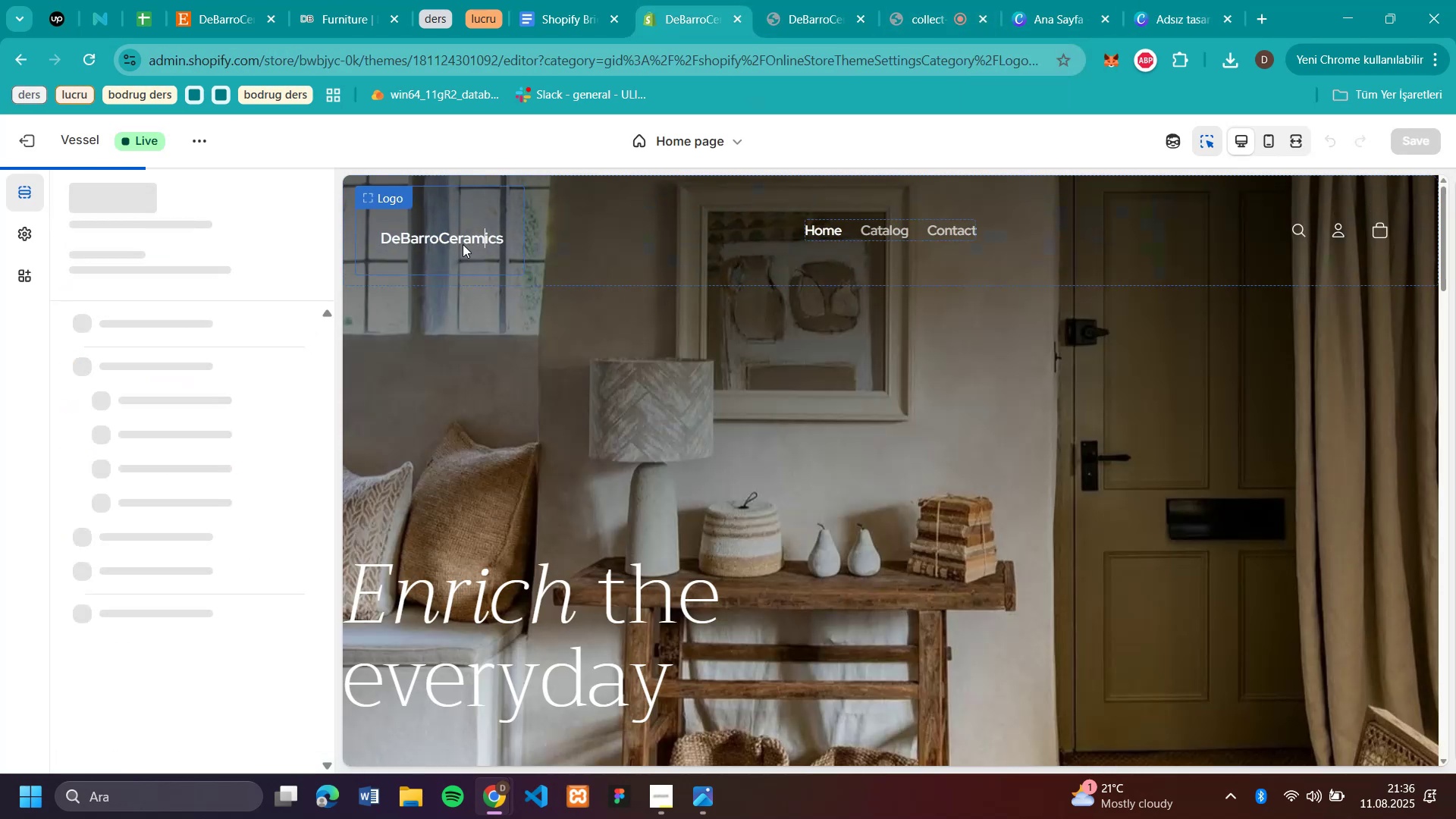 
left_click([150, 300])
 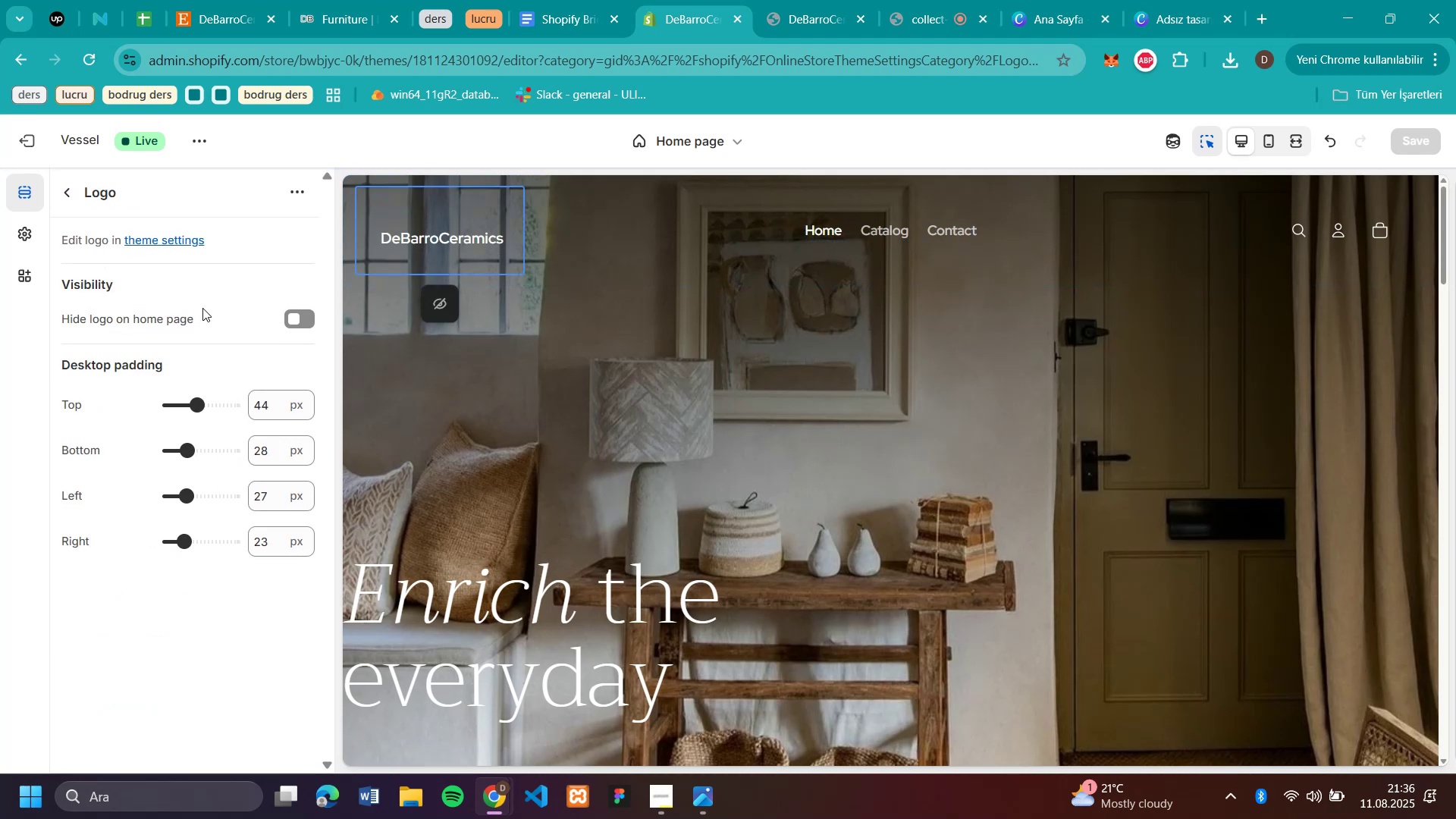 
left_click([308, 315])
 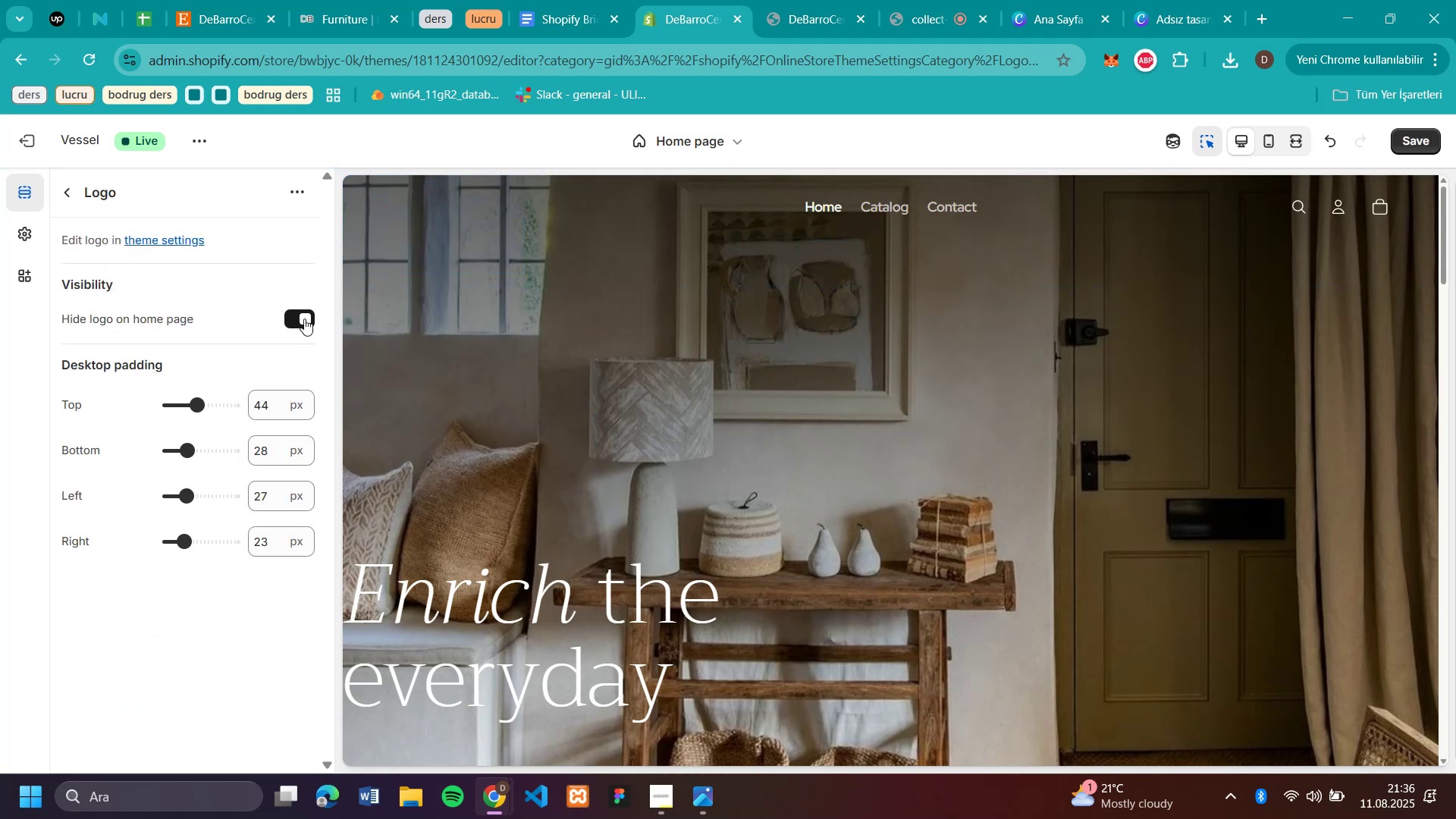 
left_click([287, 317])
 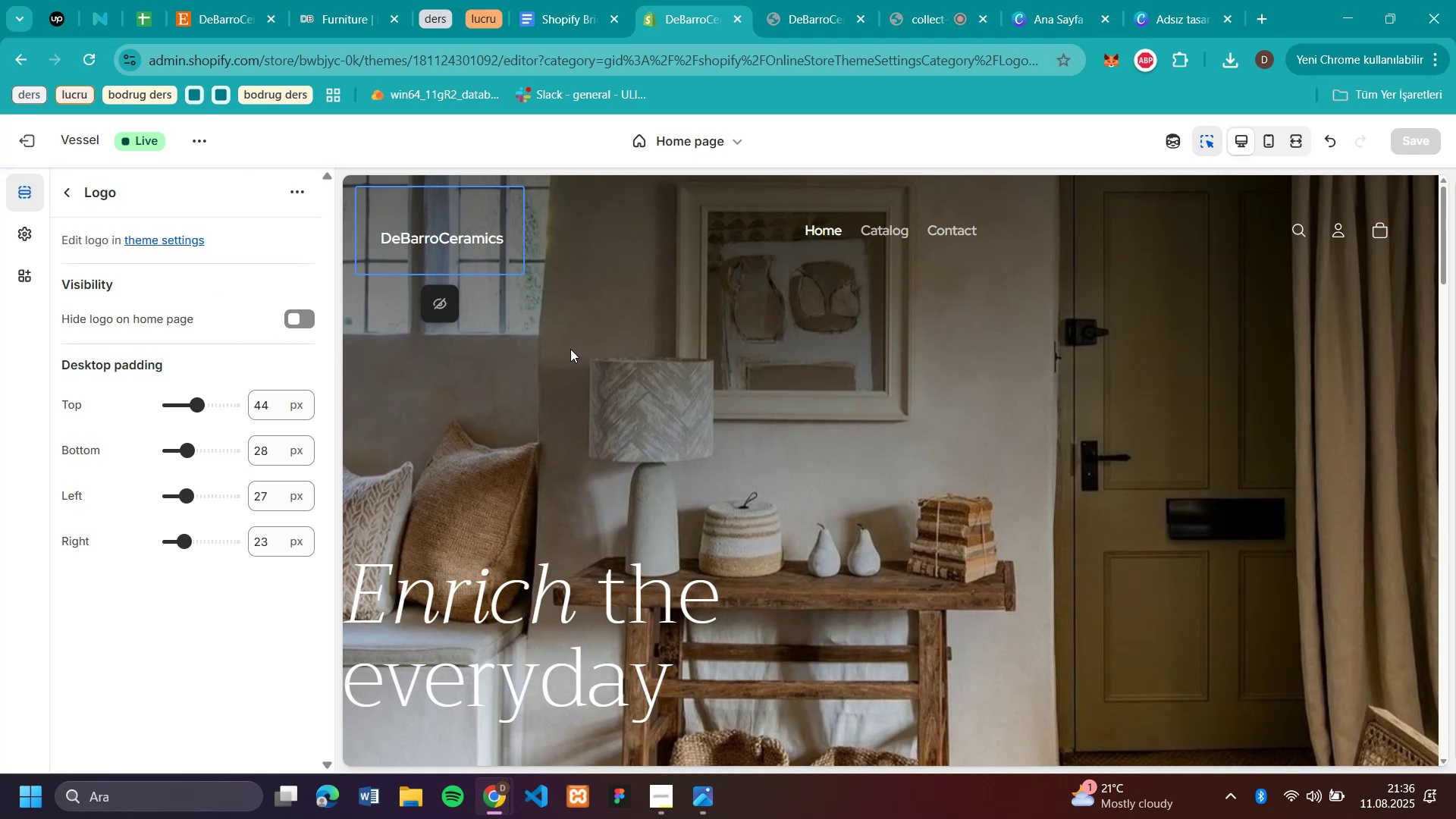 
wait(8.1)
 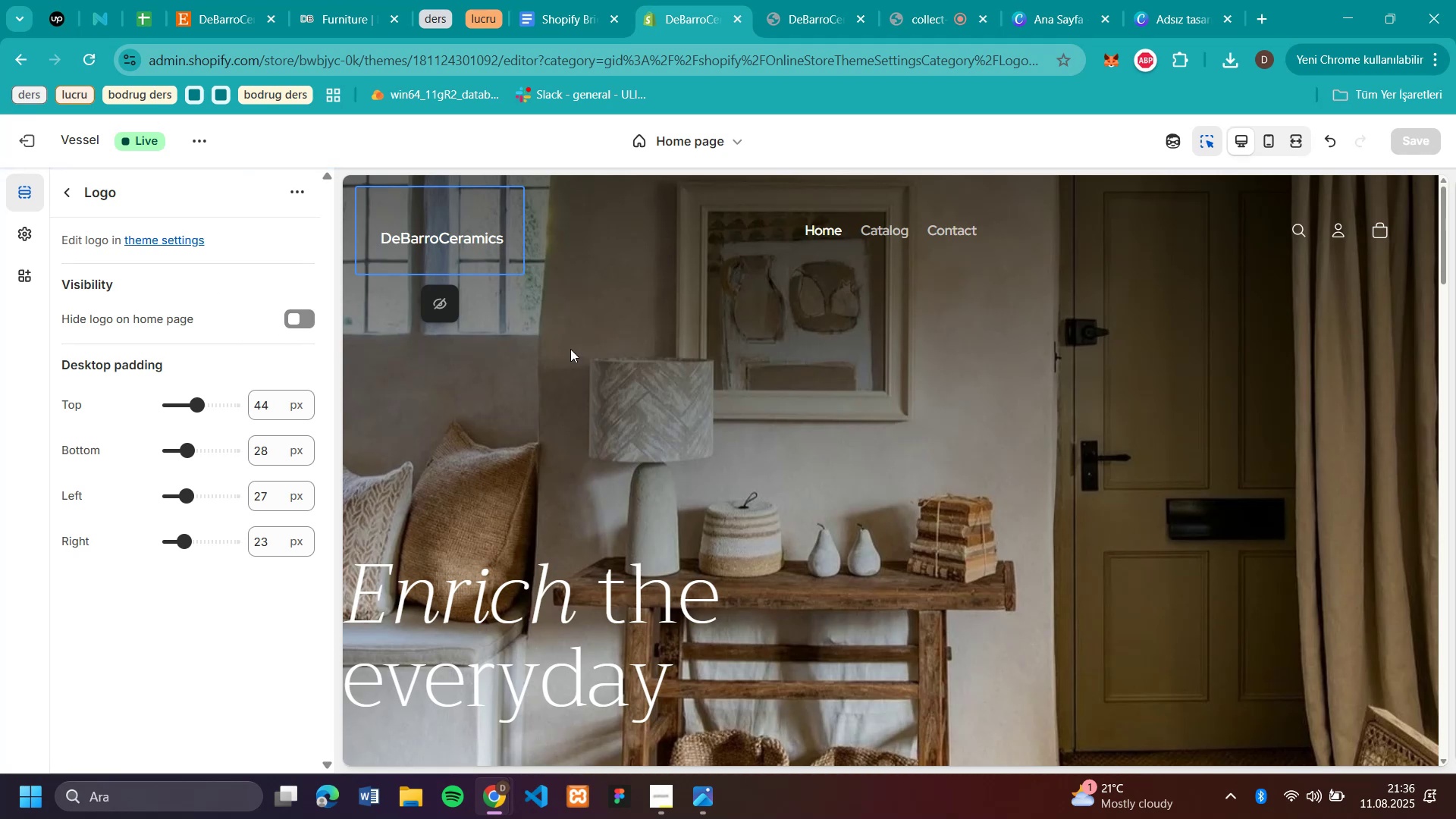 
left_click([1187, 15])
 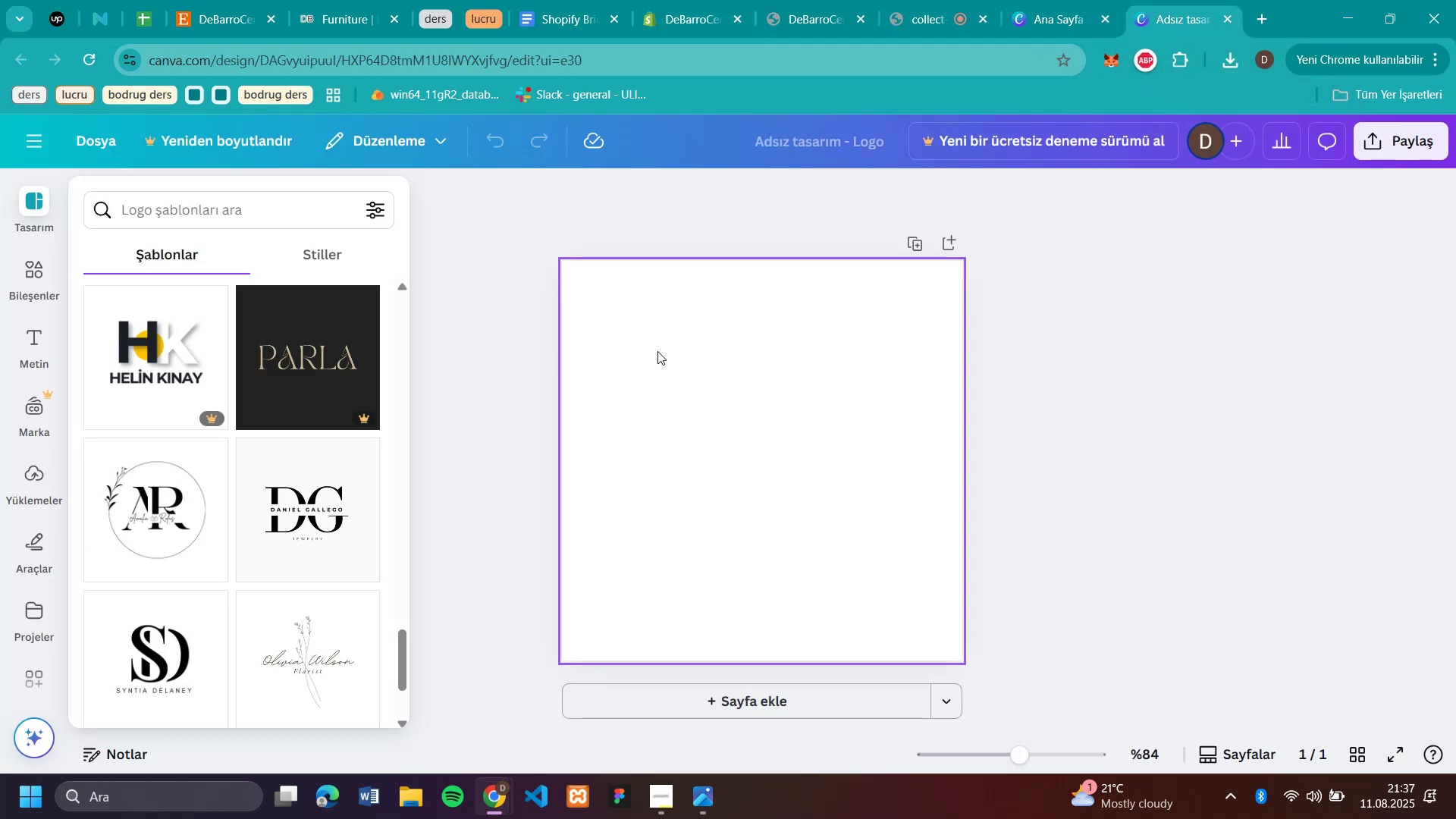 
left_click([657, 351])
 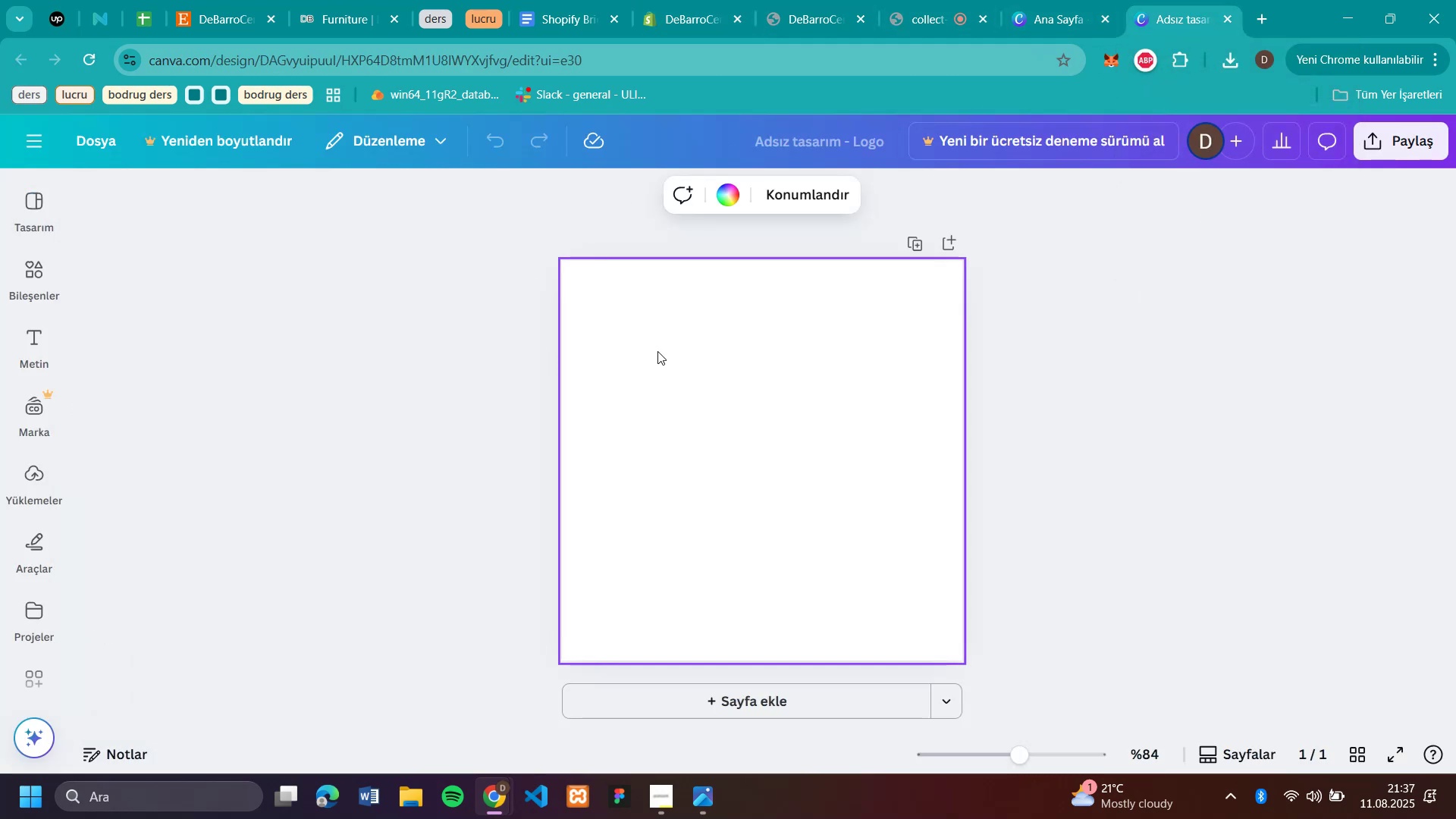 
left_click([657, 351])
 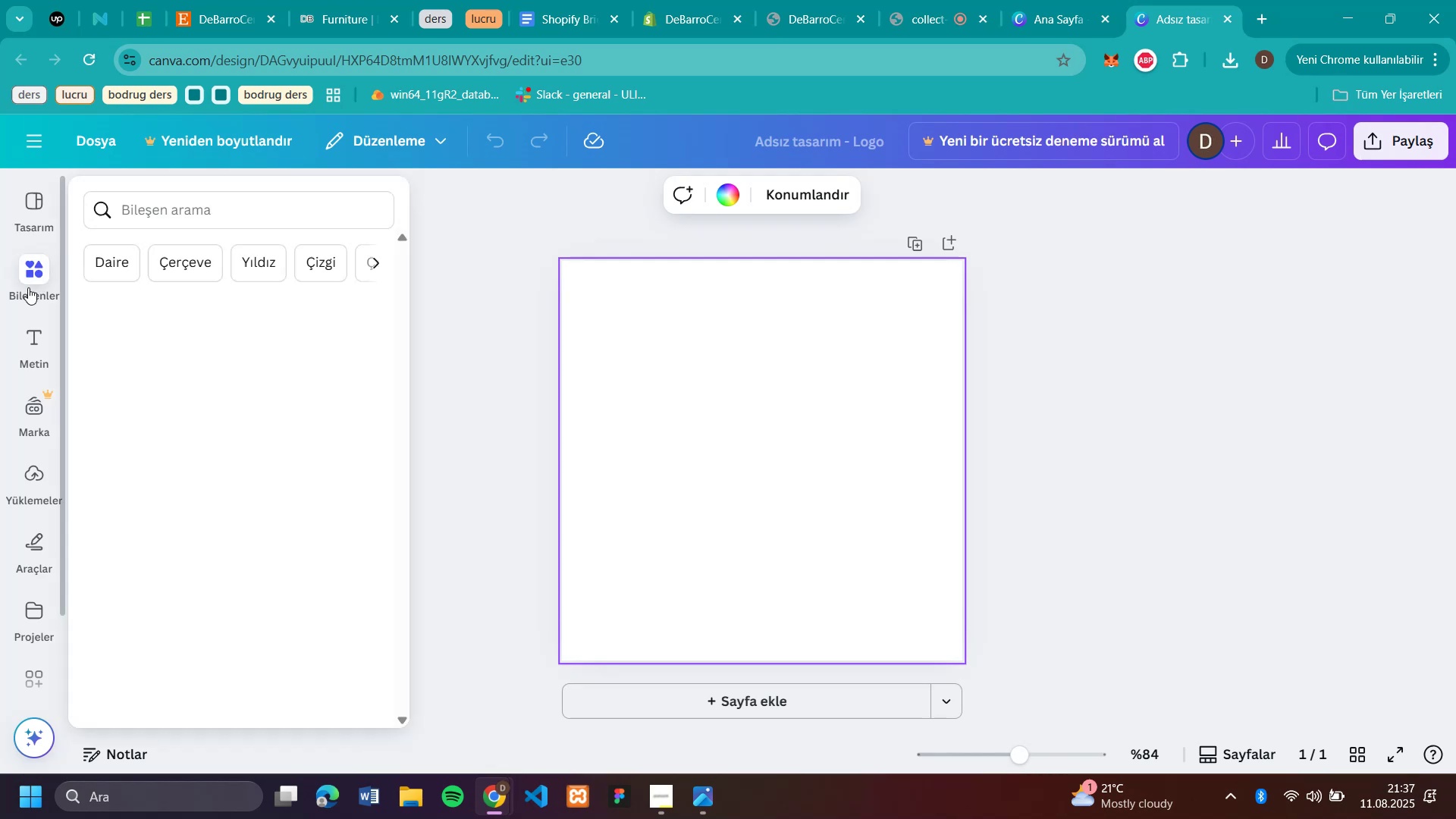 
left_click([20, 334])
 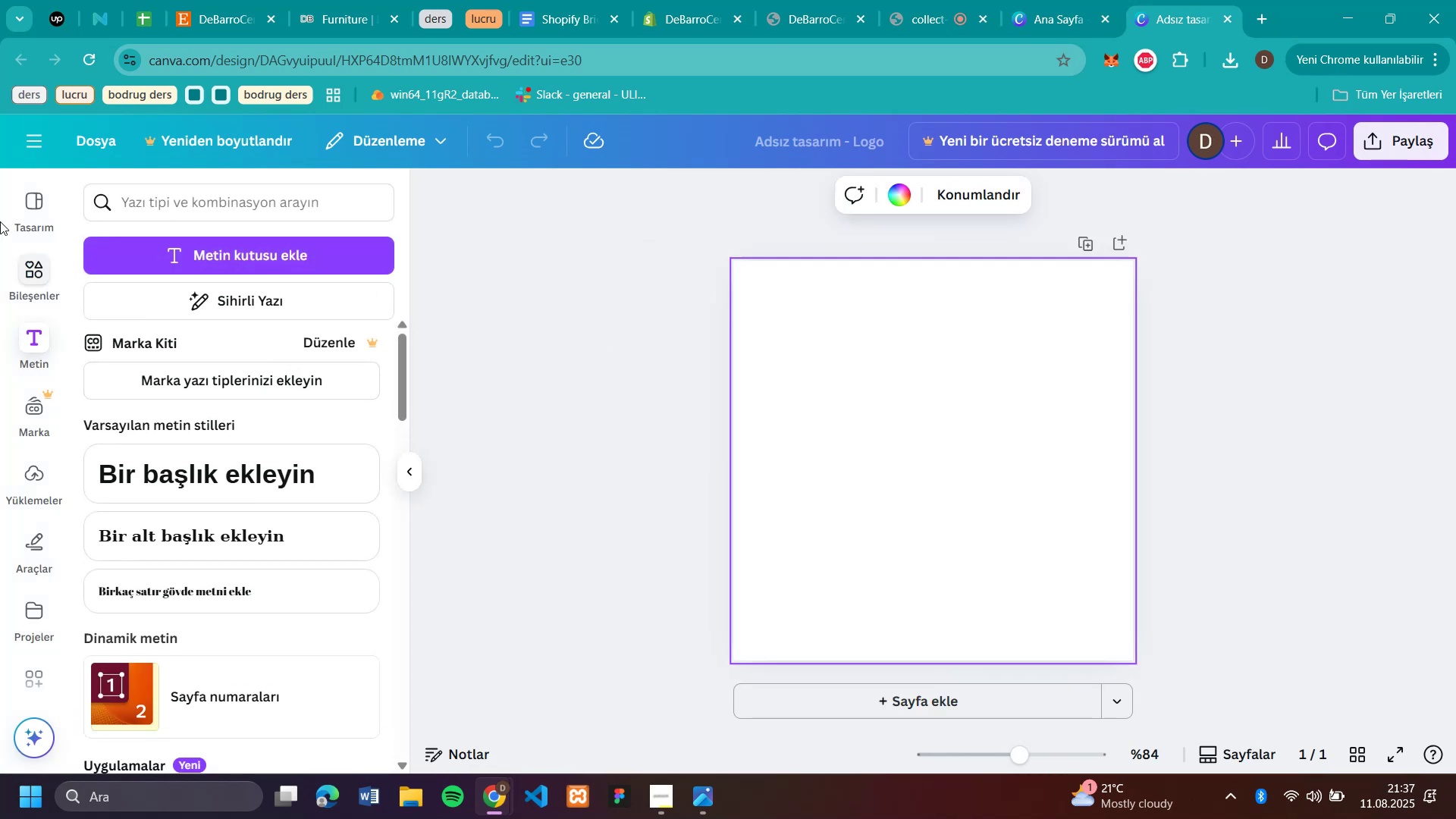 
left_click([195, 249])
 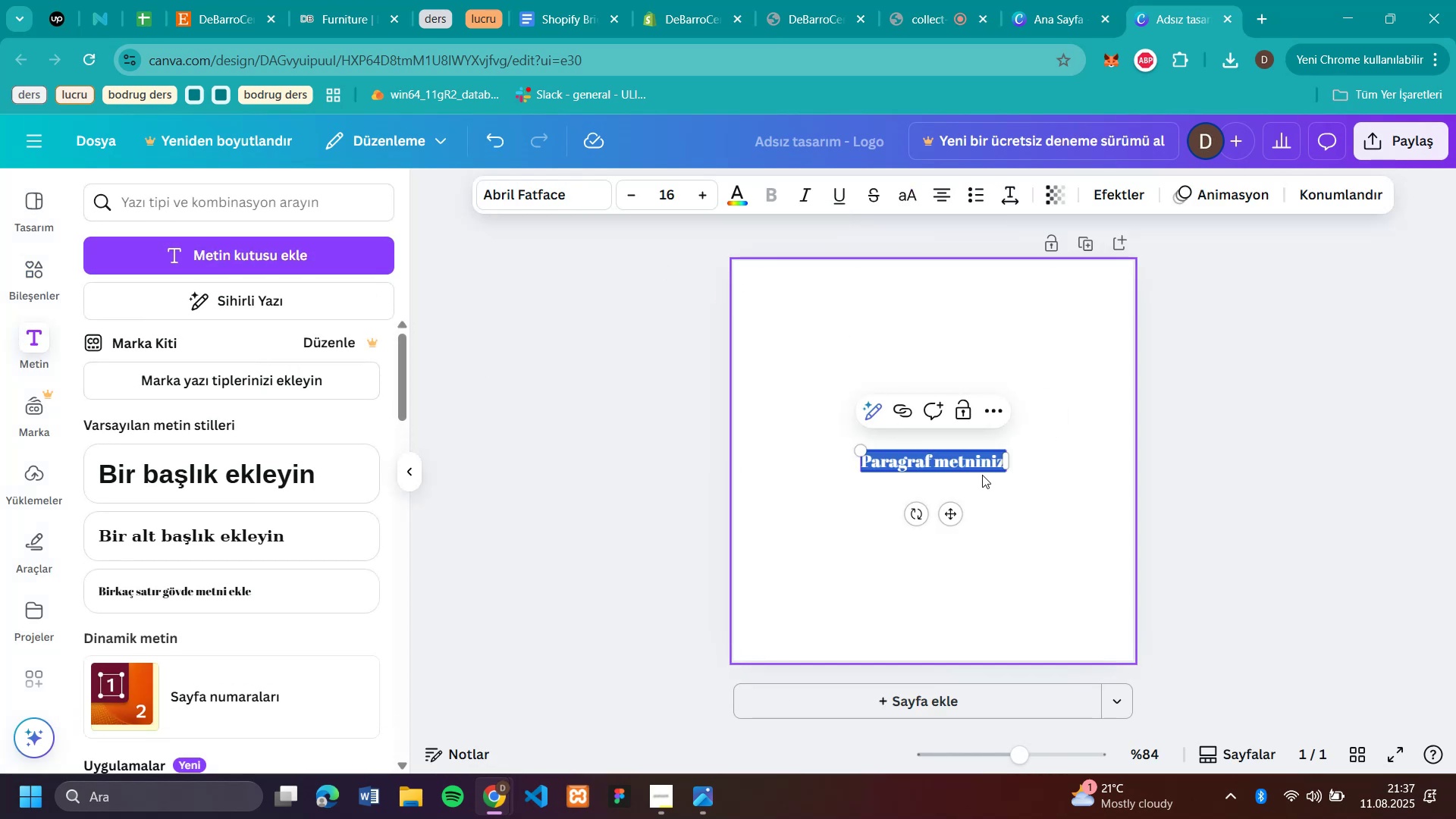 
type(DeBarro)
 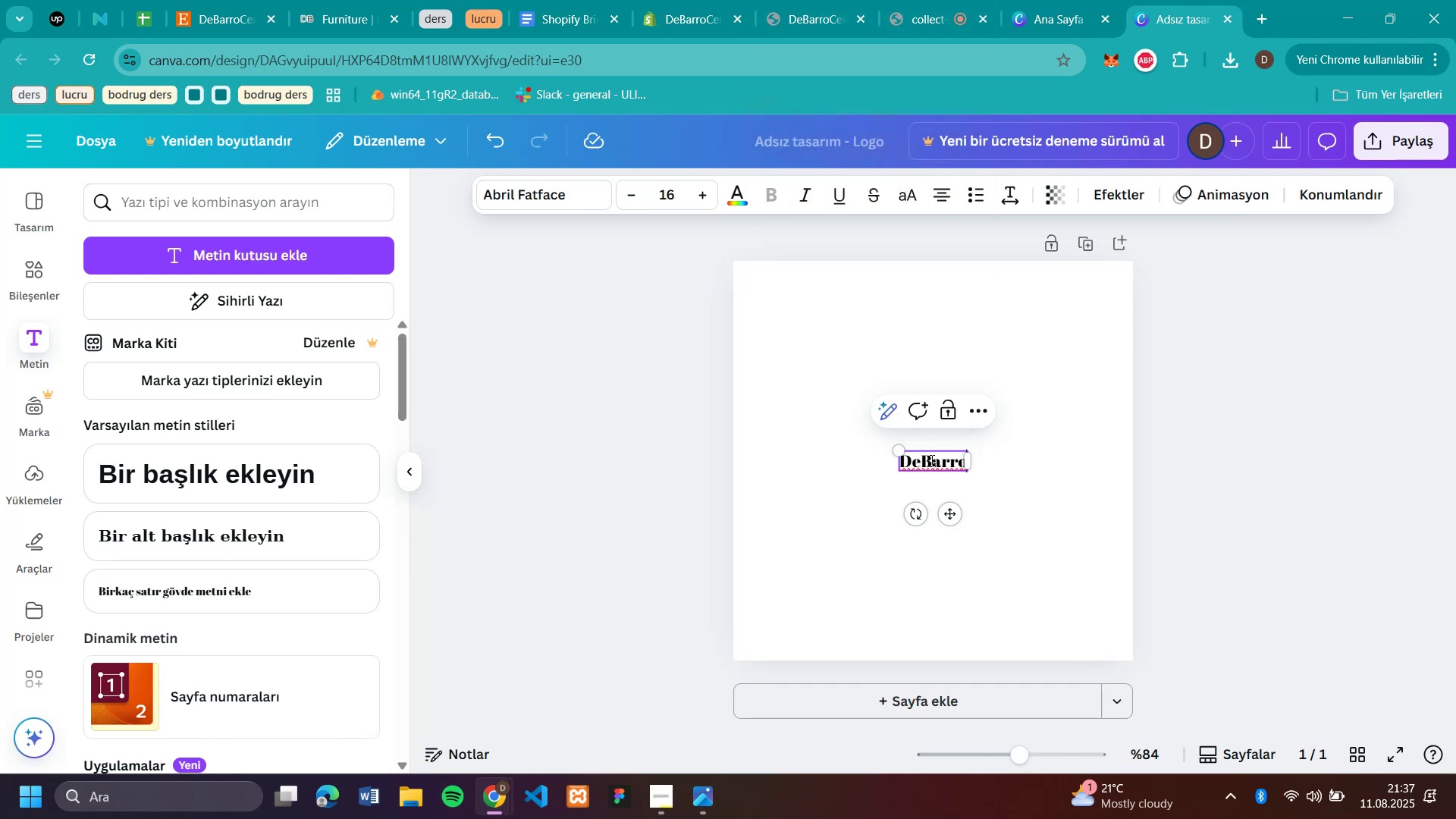 
left_click_drag(start_coordinate=[963, 460], to_coordinate=[899, 457])
 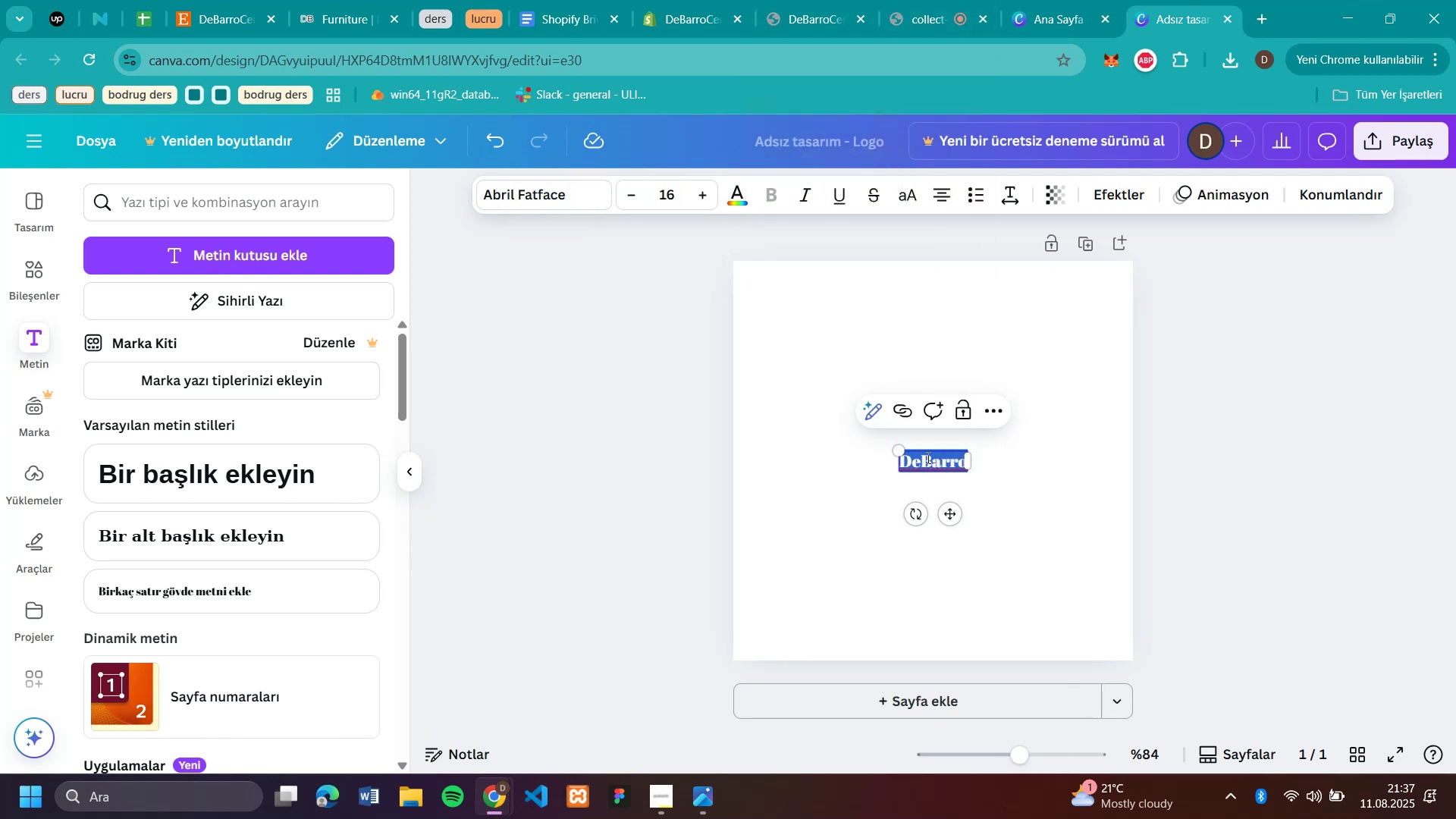 
left_click([562, 183])
 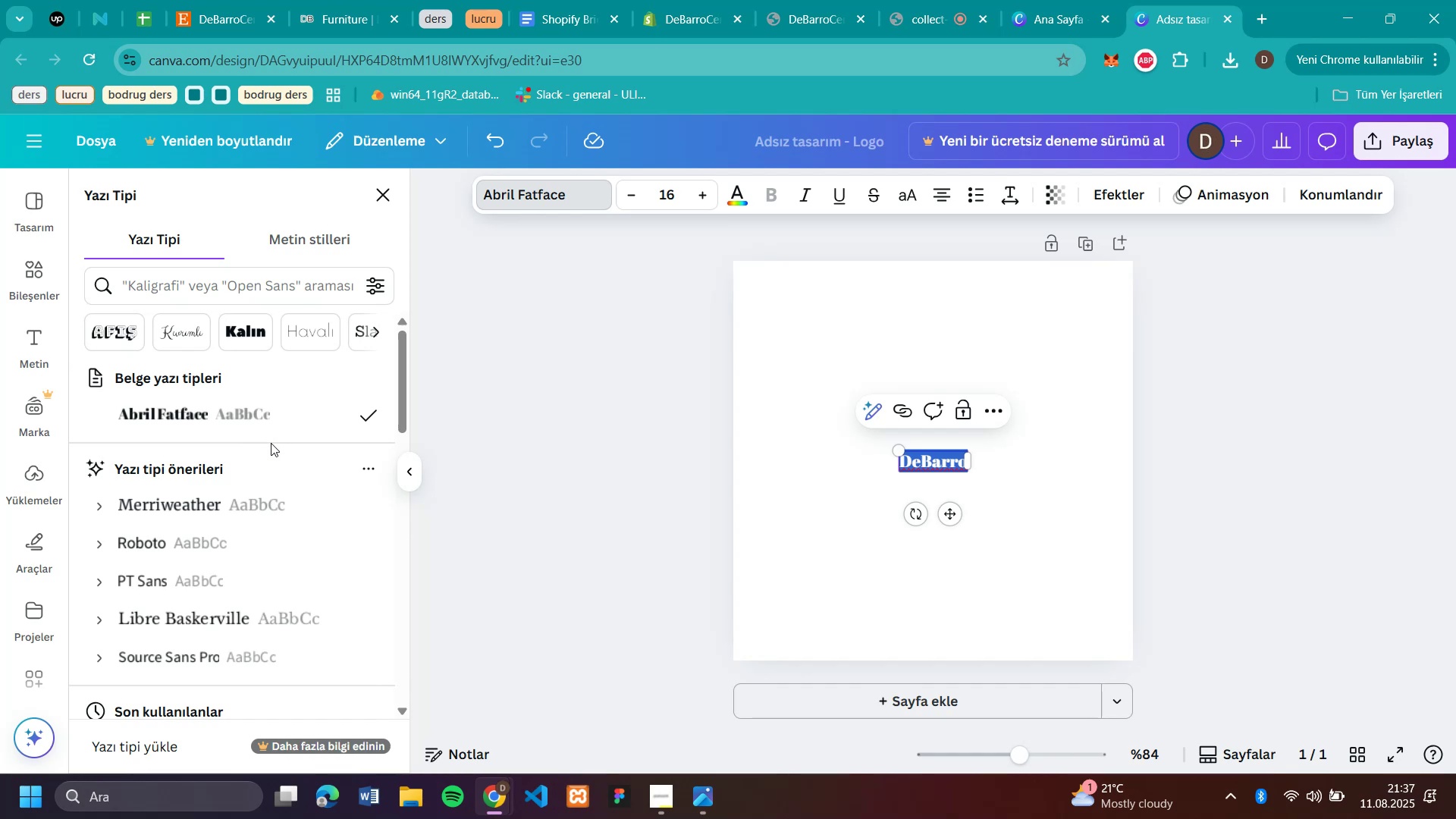 
scroll: coordinate [271, 443], scroll_direction: down, amount: 3.0
 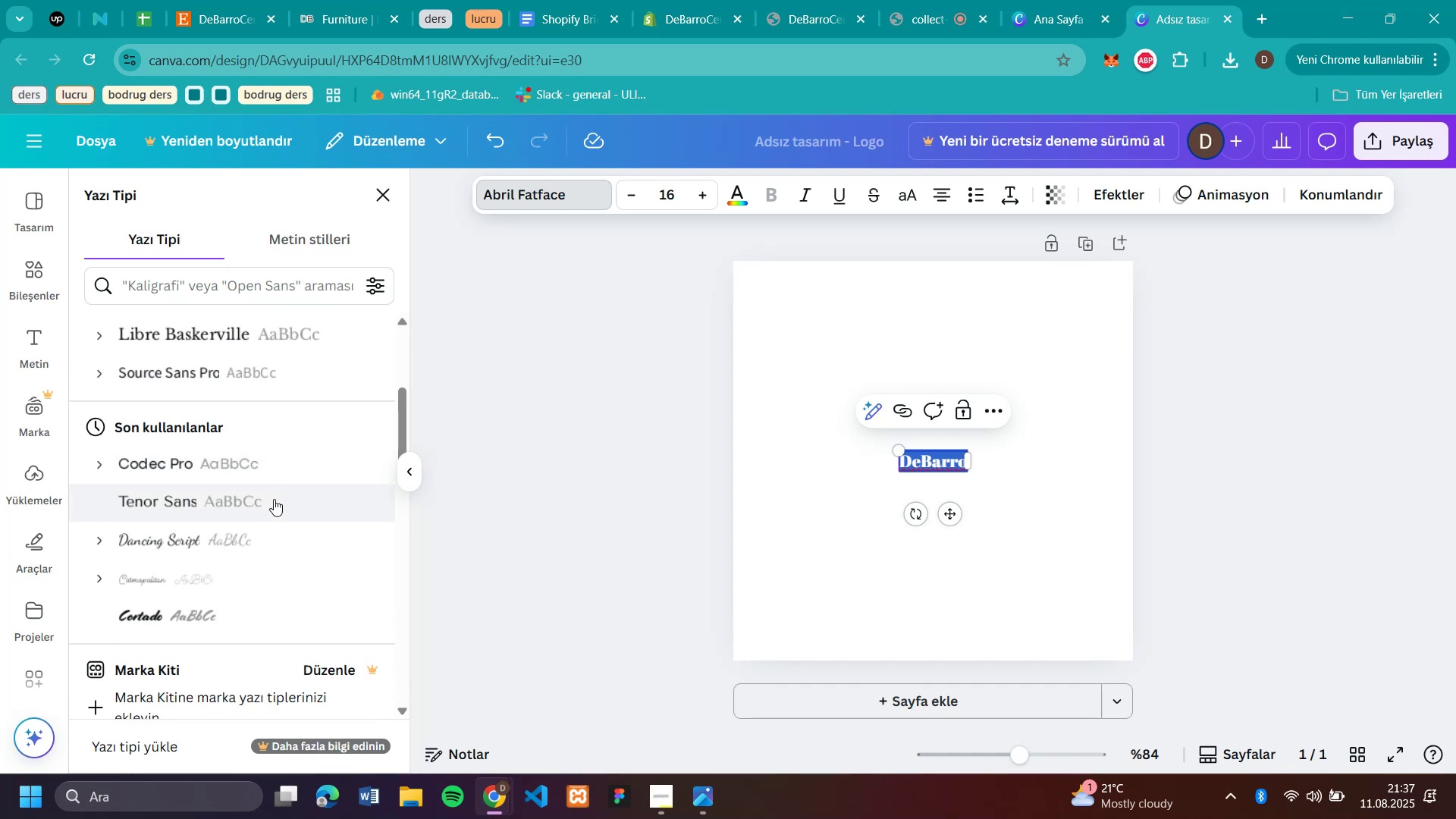 
left_click([264, 527])
 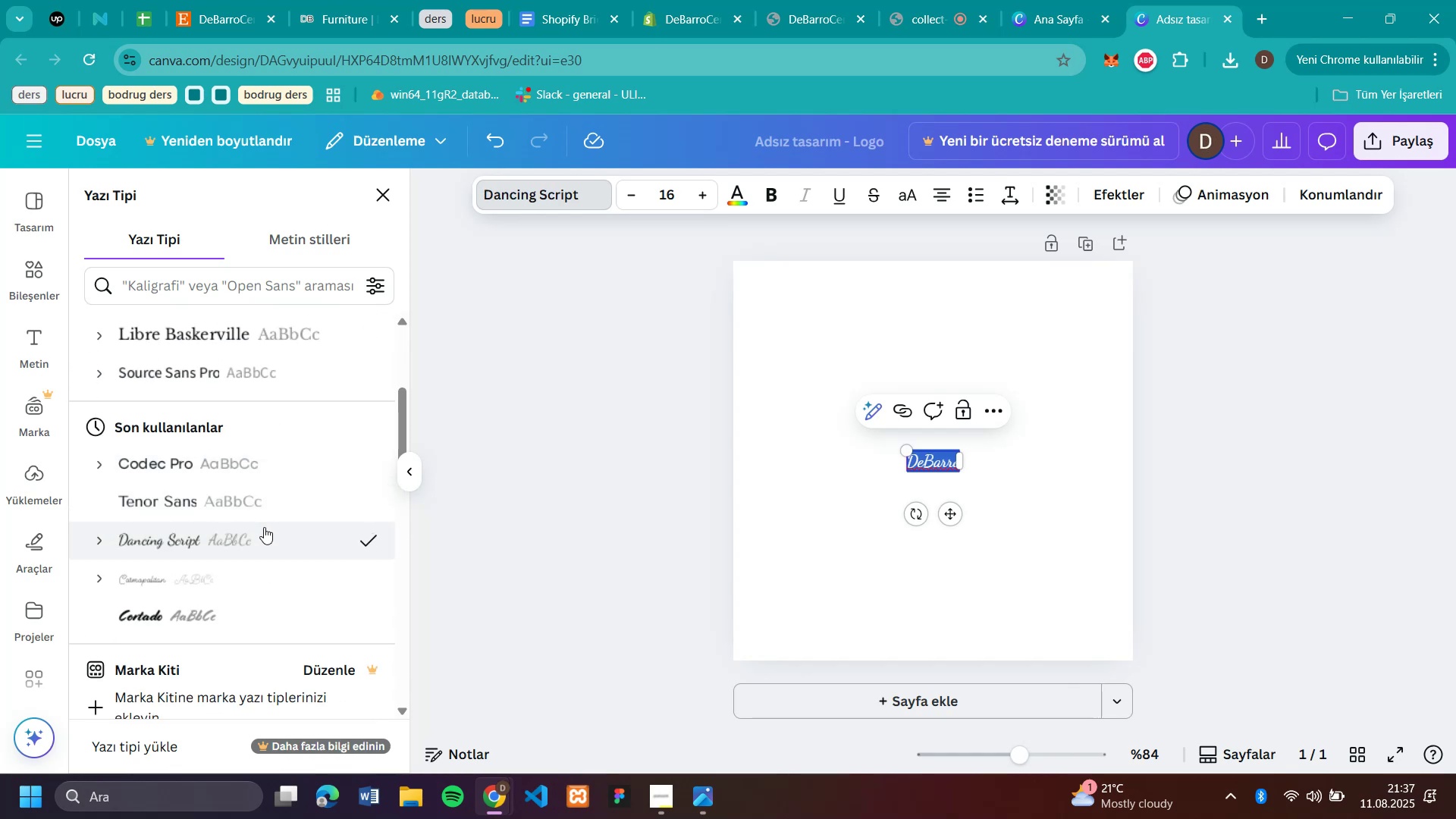 
scroll: coordinate [276, 460], scroll_direction: down, amount: 7.0
 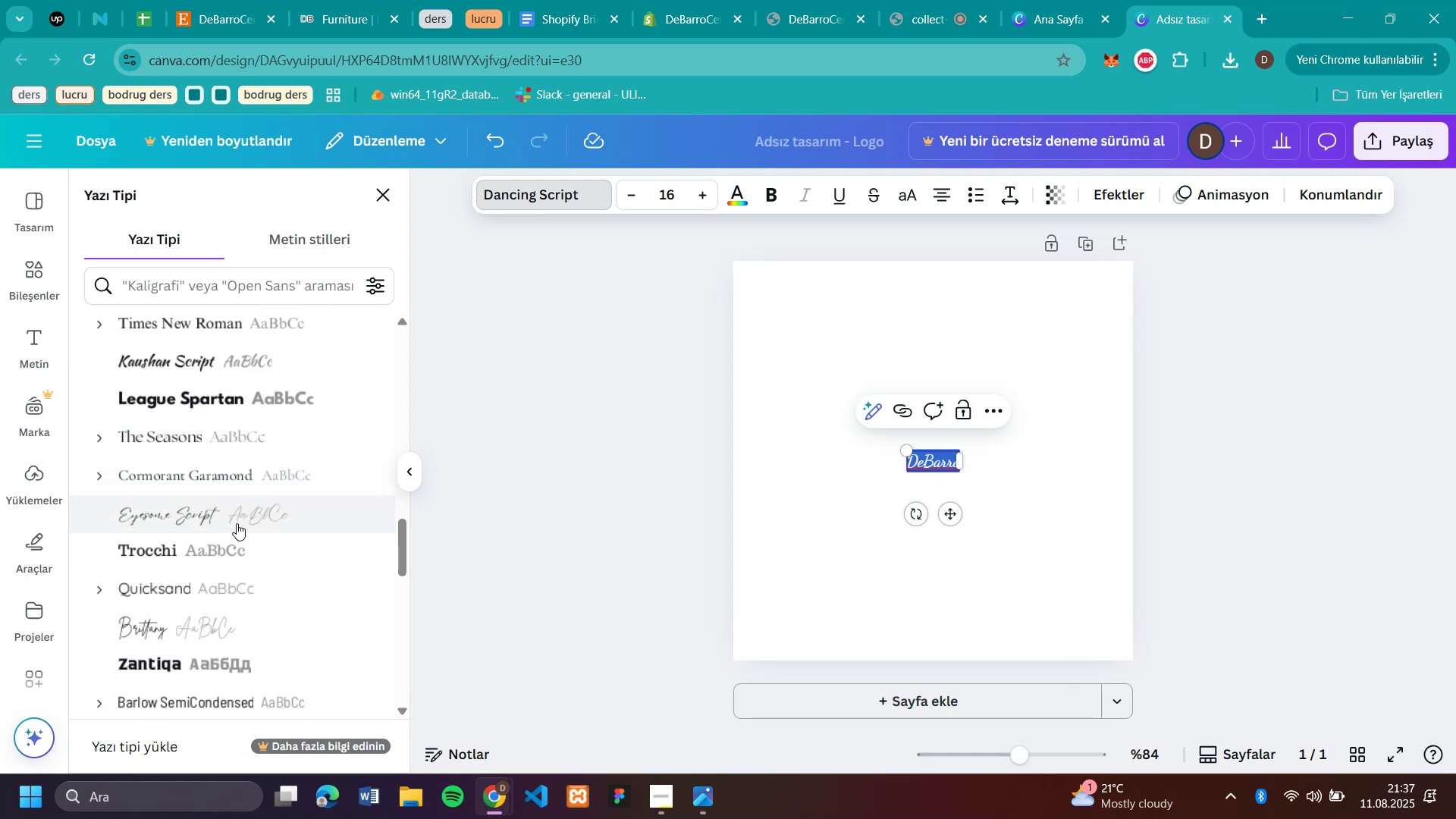 
left_click([237, 523])
 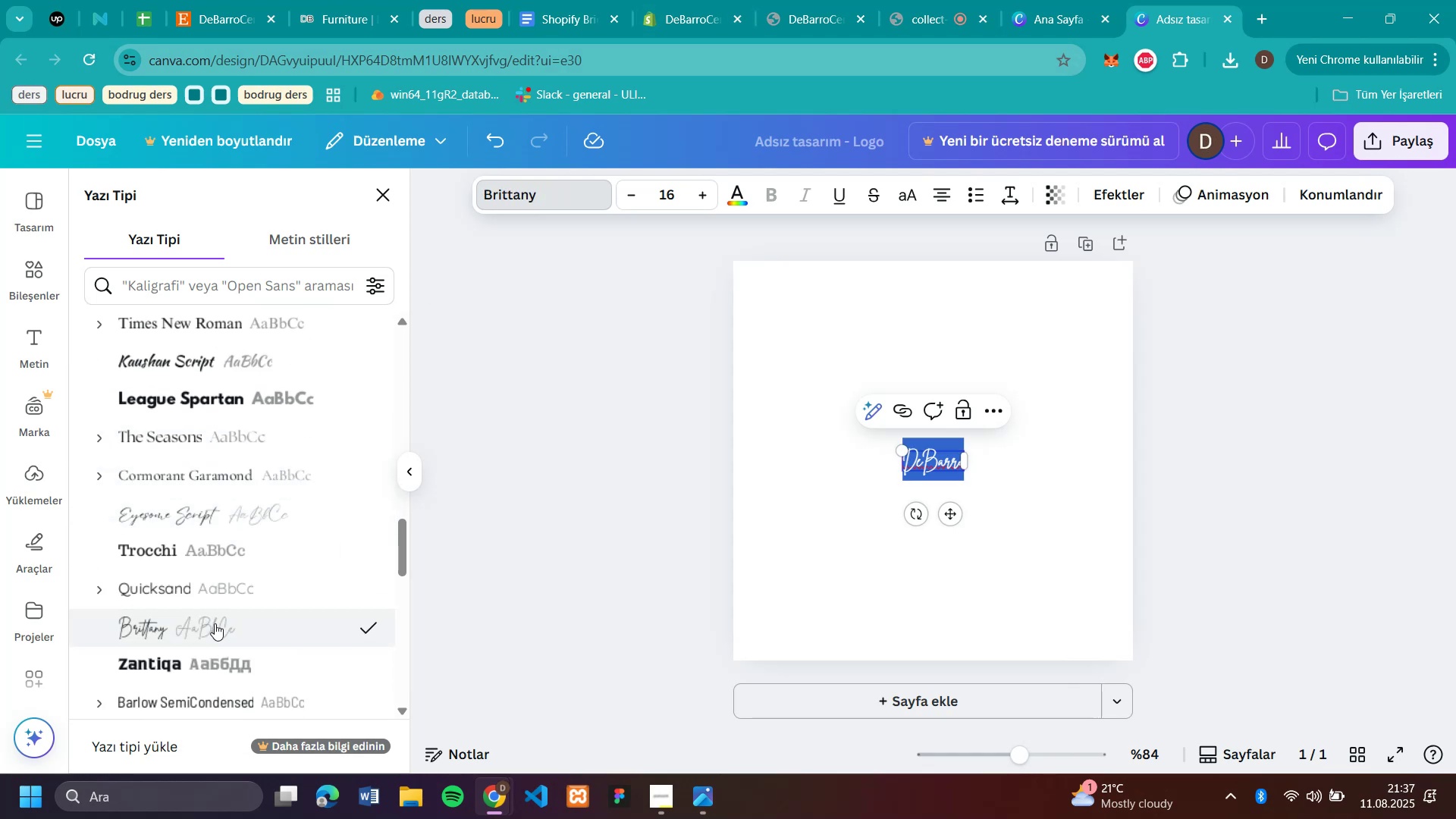 
wait(5.33)
 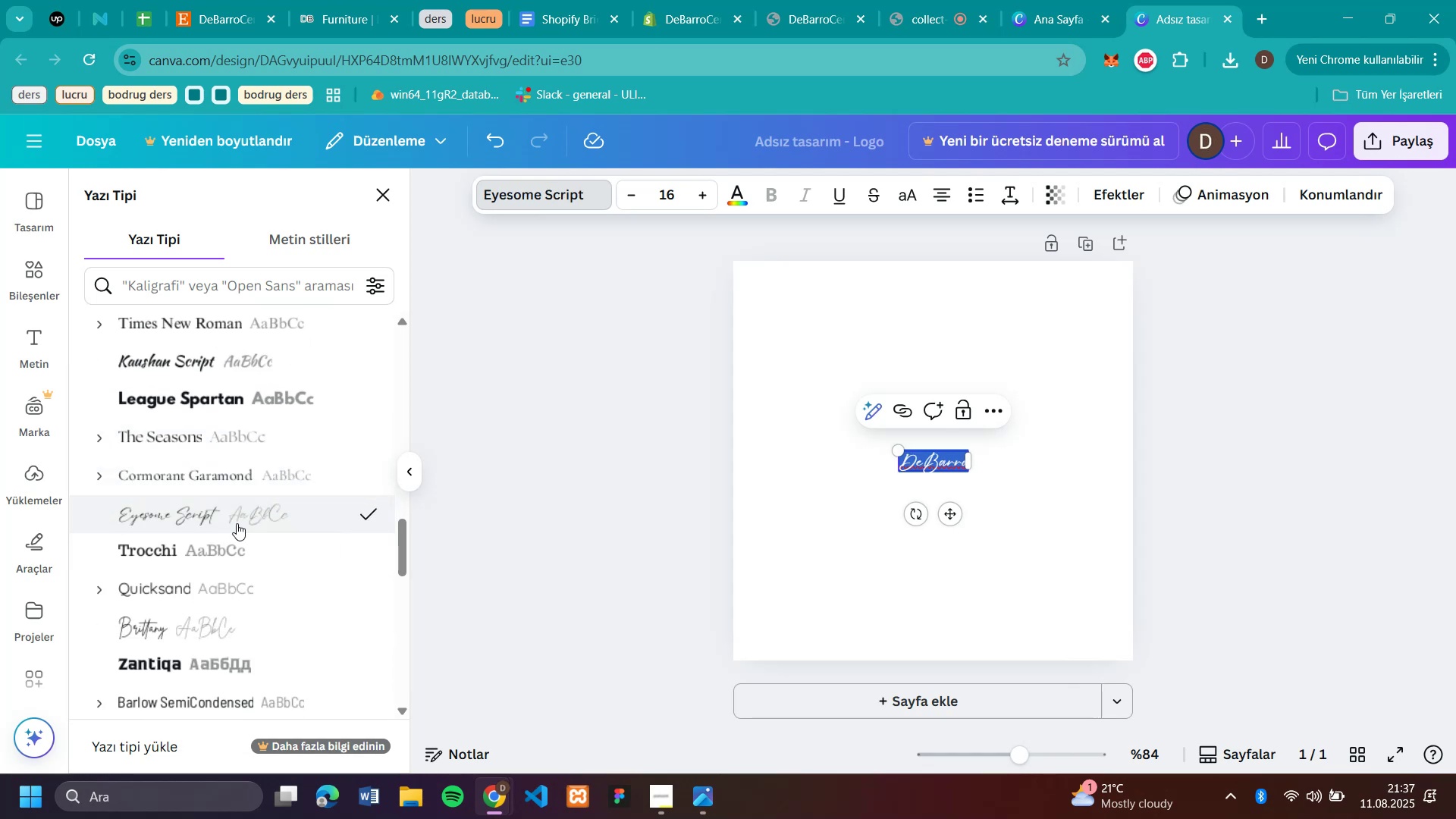 
scroll: coordinate [219, 616], scroll_direction: down, amount: 5.0
 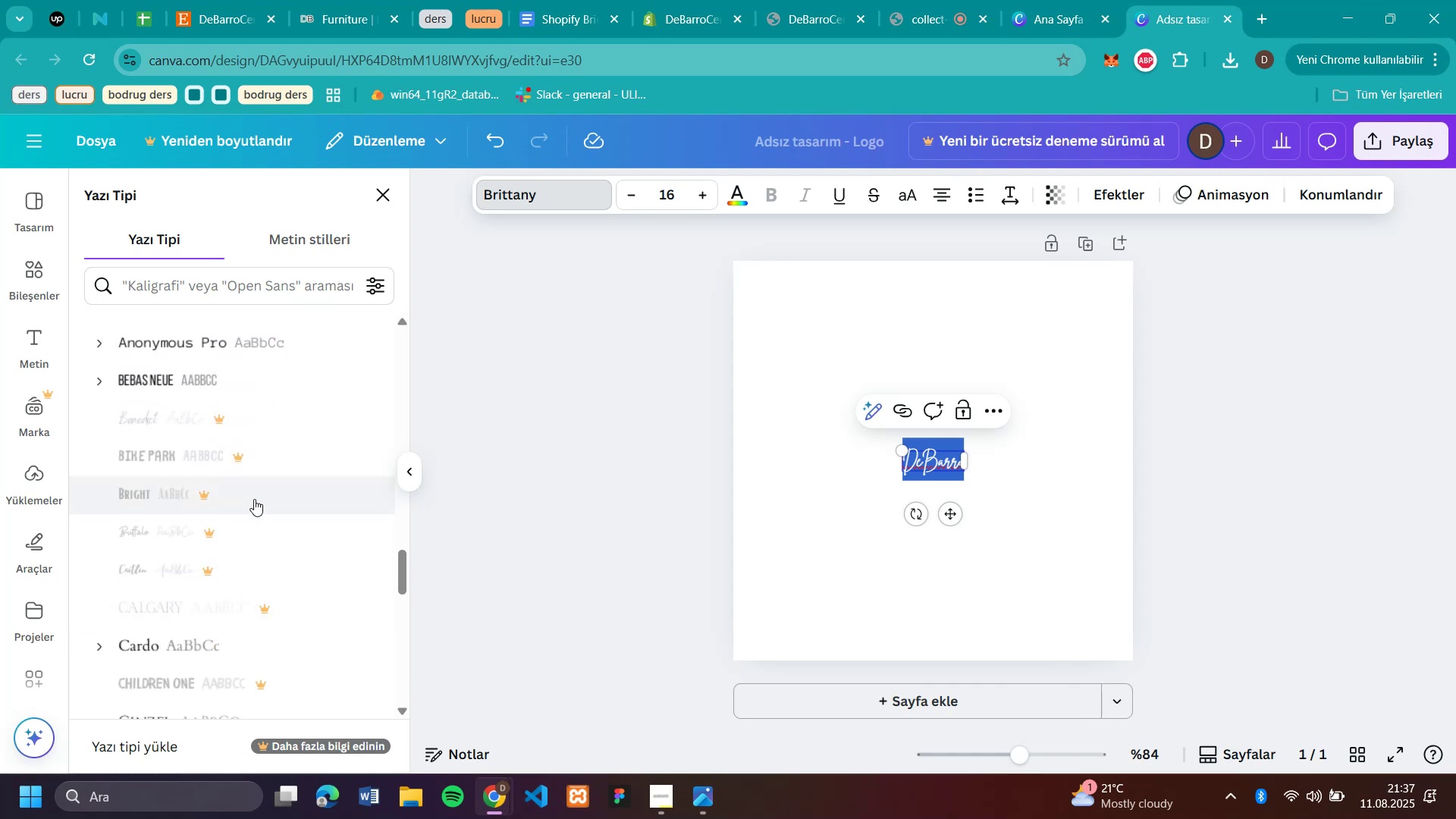 
left_click([243, 395])
 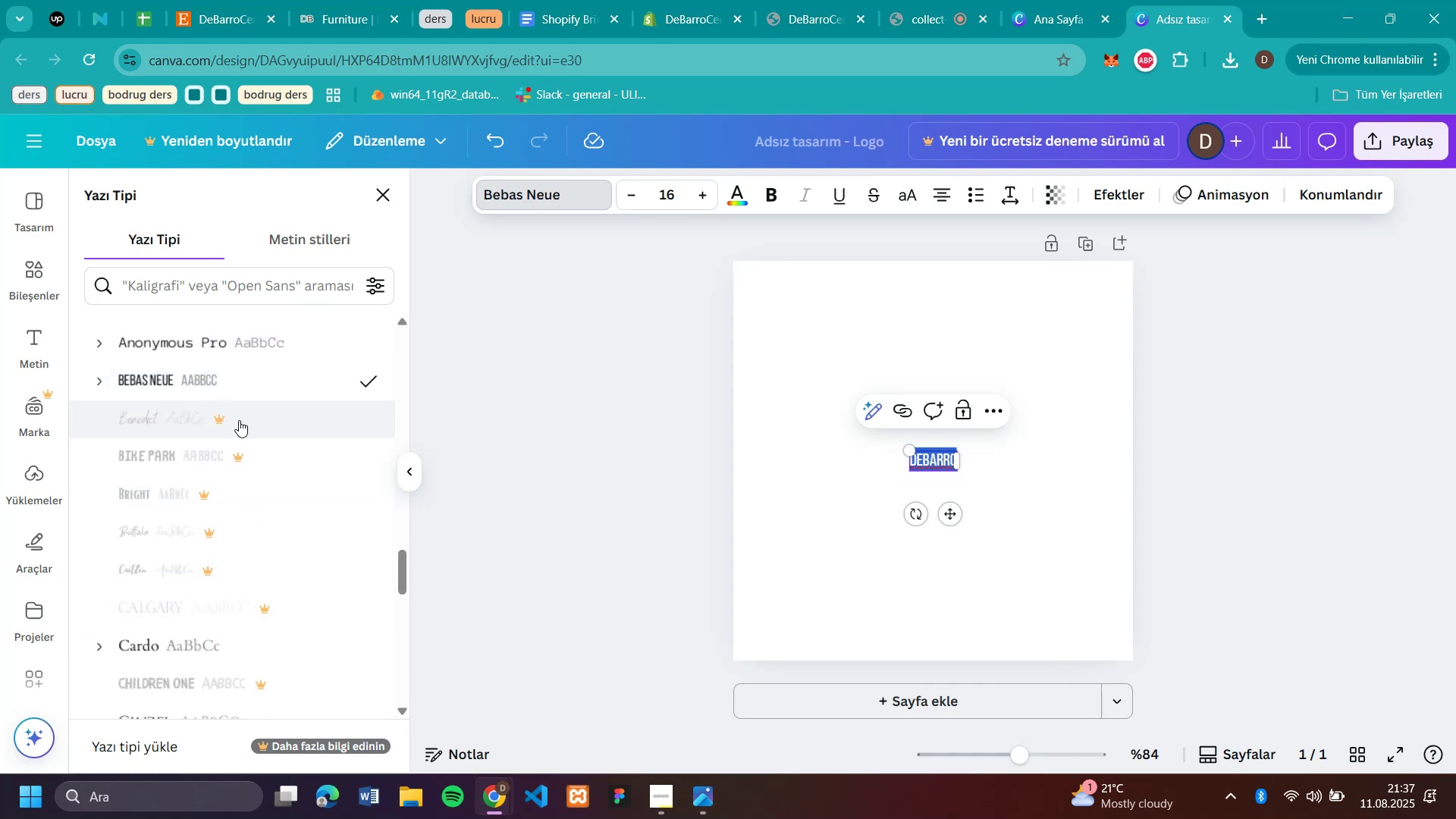 
left_click([239, 420])
 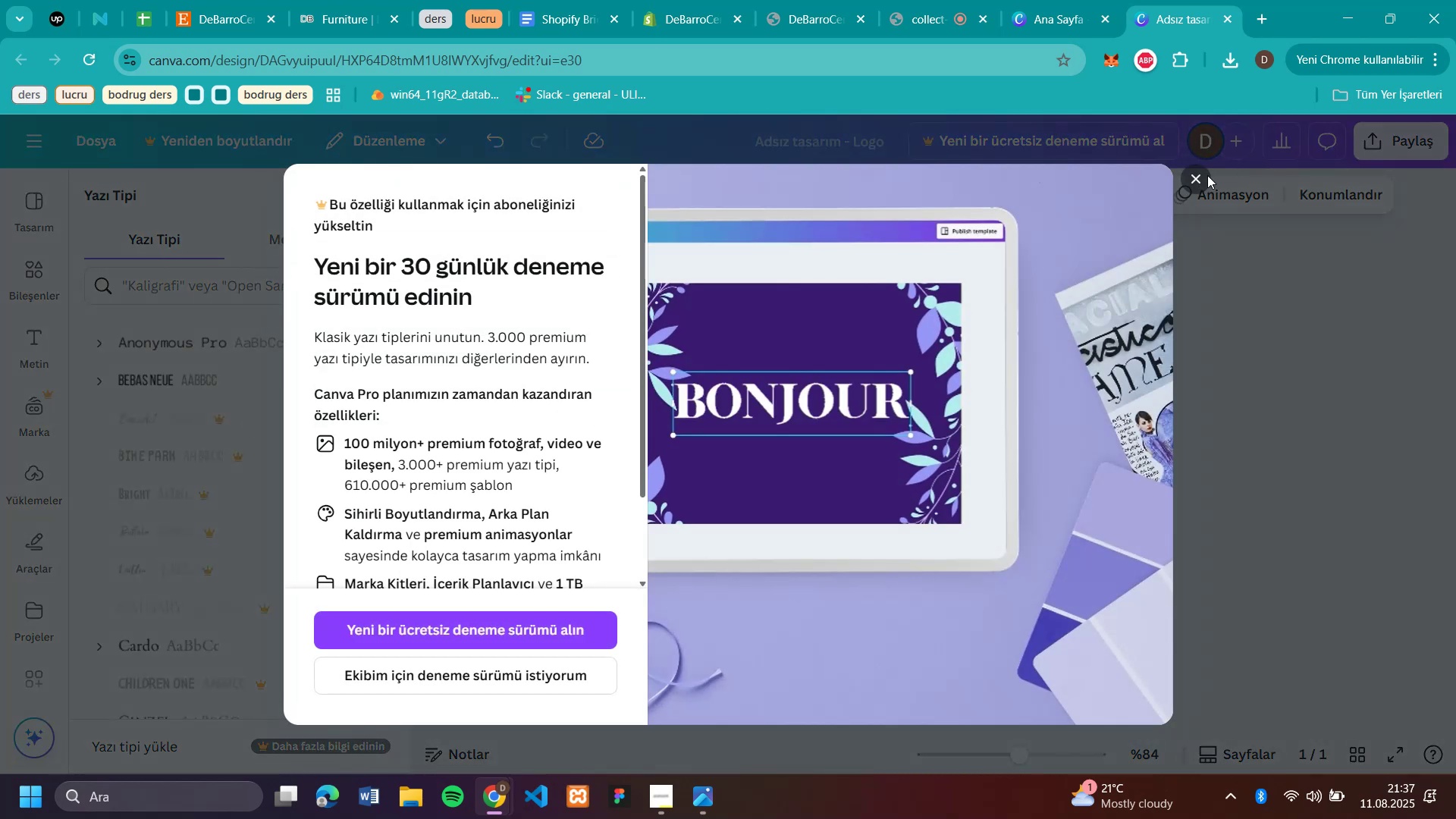 
left_click([1191, 184])
 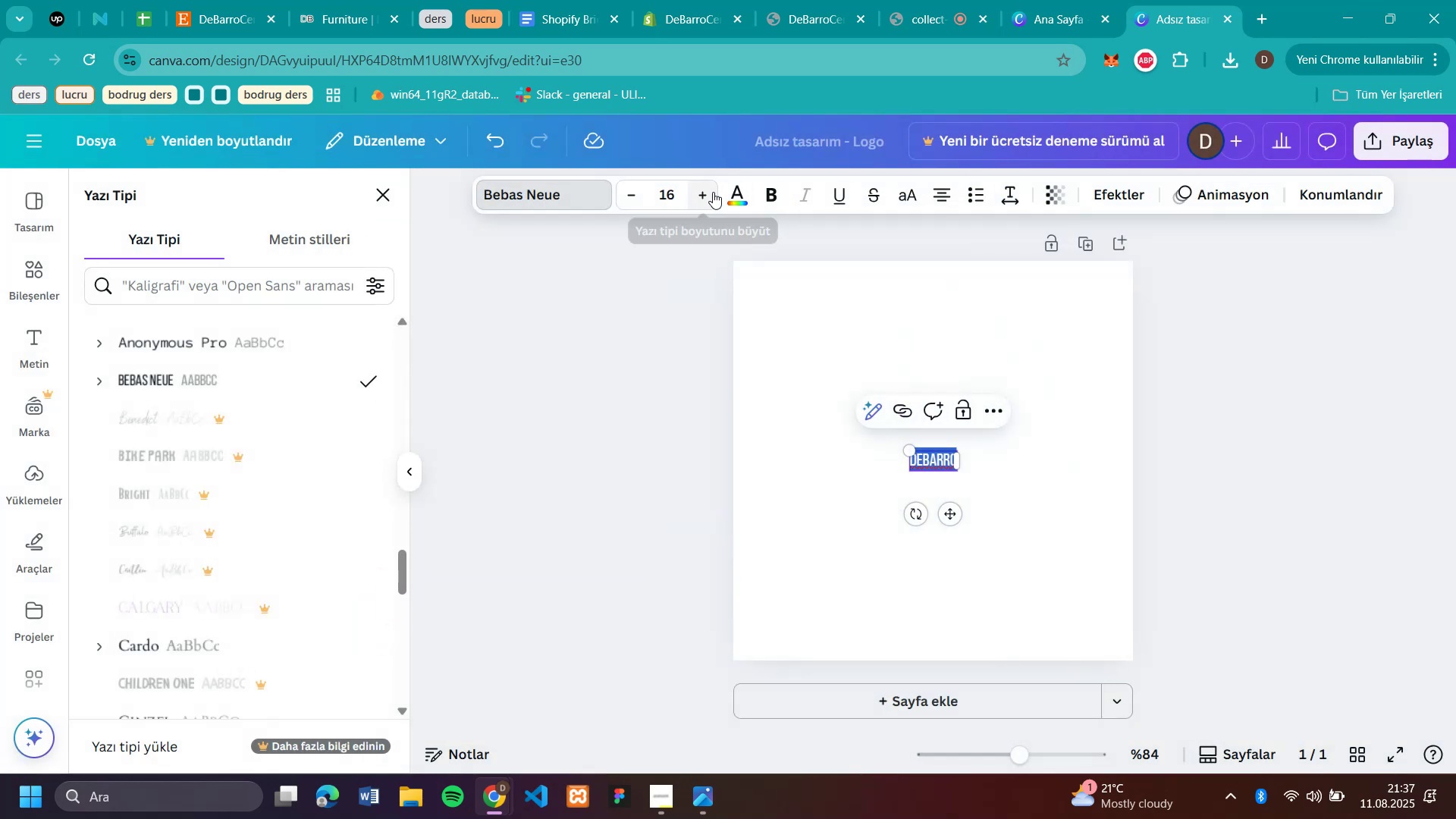 
double_click([711, 192])
 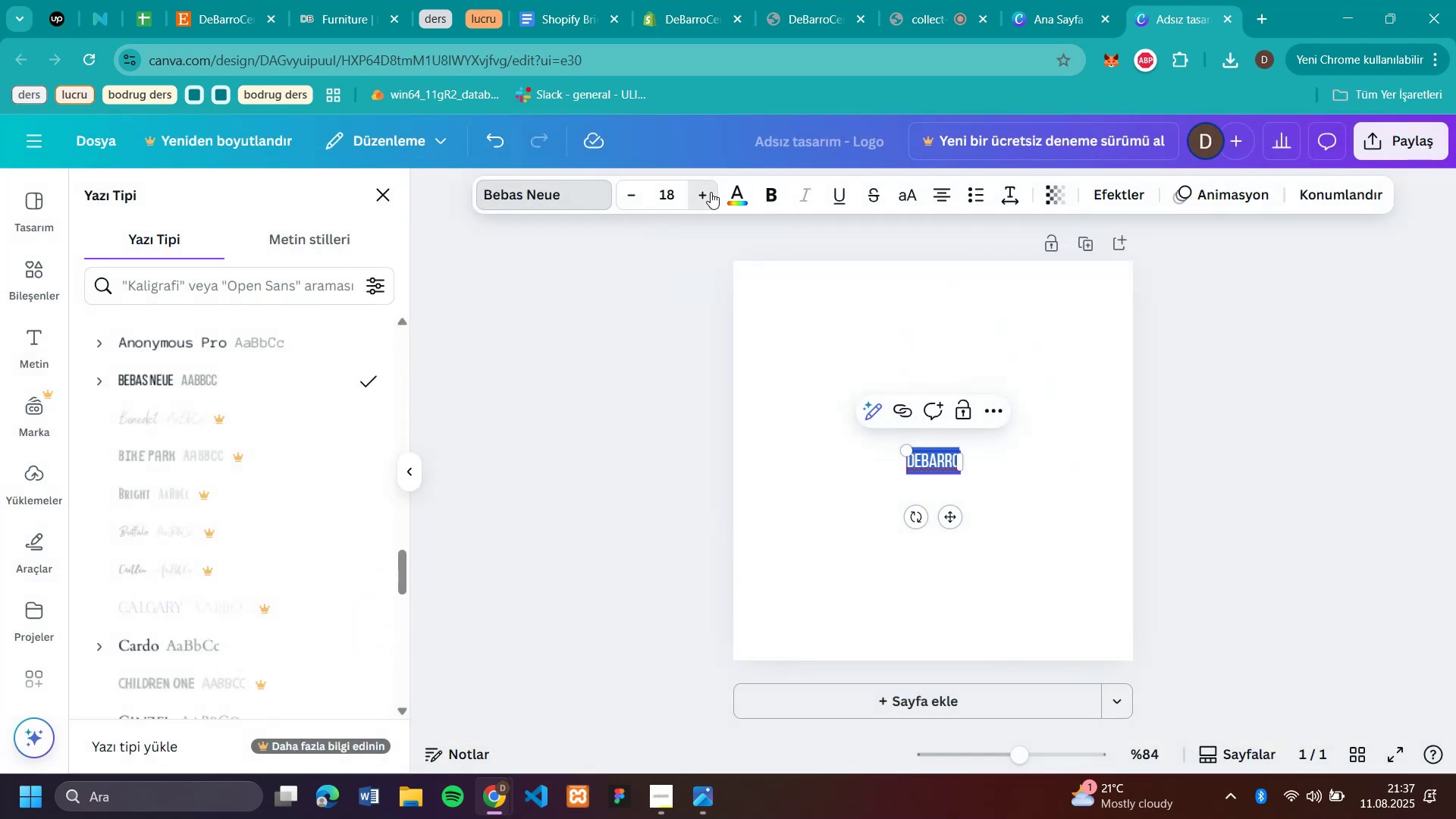 
triple_click([711, 192])
 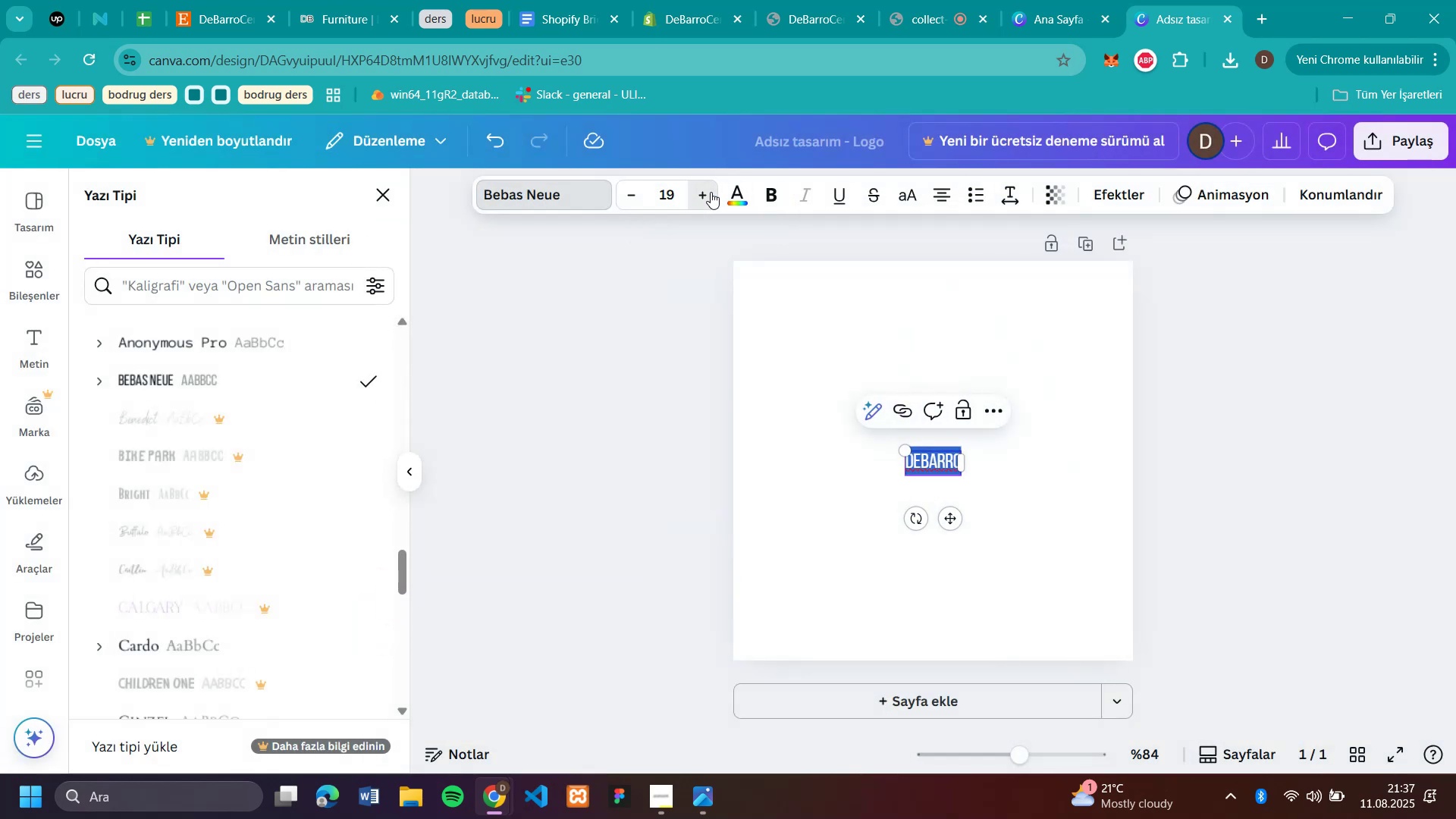 
triple_click([711, 192])
 